 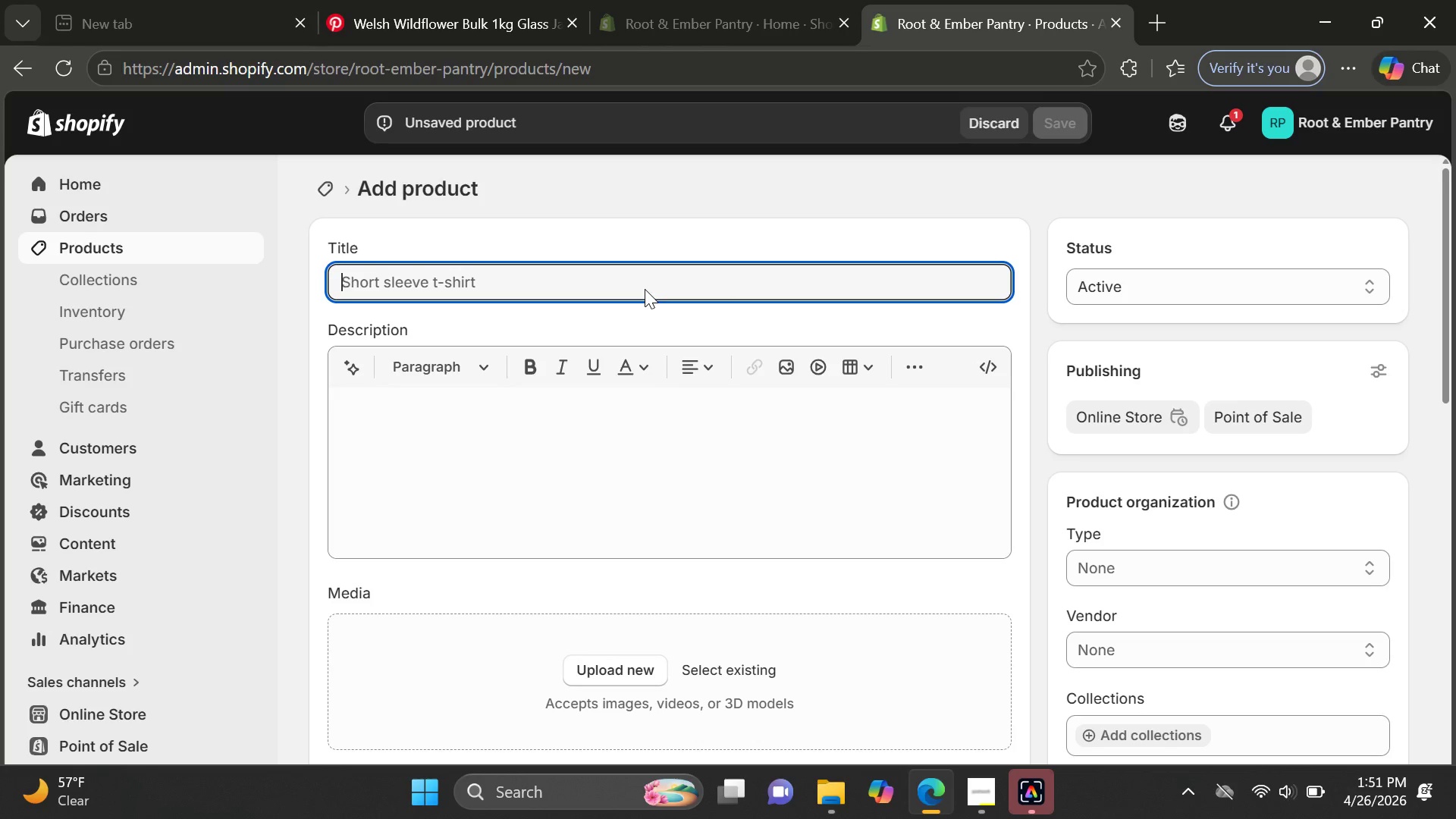 
type(Herb Infused Olive Oil)
 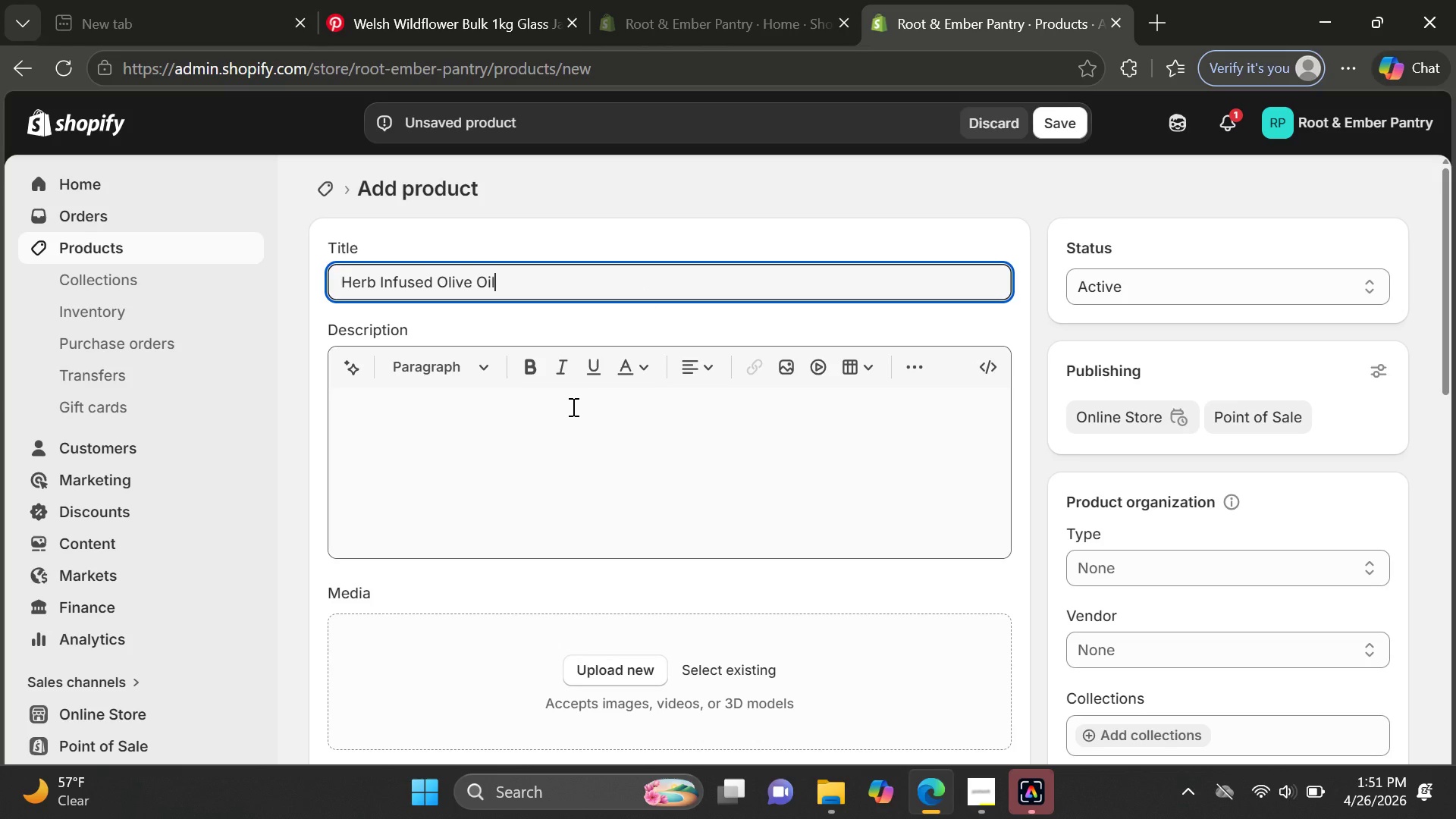 
left_click([572, 406])
 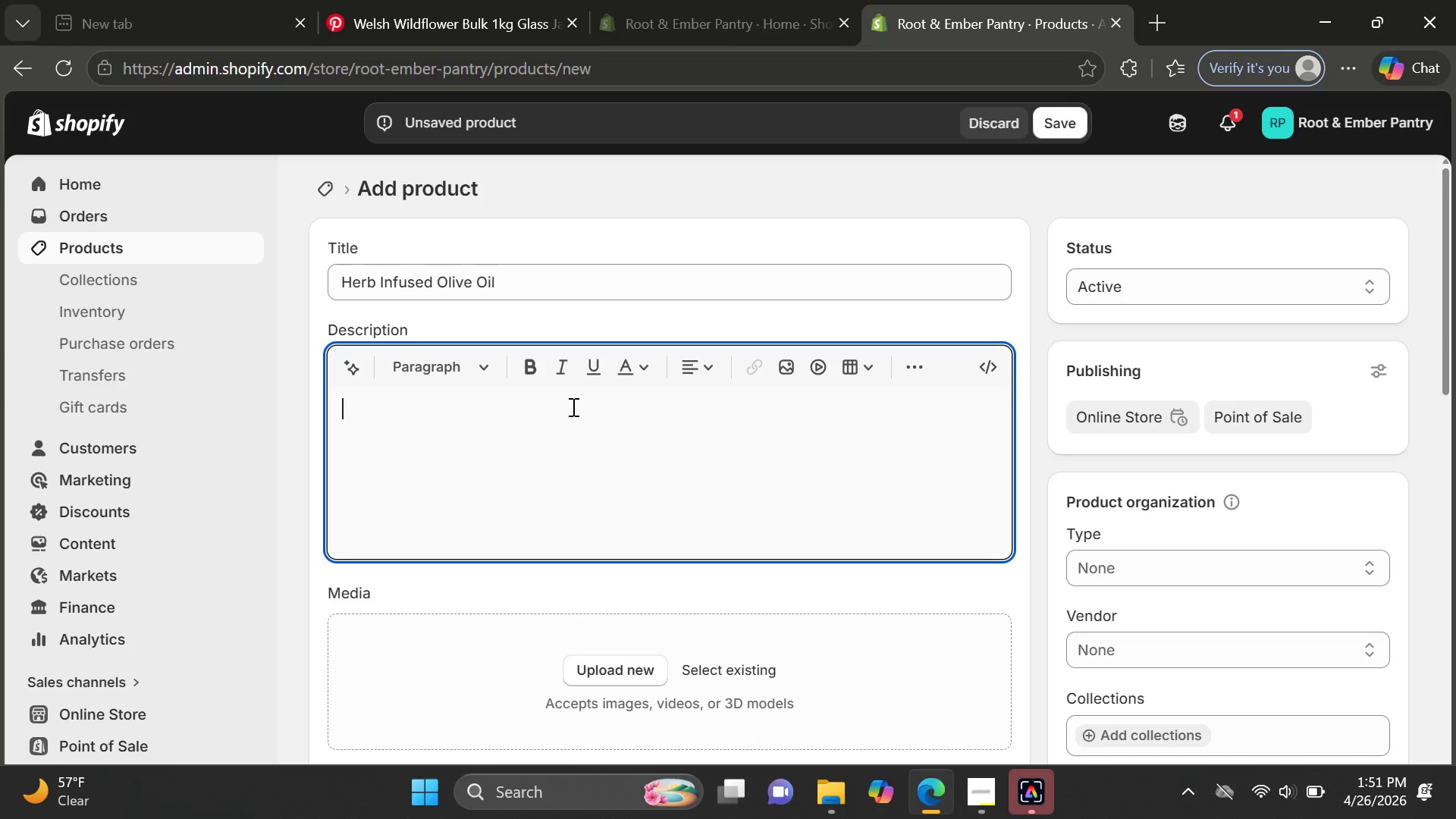 
type(Crafted with premium cold-pressed olive oil and infused with rod)
key(Backspace)
type(semary, thyme, )
 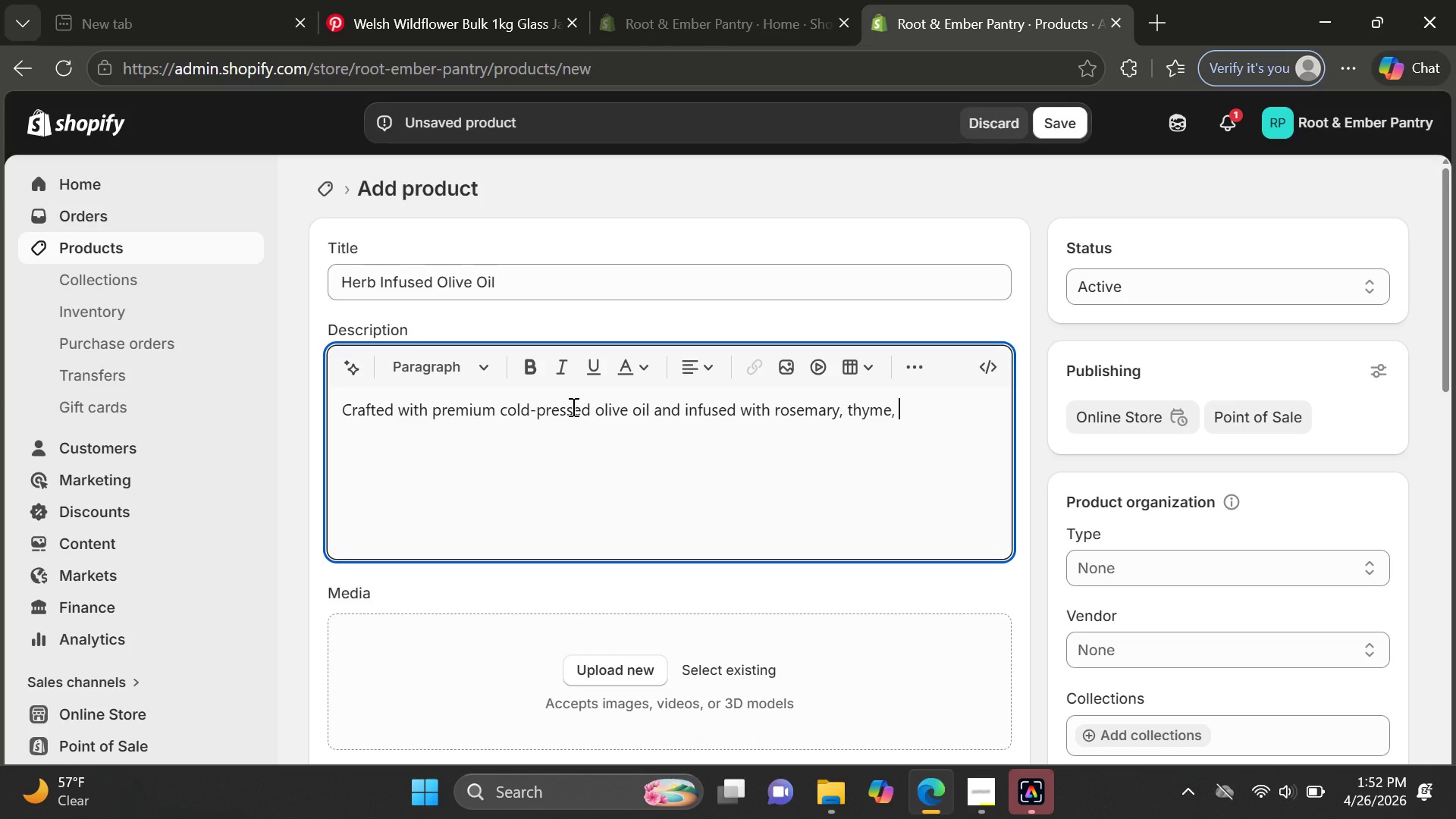 
type(ng)
key(Backspace)
type(d garkl)
key(Backspace)
key(Backspace)
type(lic)
 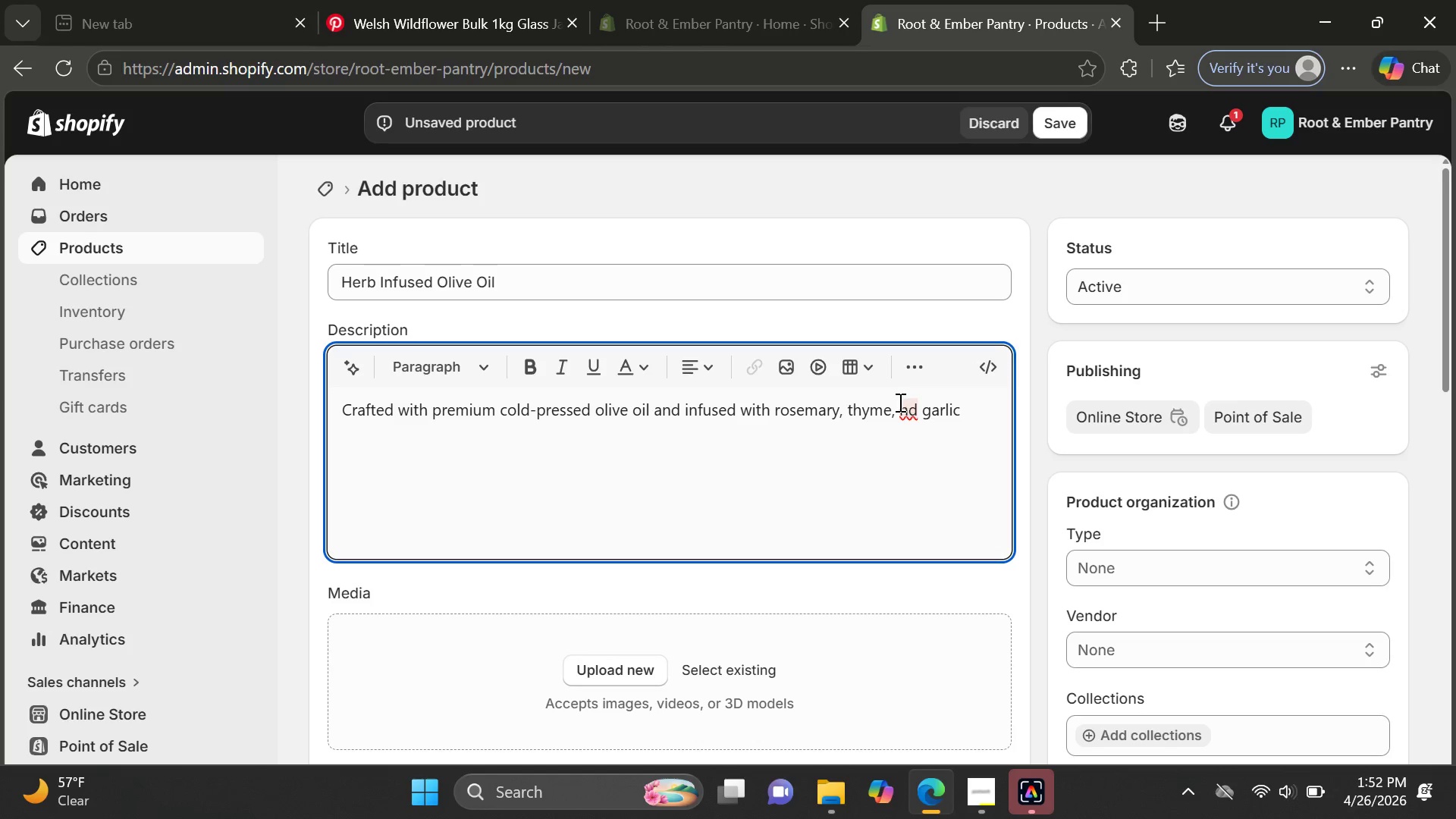 
left_click([899, 406])
 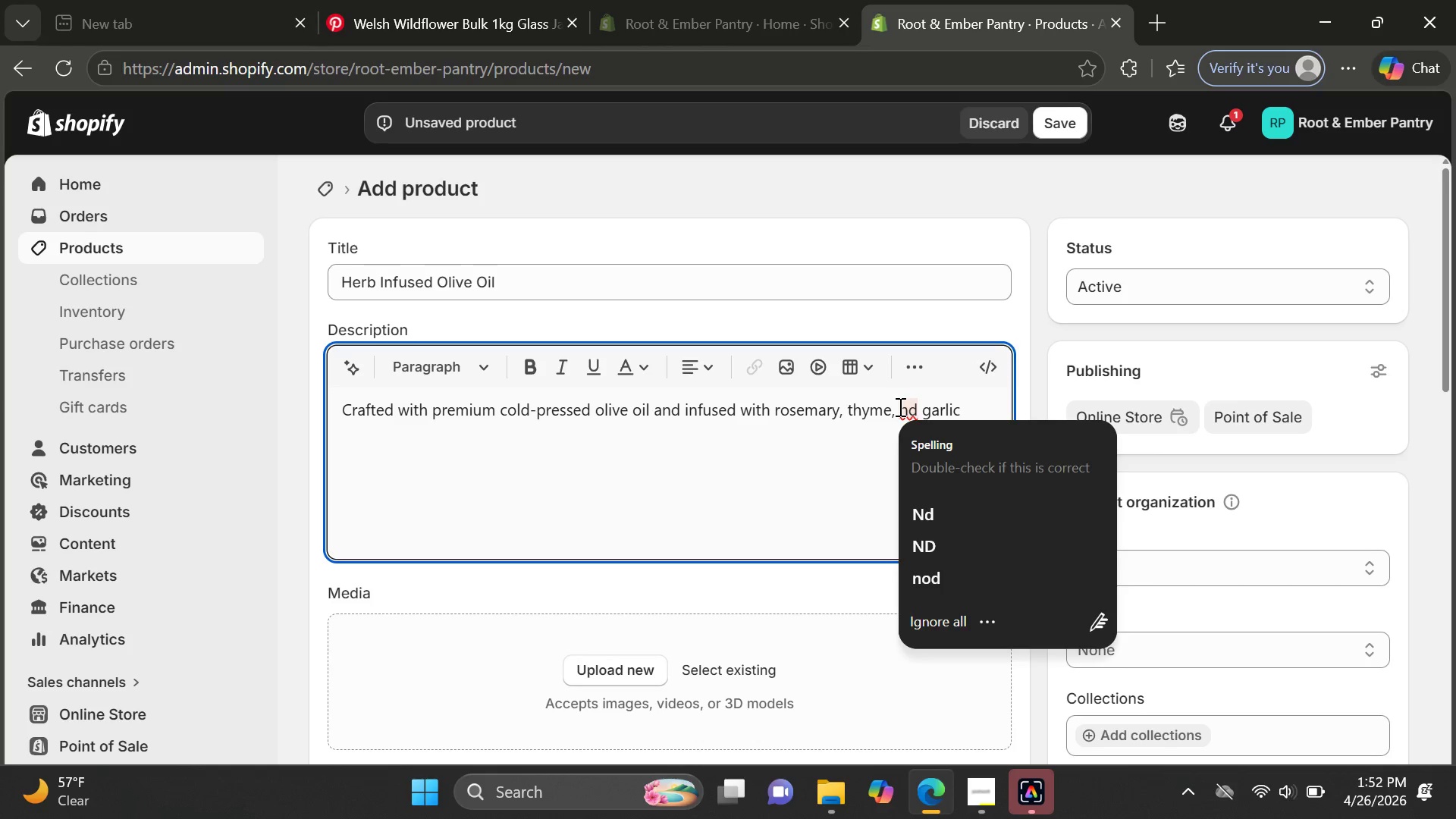 
key(A)
 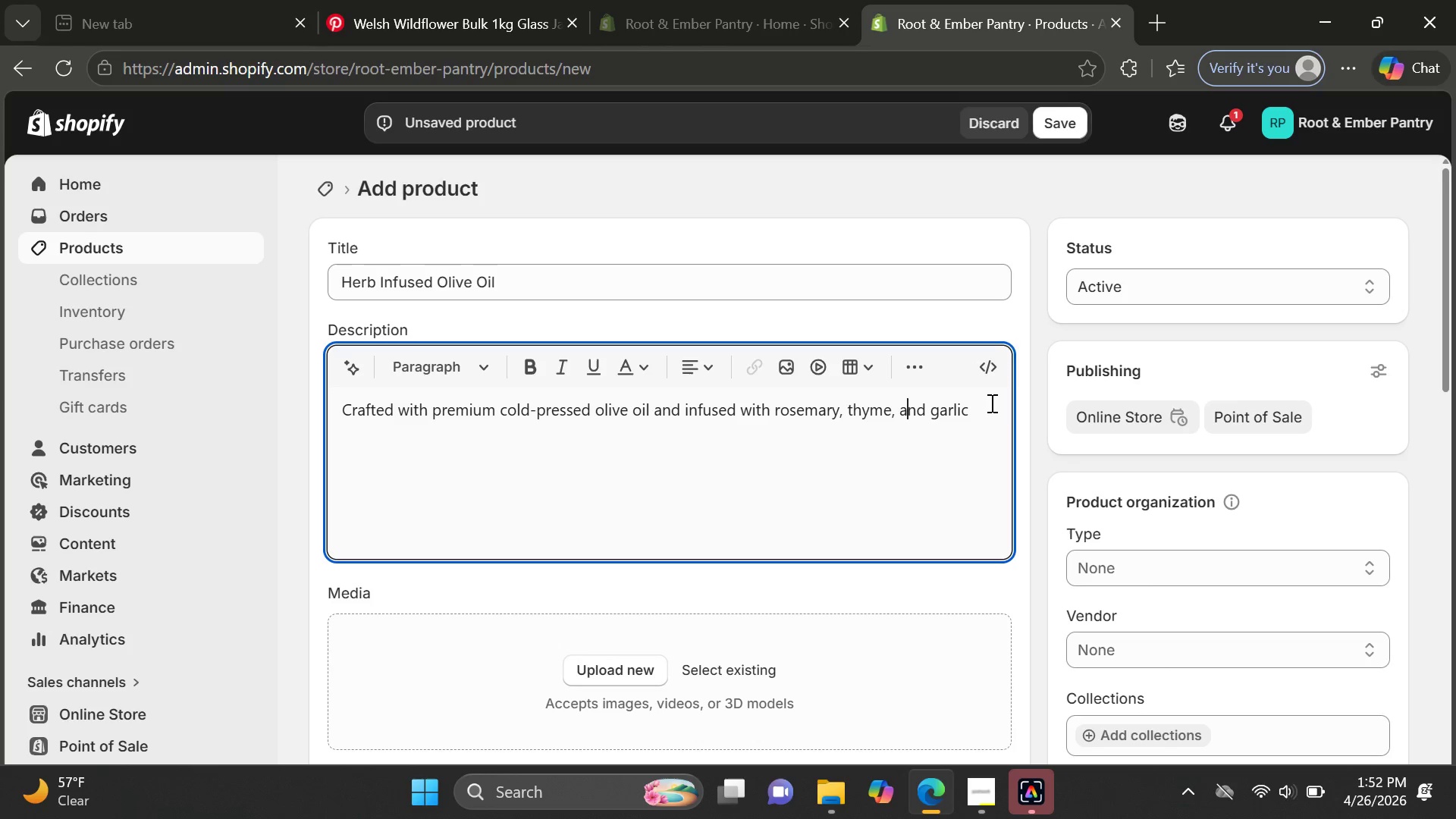 
left_click([990, 403])
 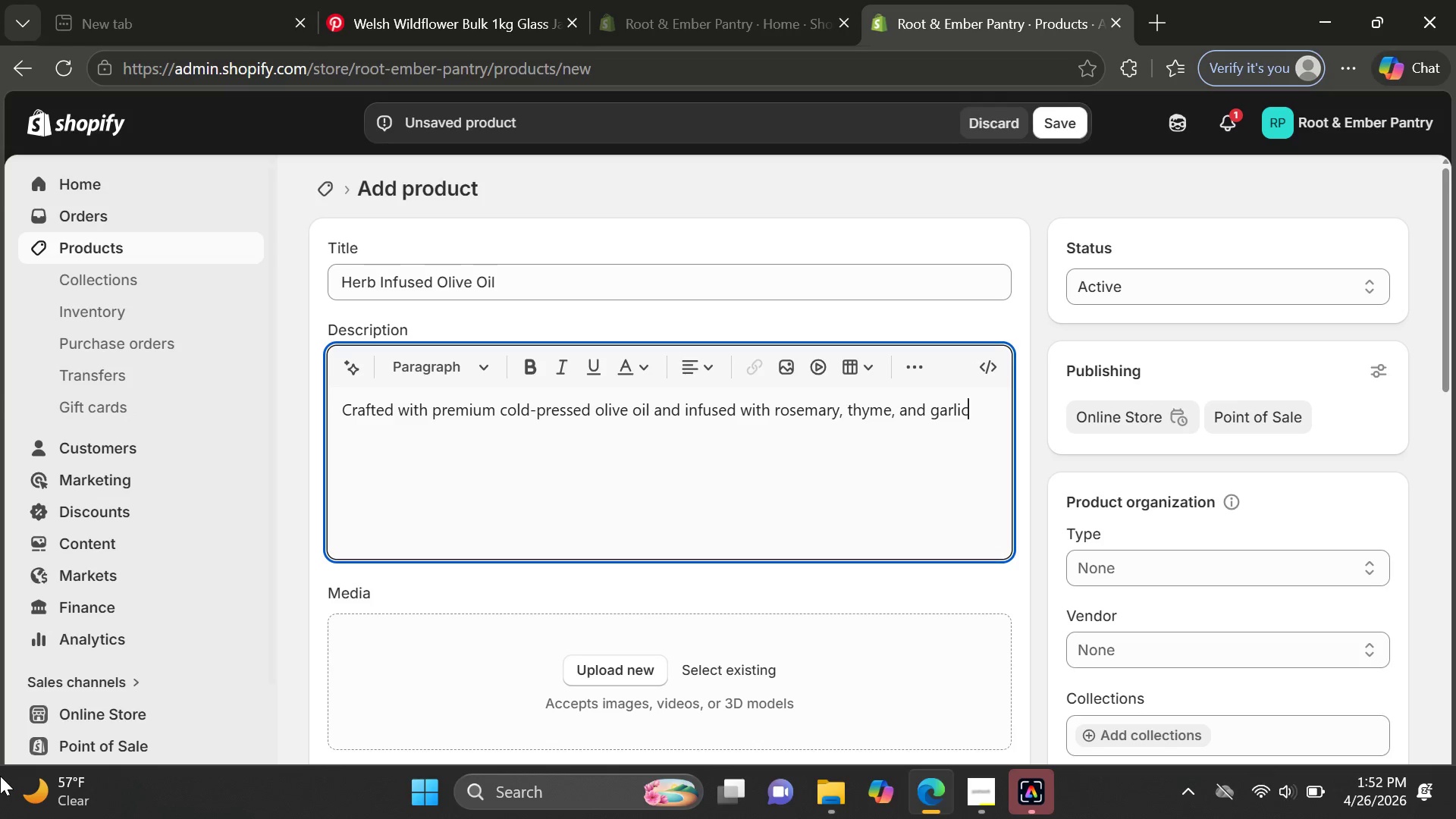 
mouse_move([105, 802])
 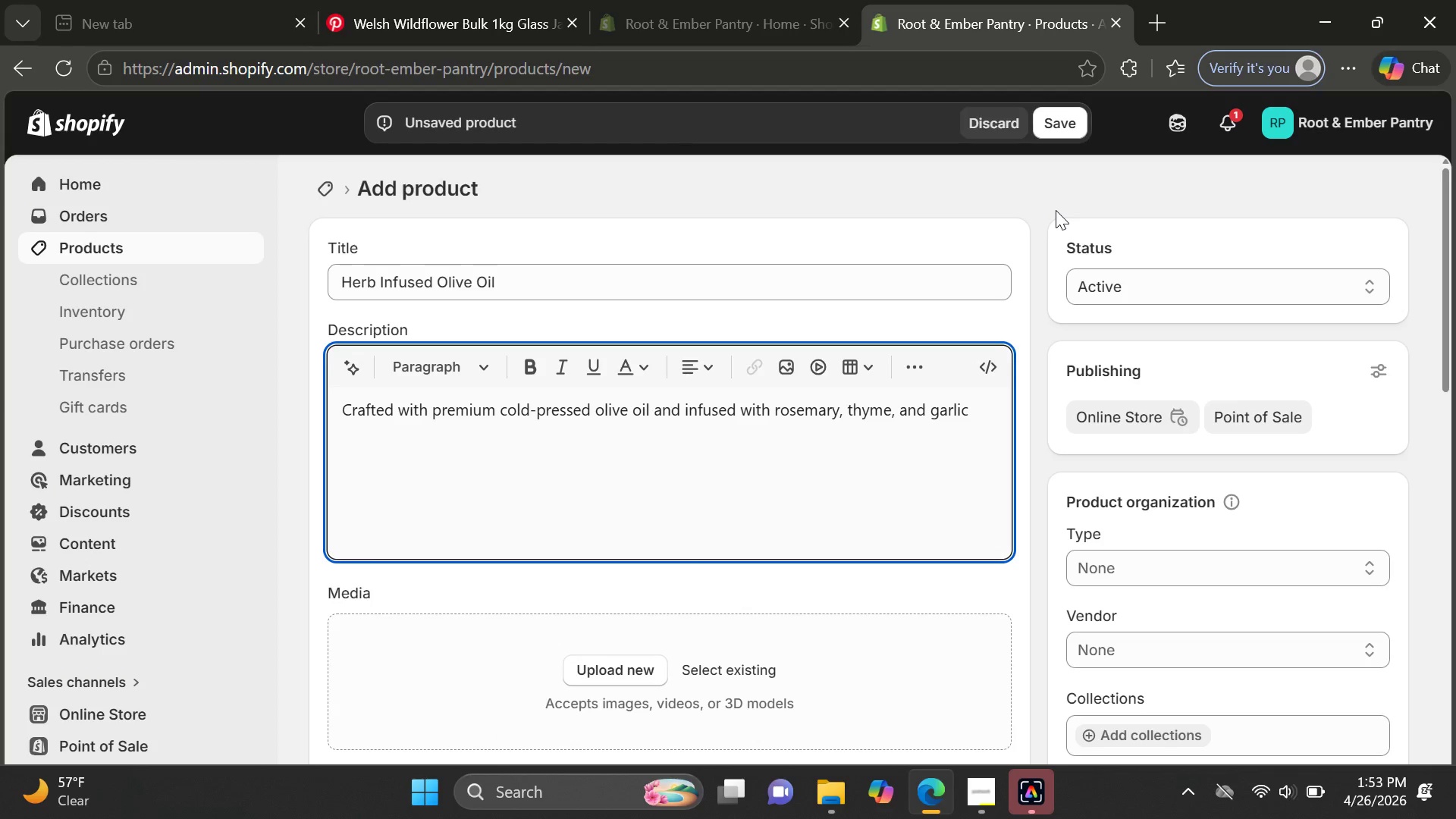 
type(, this pantry)
 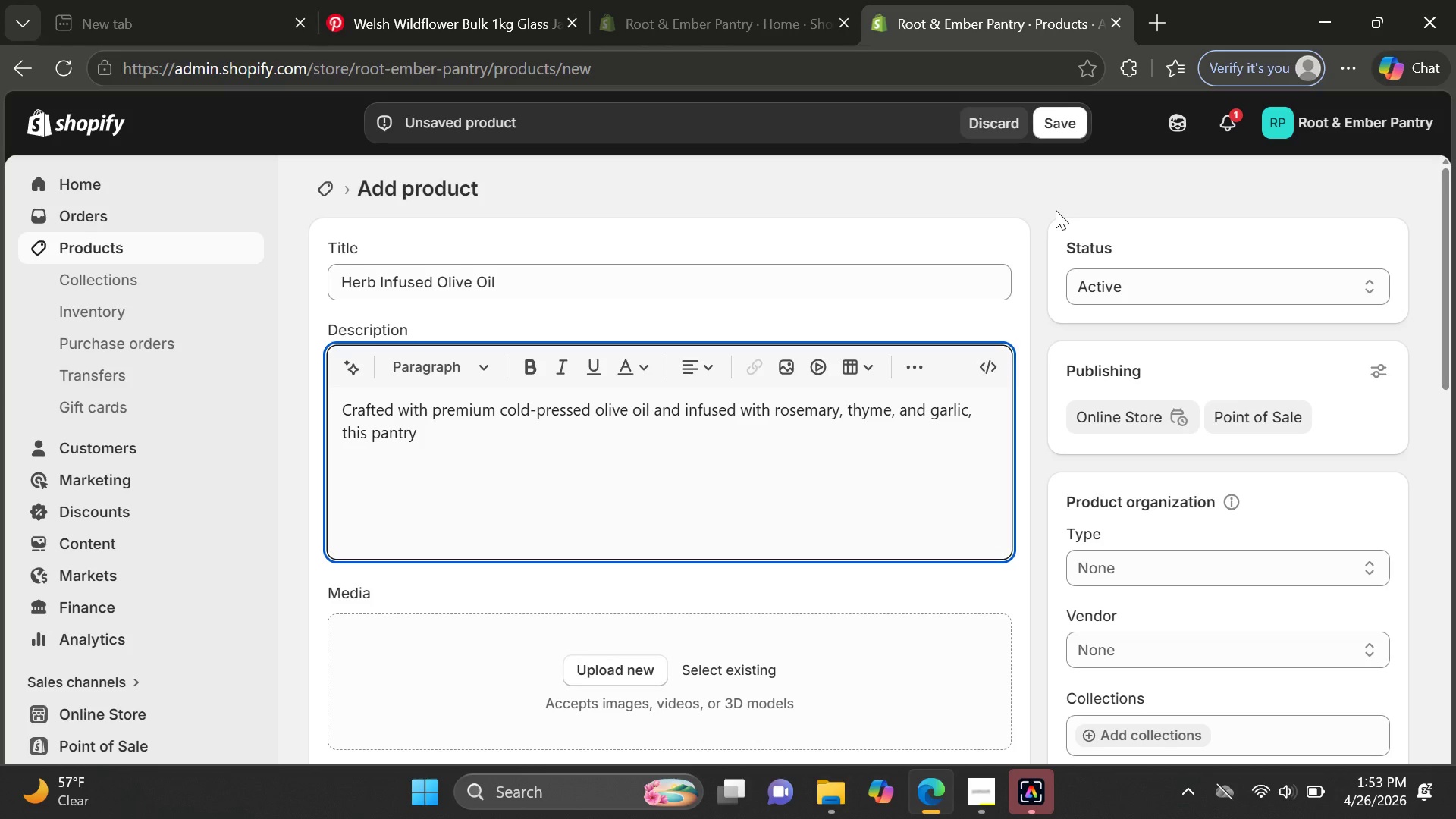 
type( essential delivers bold aroma and layered flower)
key(Backspace)
key(Backspace)
key(Backspace)
type(vory.)
 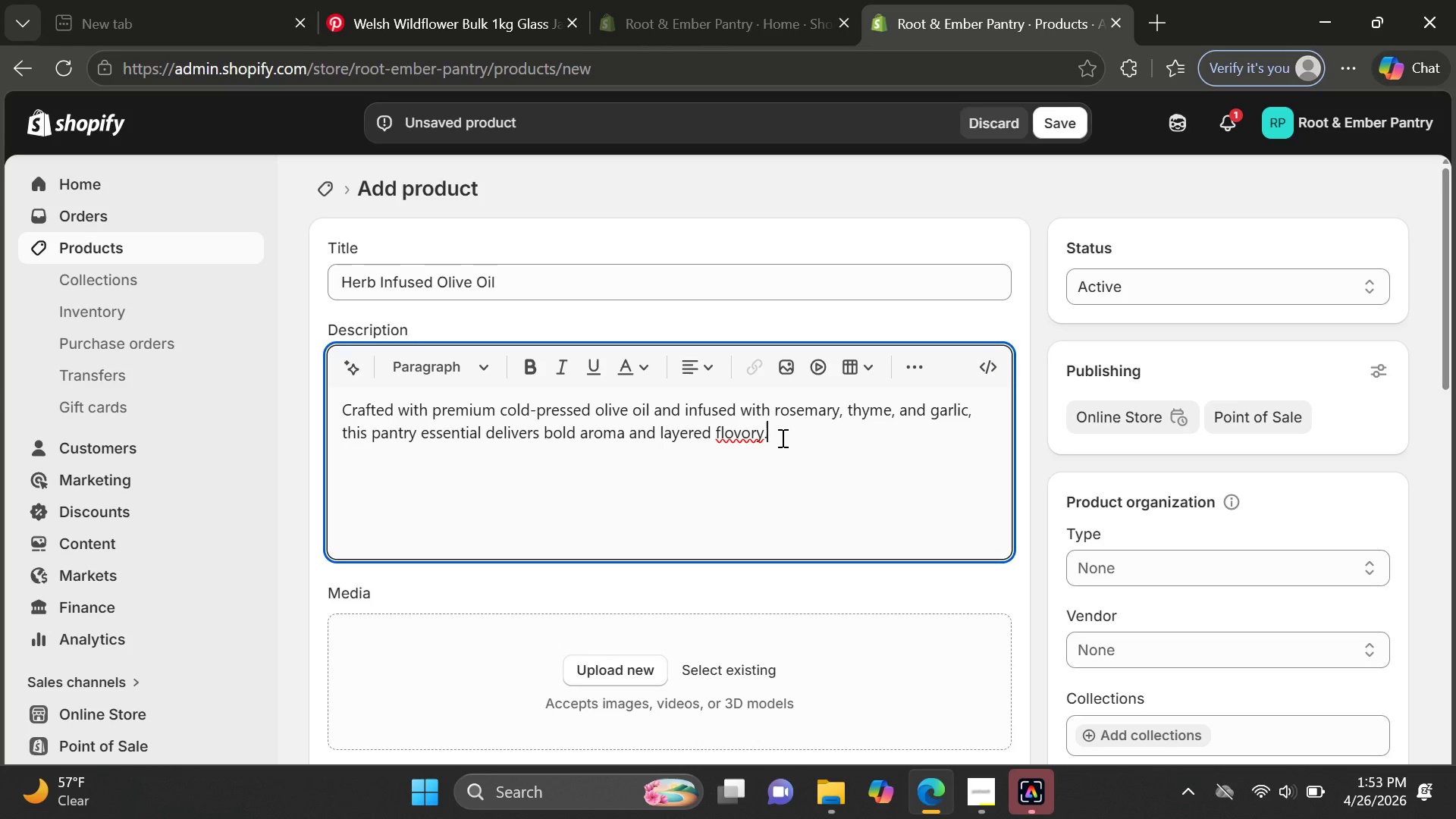 
key(Backspace)
 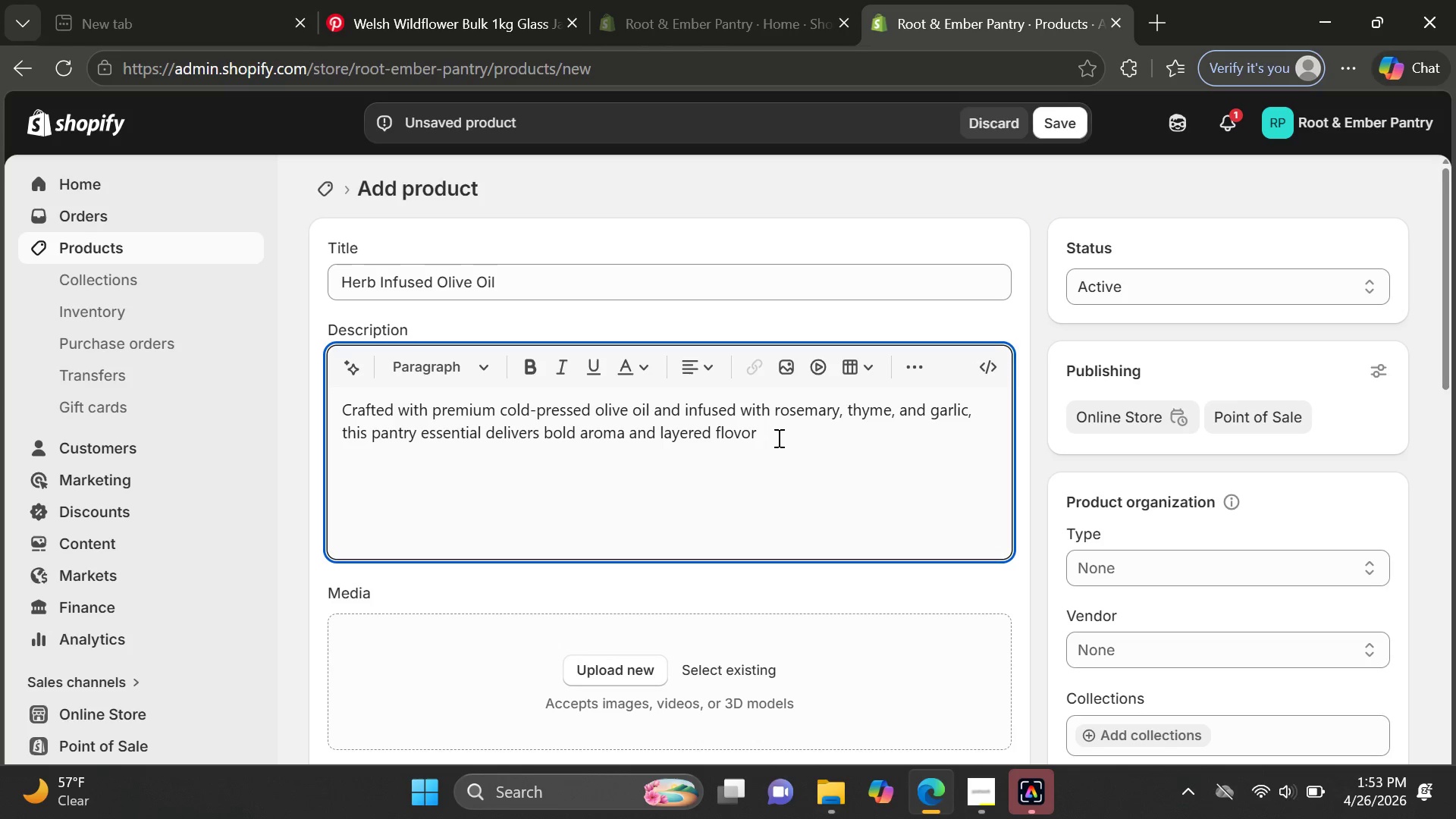 
key(Backspace)
 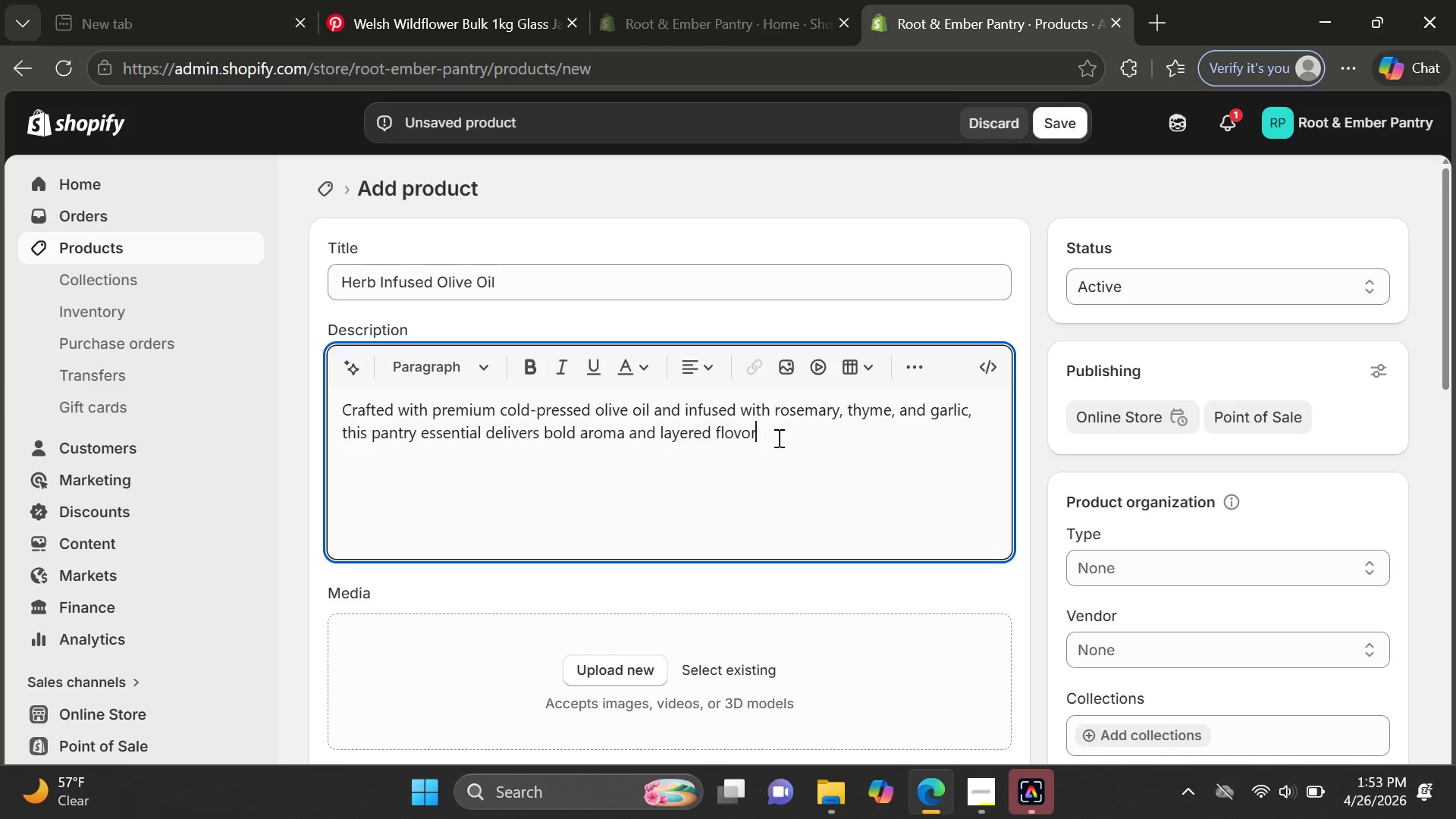 
key(Period)
 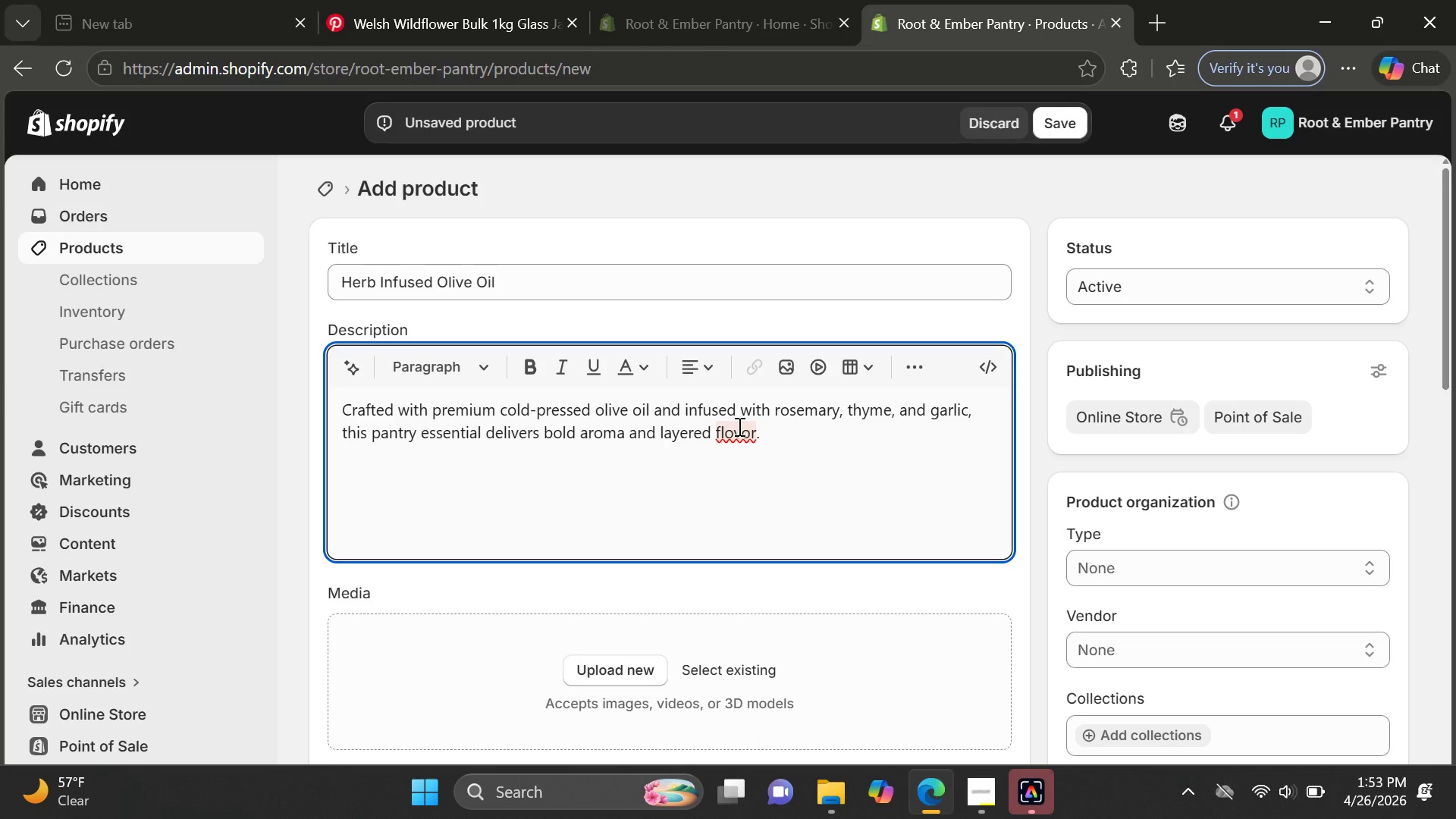 
left_click([738, 426])
 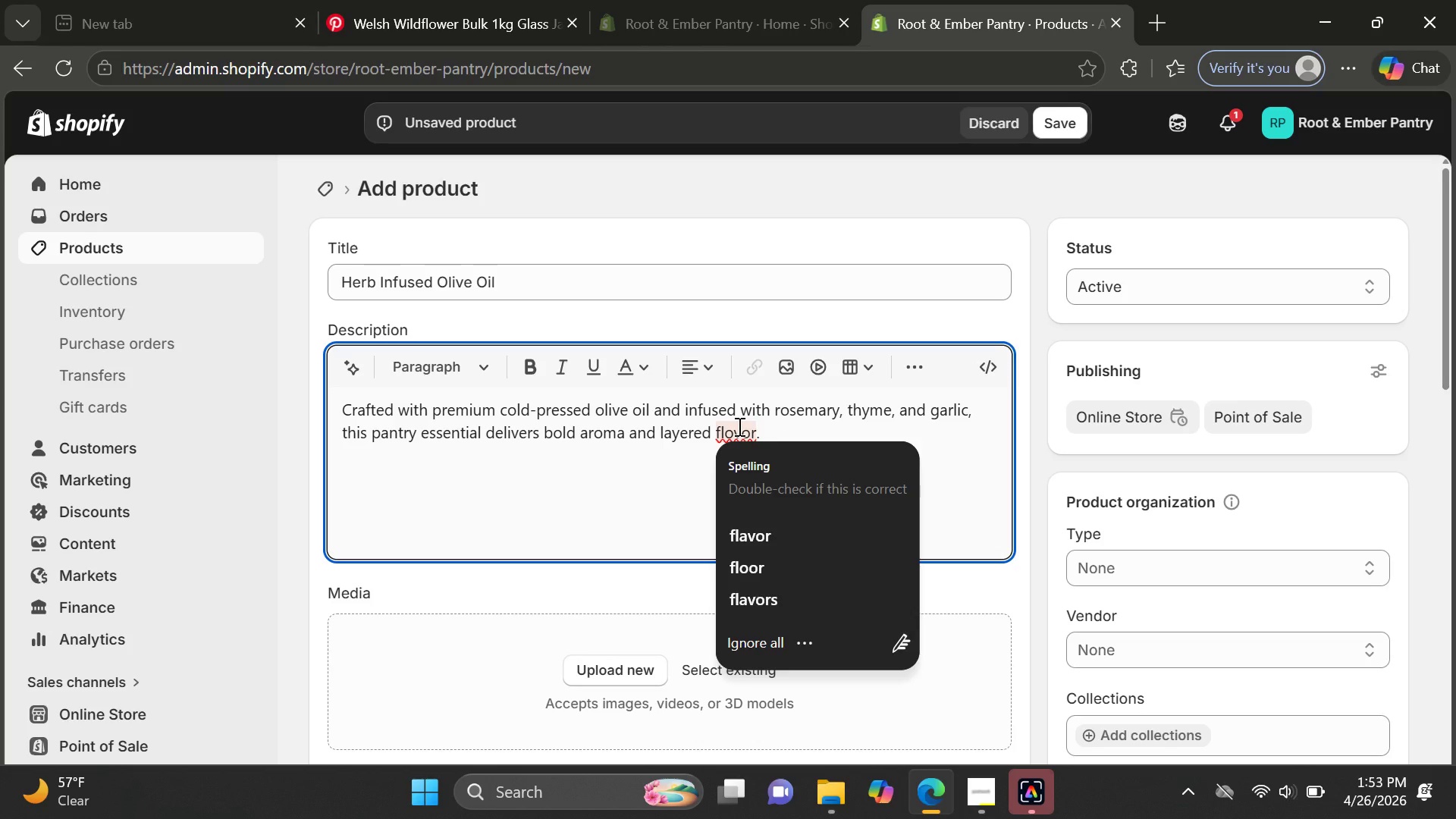 
key(ArrowLeft)
 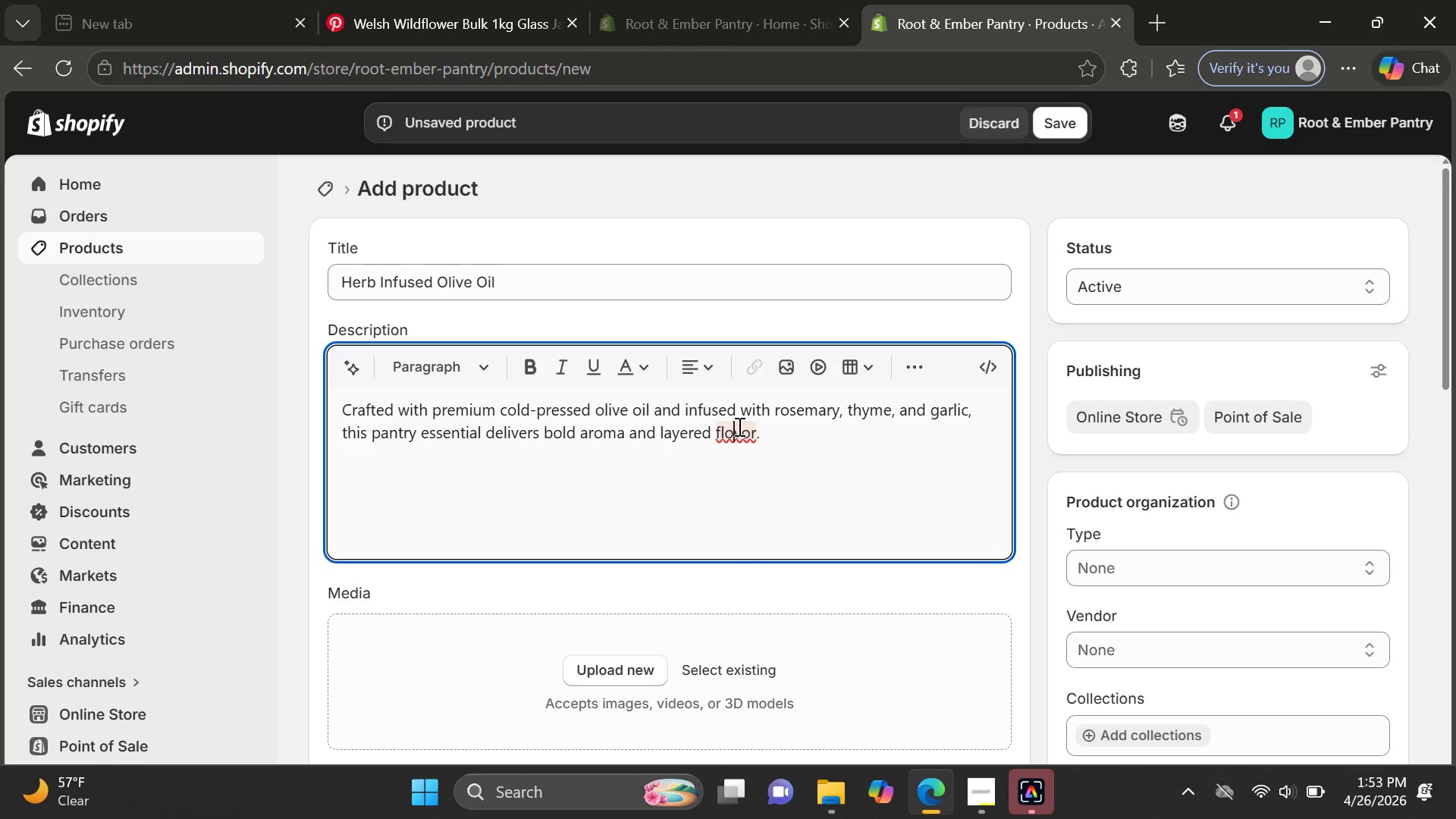 
key(Backspace)
 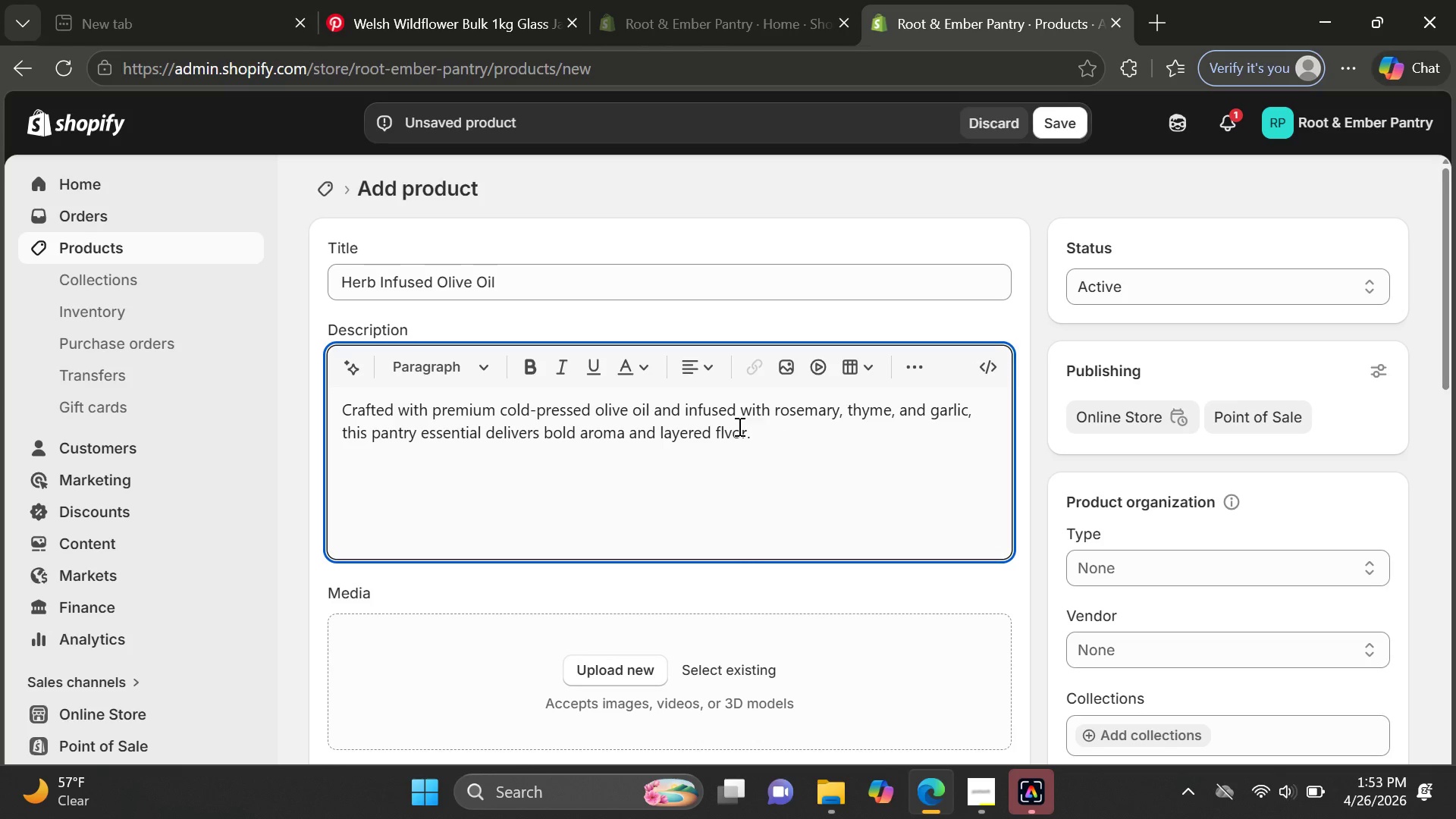 
key(A)
 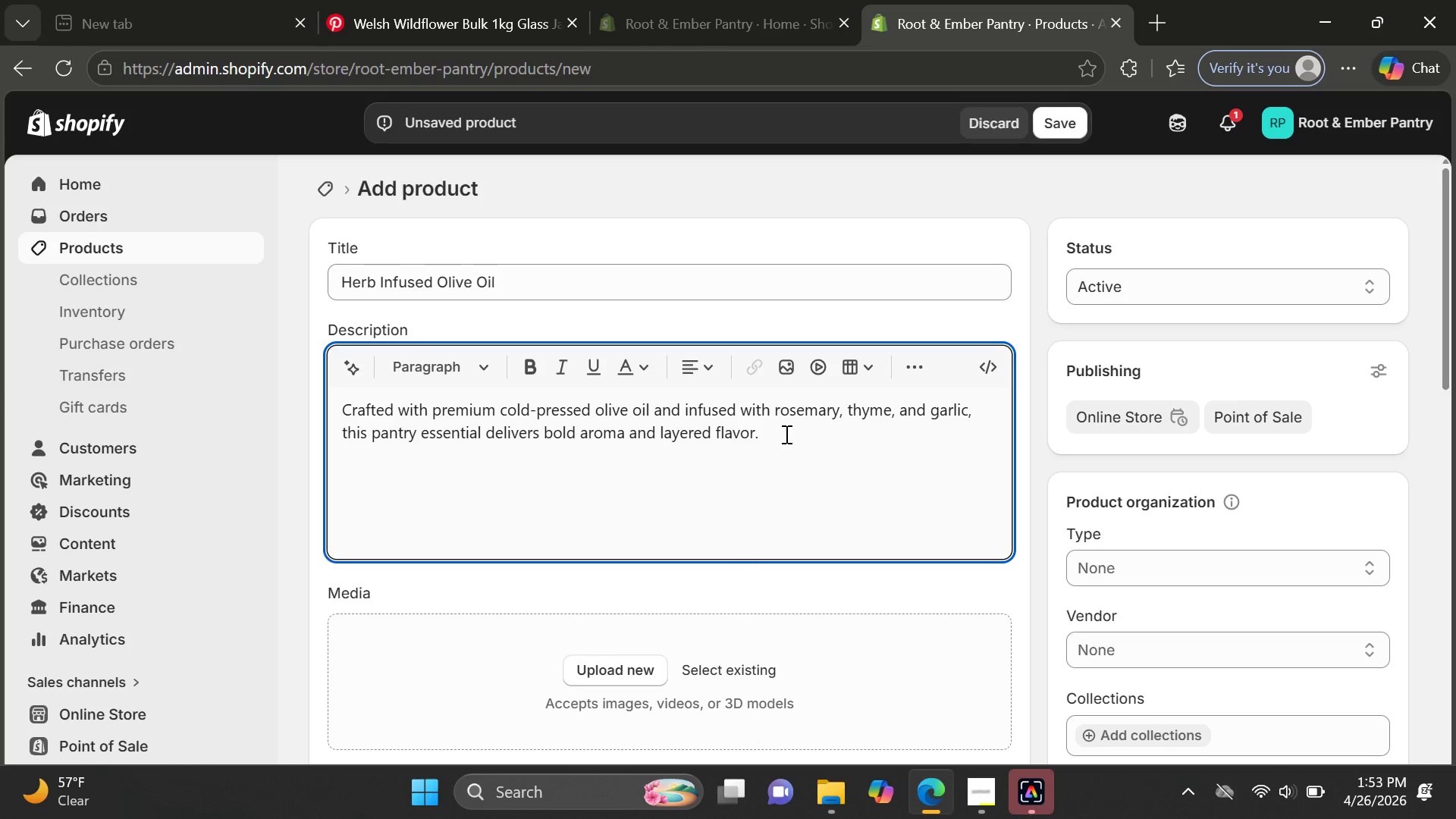 
left_click([787, 433])
 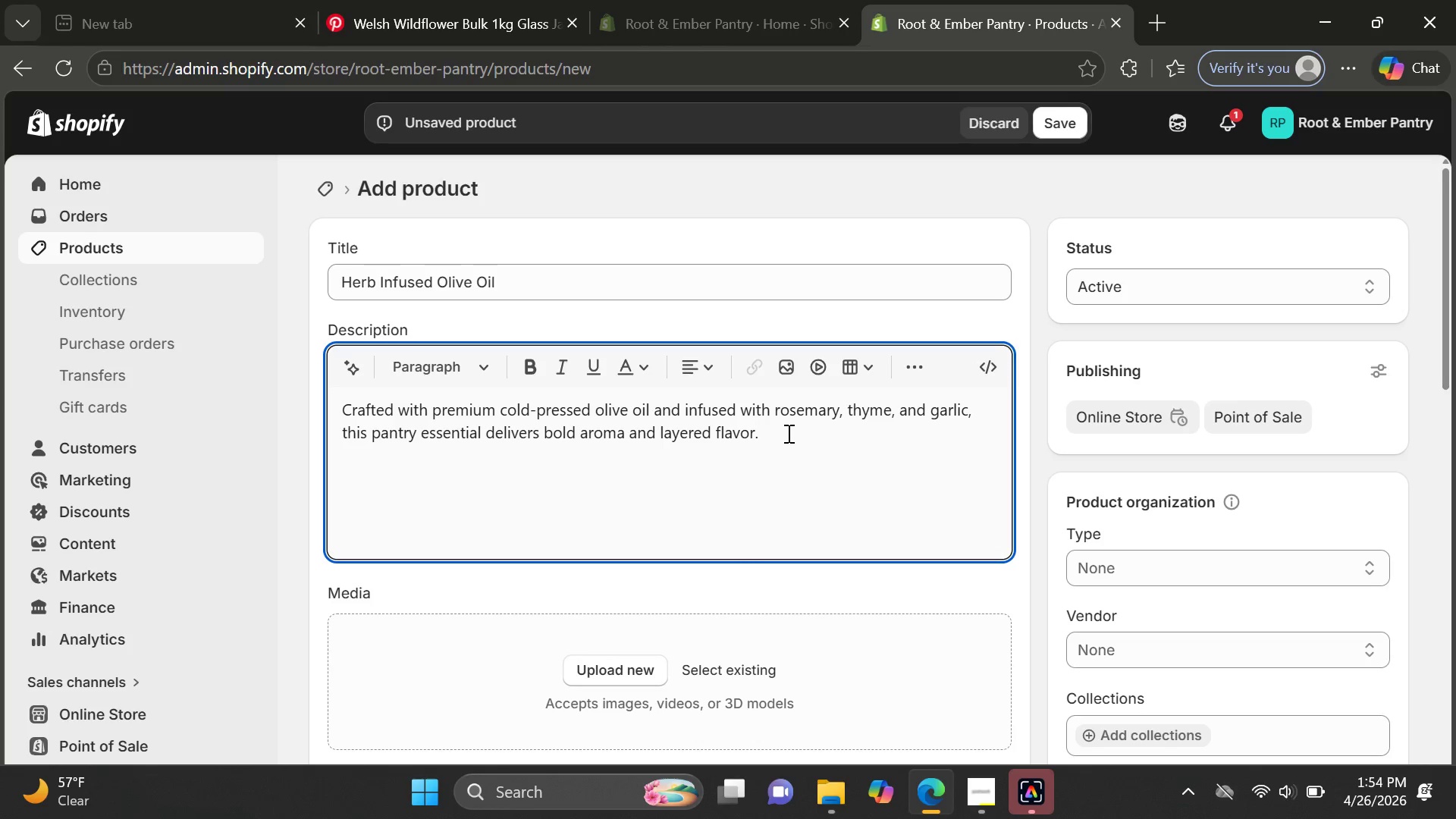 
key(Enter)
 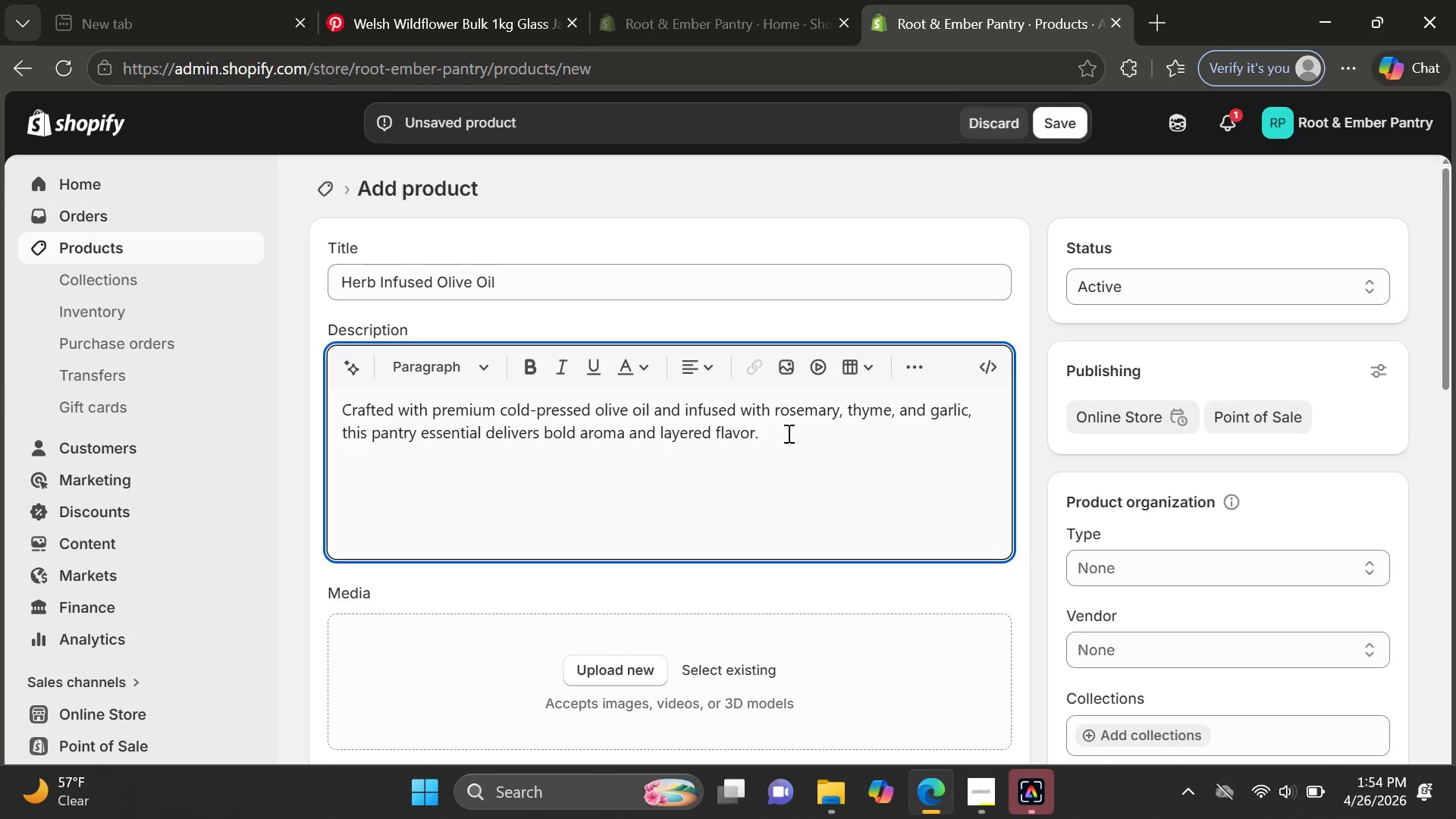 
type(Ideal for dippo)
key(Backspace)
type(ing artisan bread, roasting vete)
key(Backspace)
key(Backspace)
type(getables, finishing pst)
key(Backspace)
key(Backspace)
type(asta, dressing salads and enhance)
 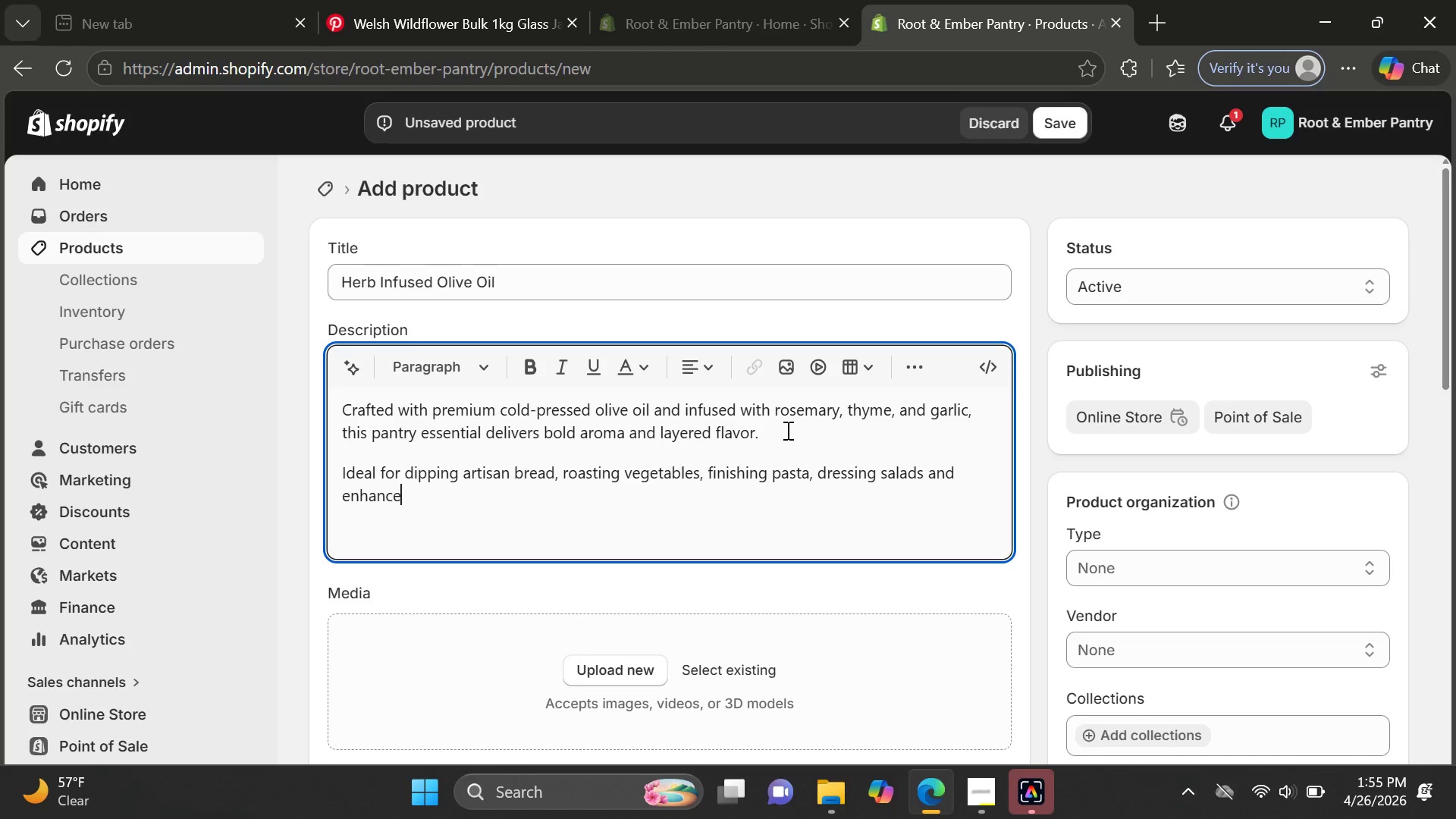 
wait(5.73)
 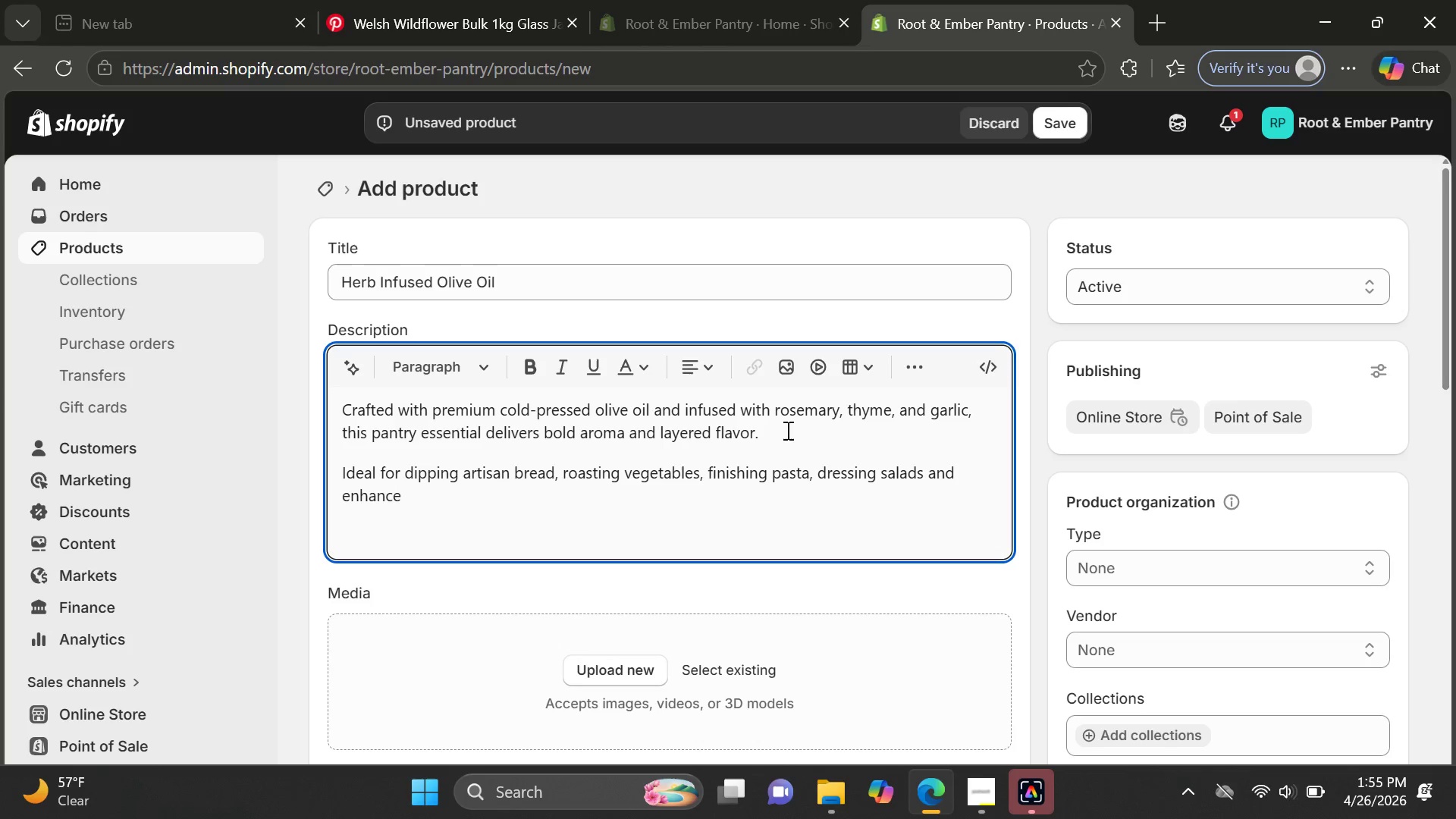 
key(Backspace)
type(ing ece)
key(Backspace)
key(Backspace)
type(verdy cooking)
 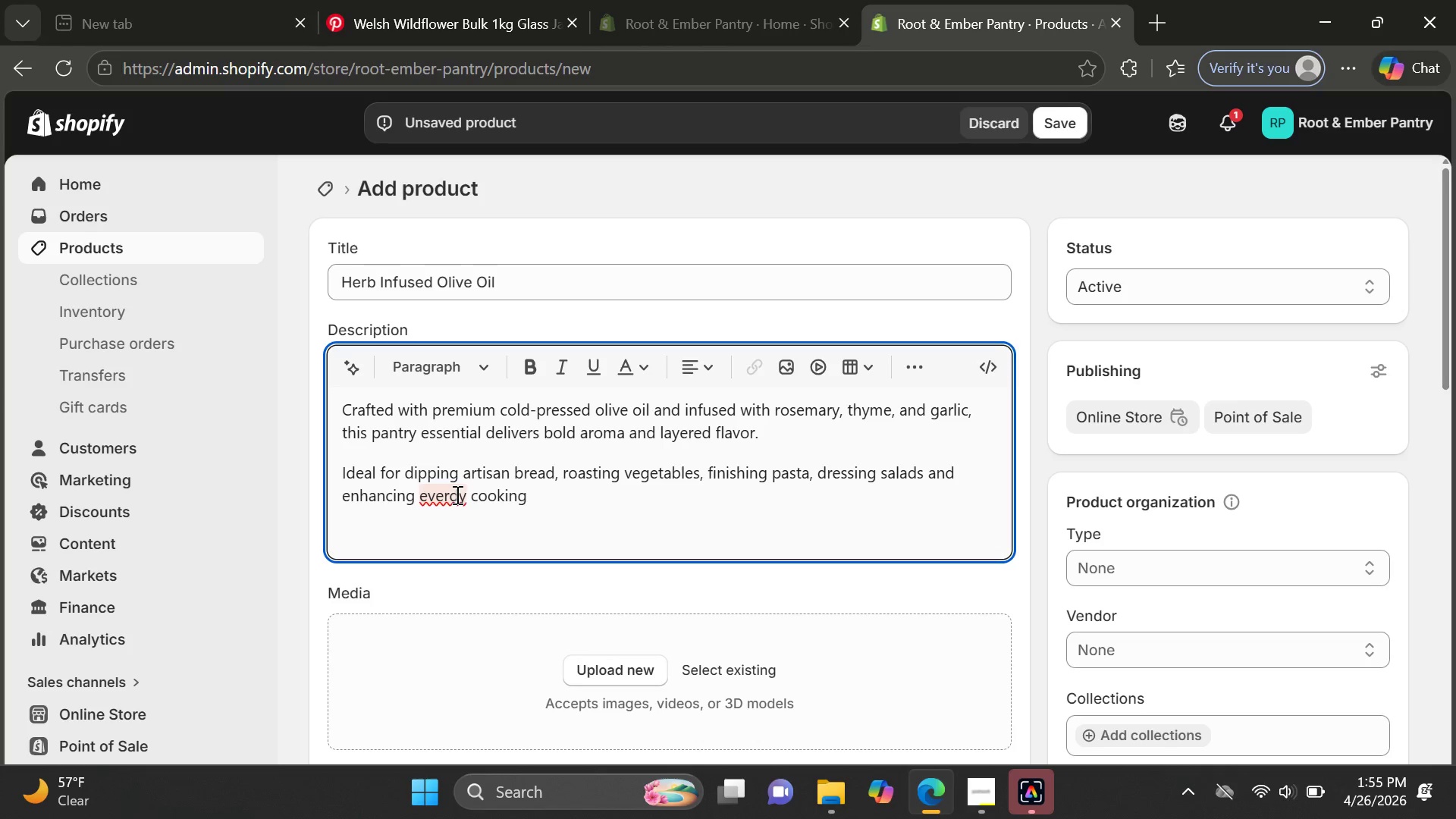 
left_click([460, 494])
 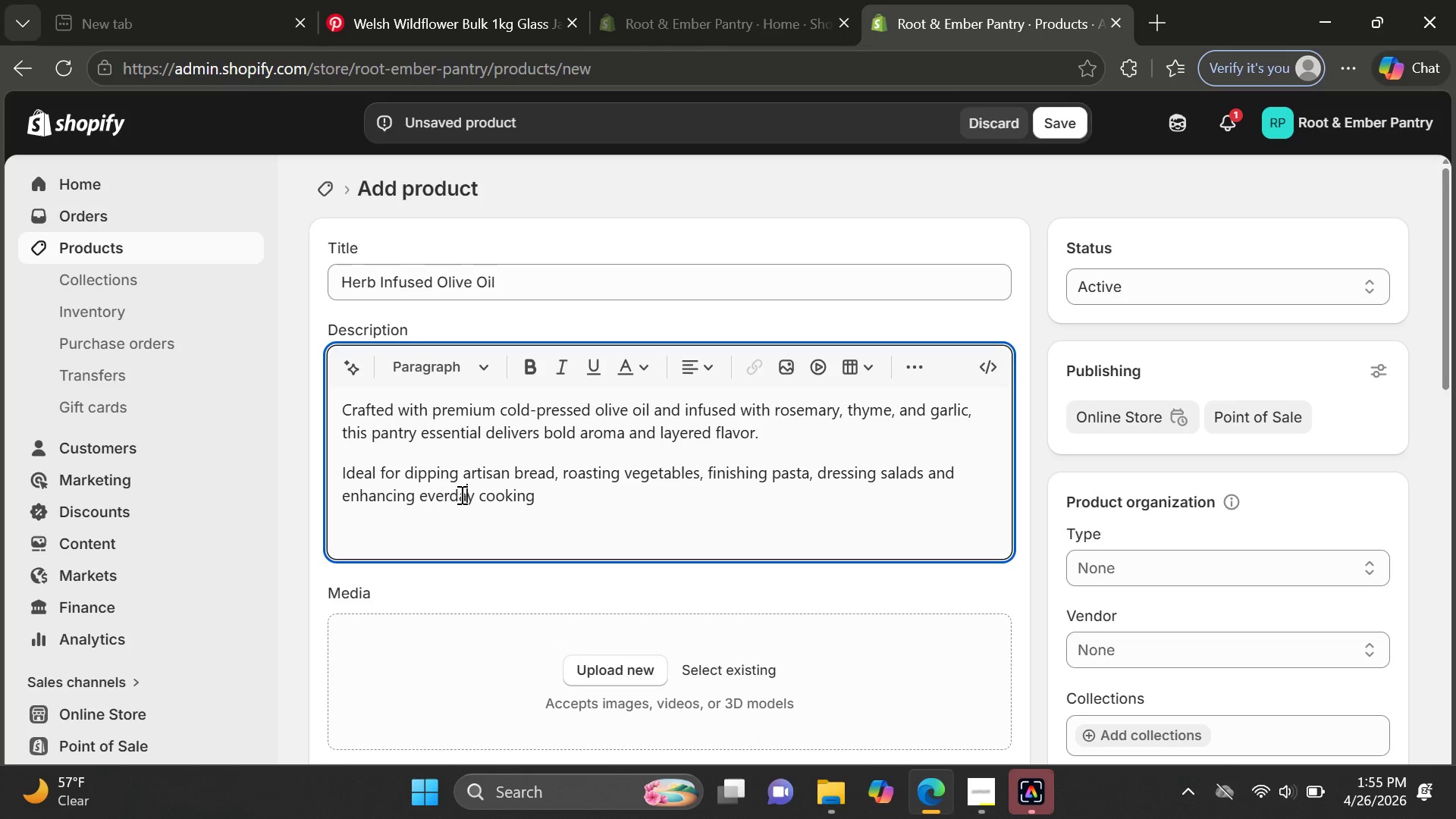 
key(A)
 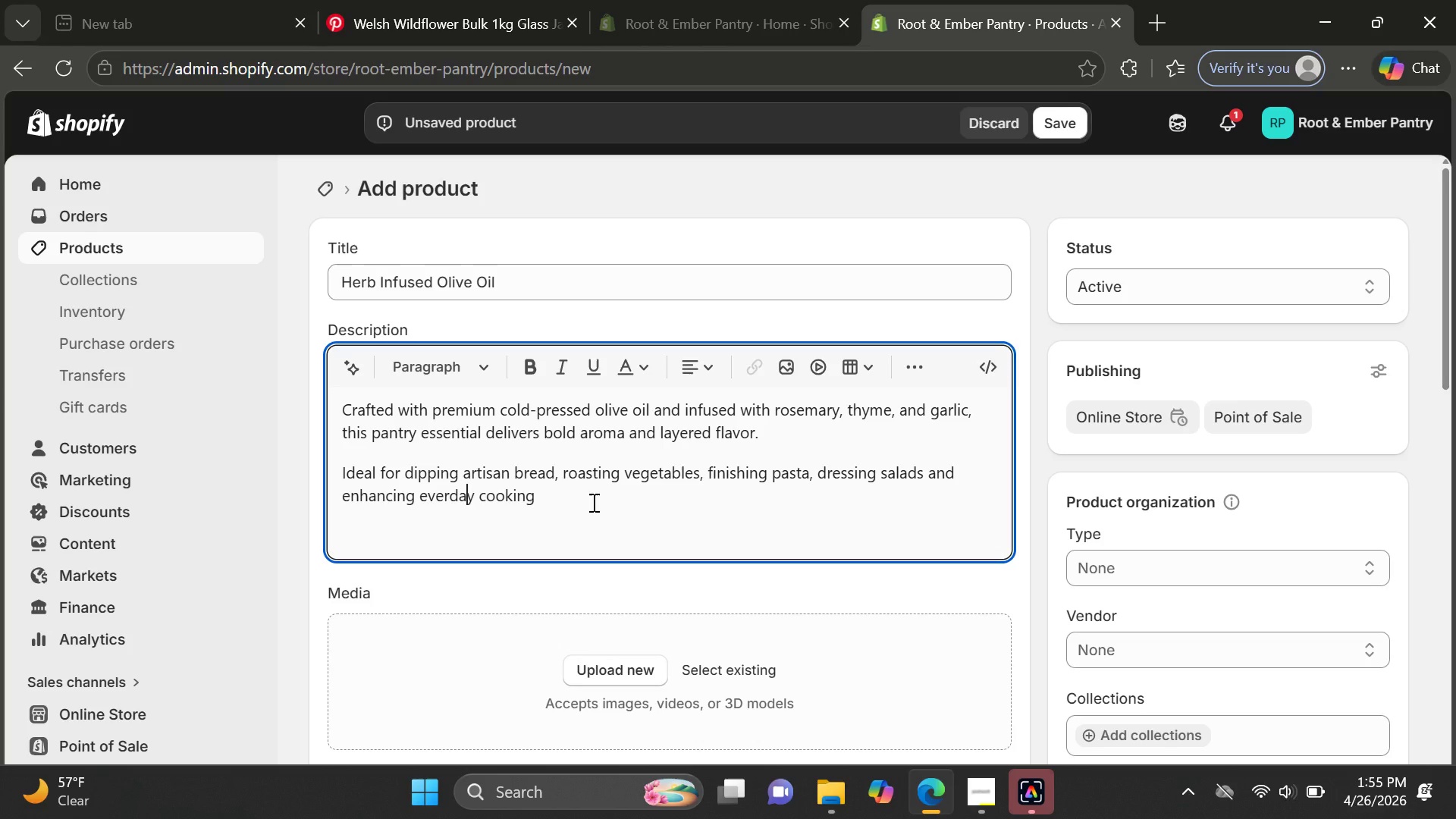 
left_click([592, 502])
 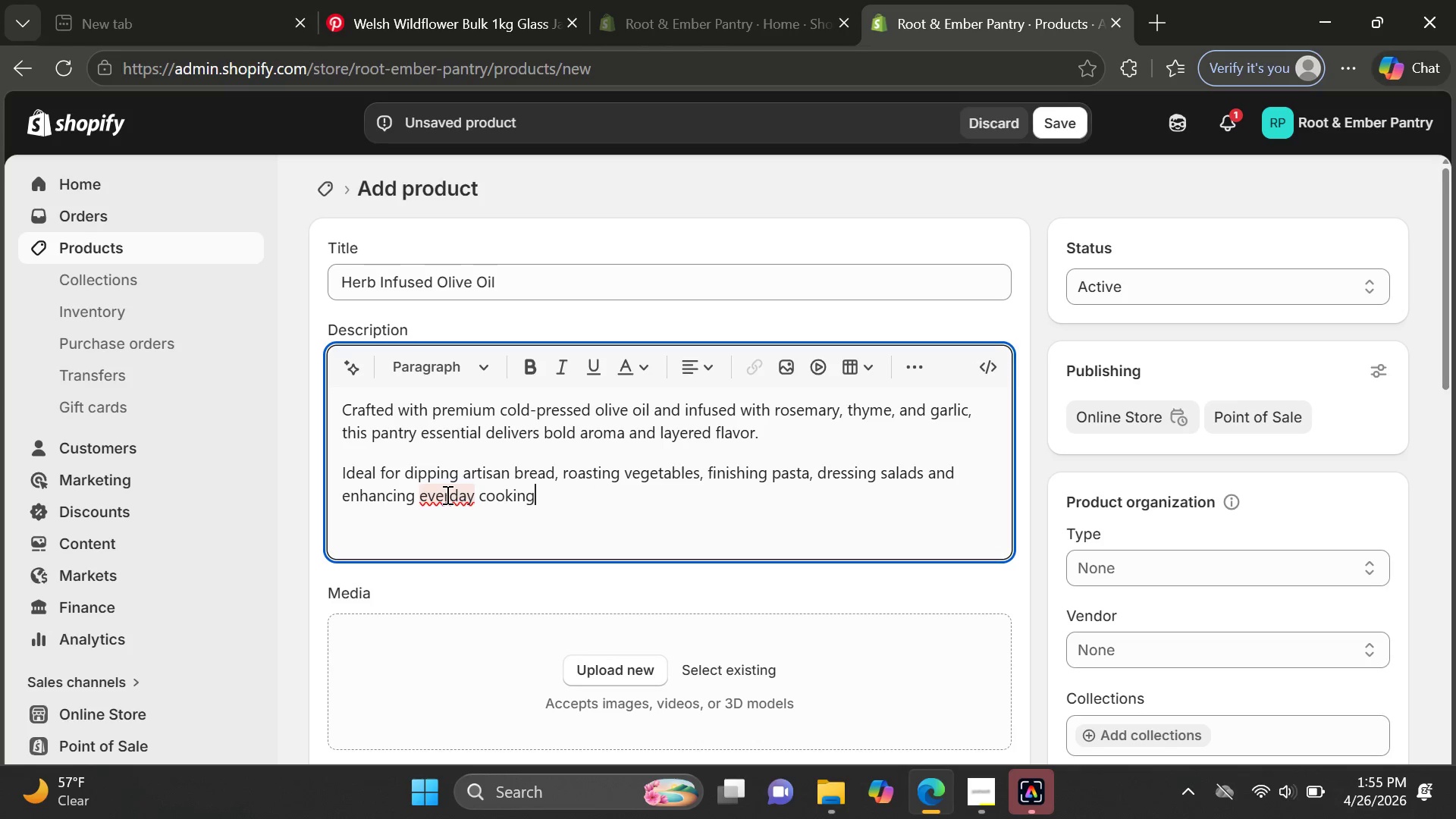 
left_click([450, 494])
 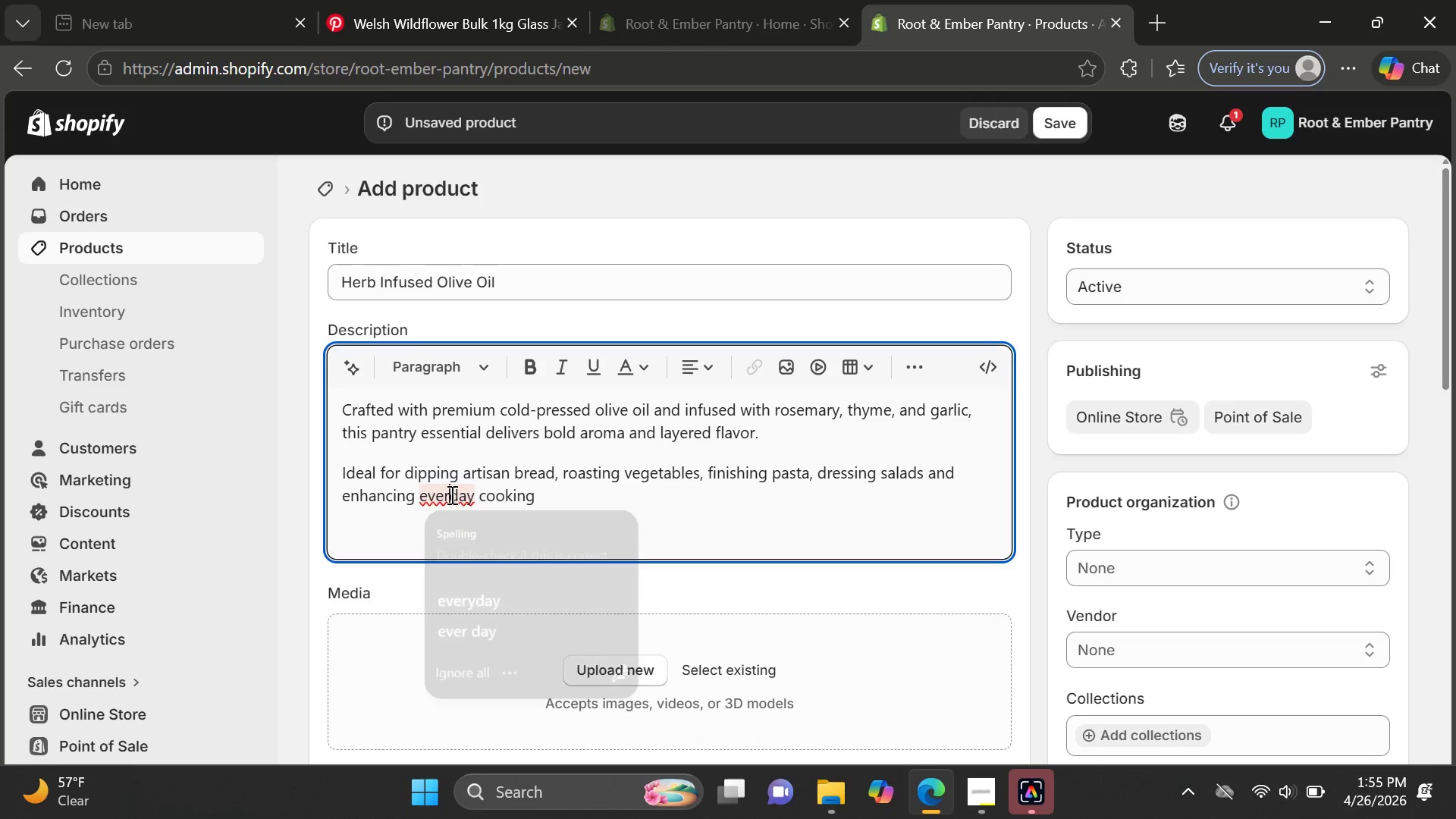 
key(Y)
 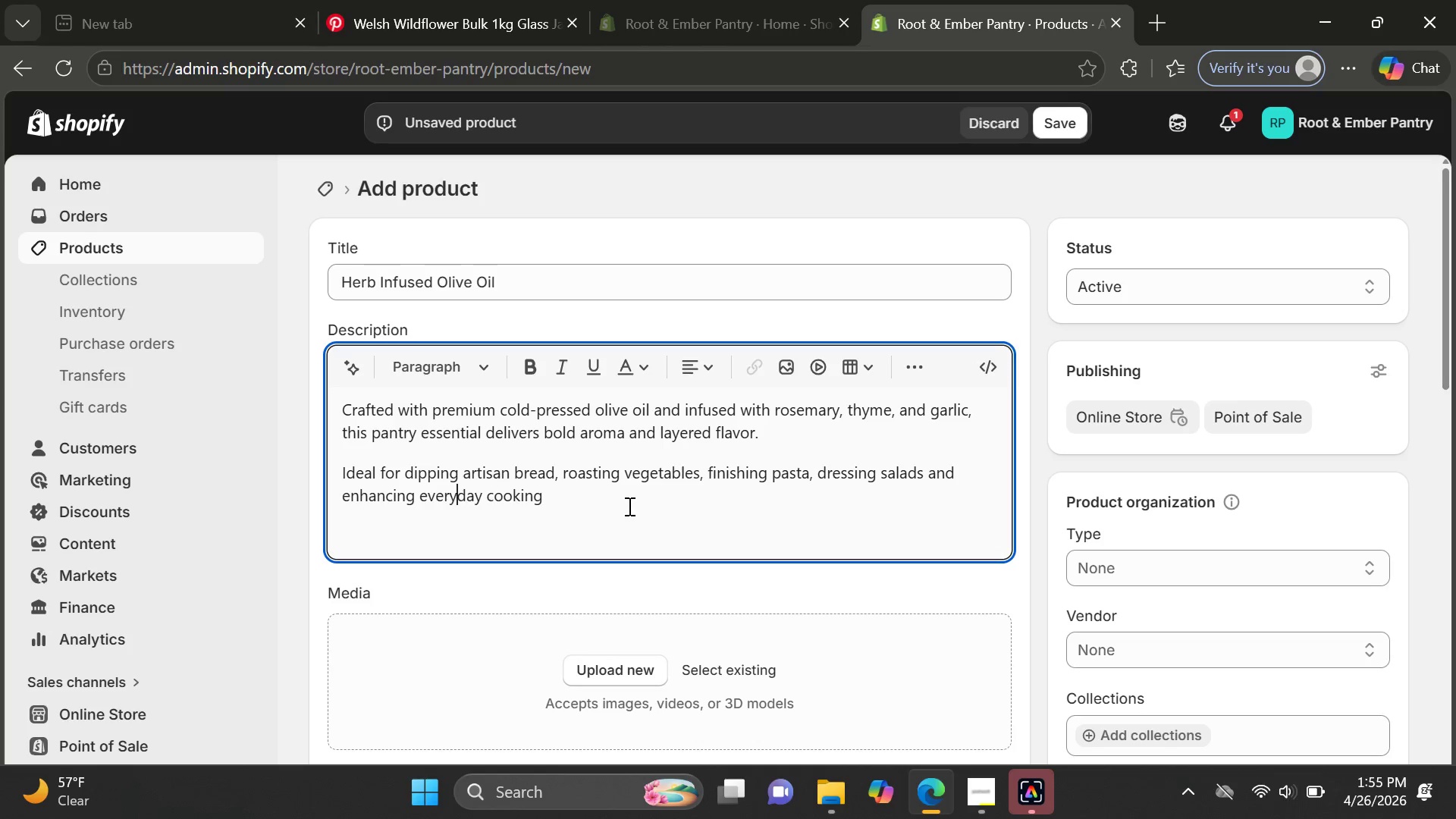 
left_click([628, 506])
 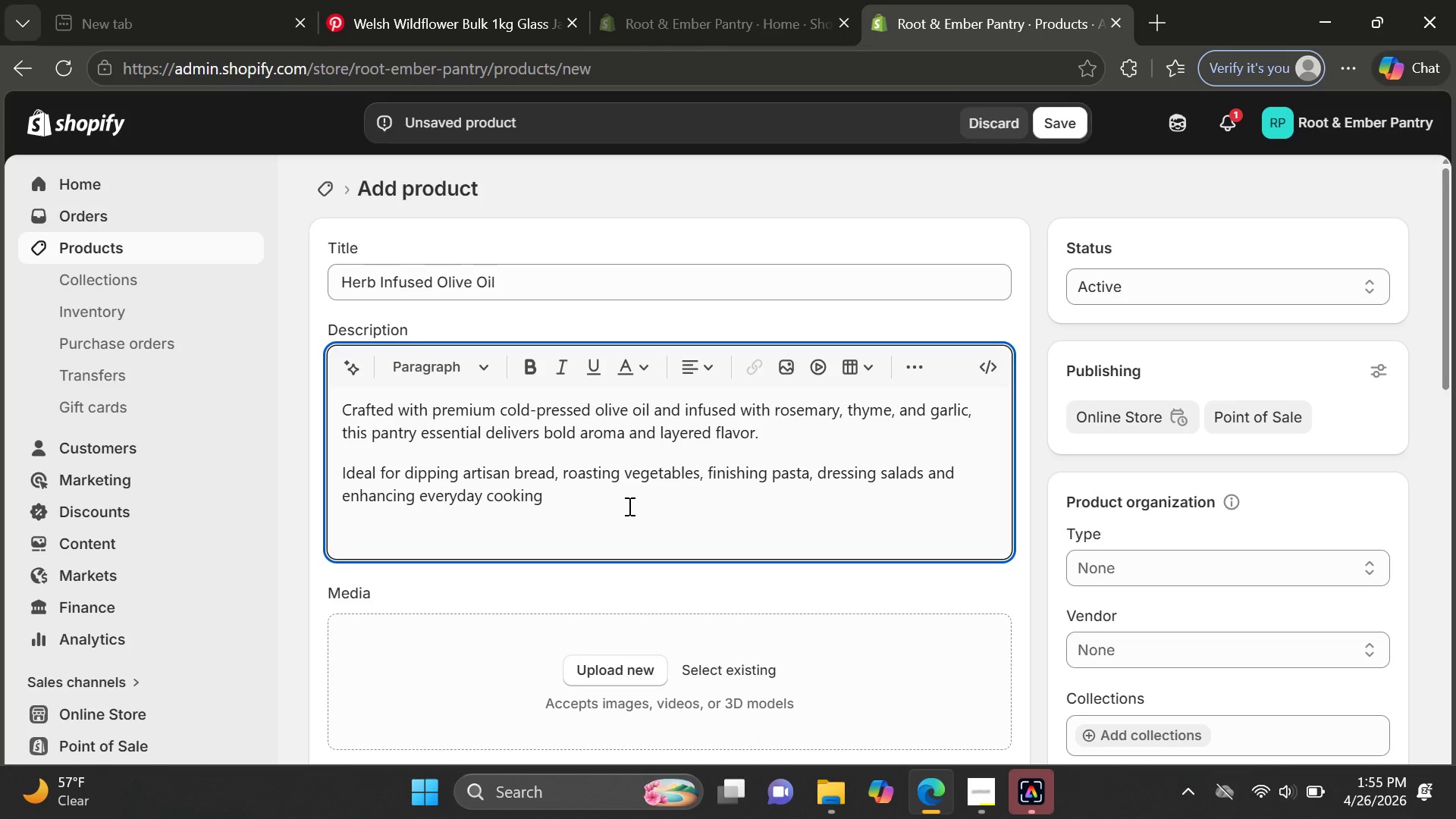 
type( with restaurant)
 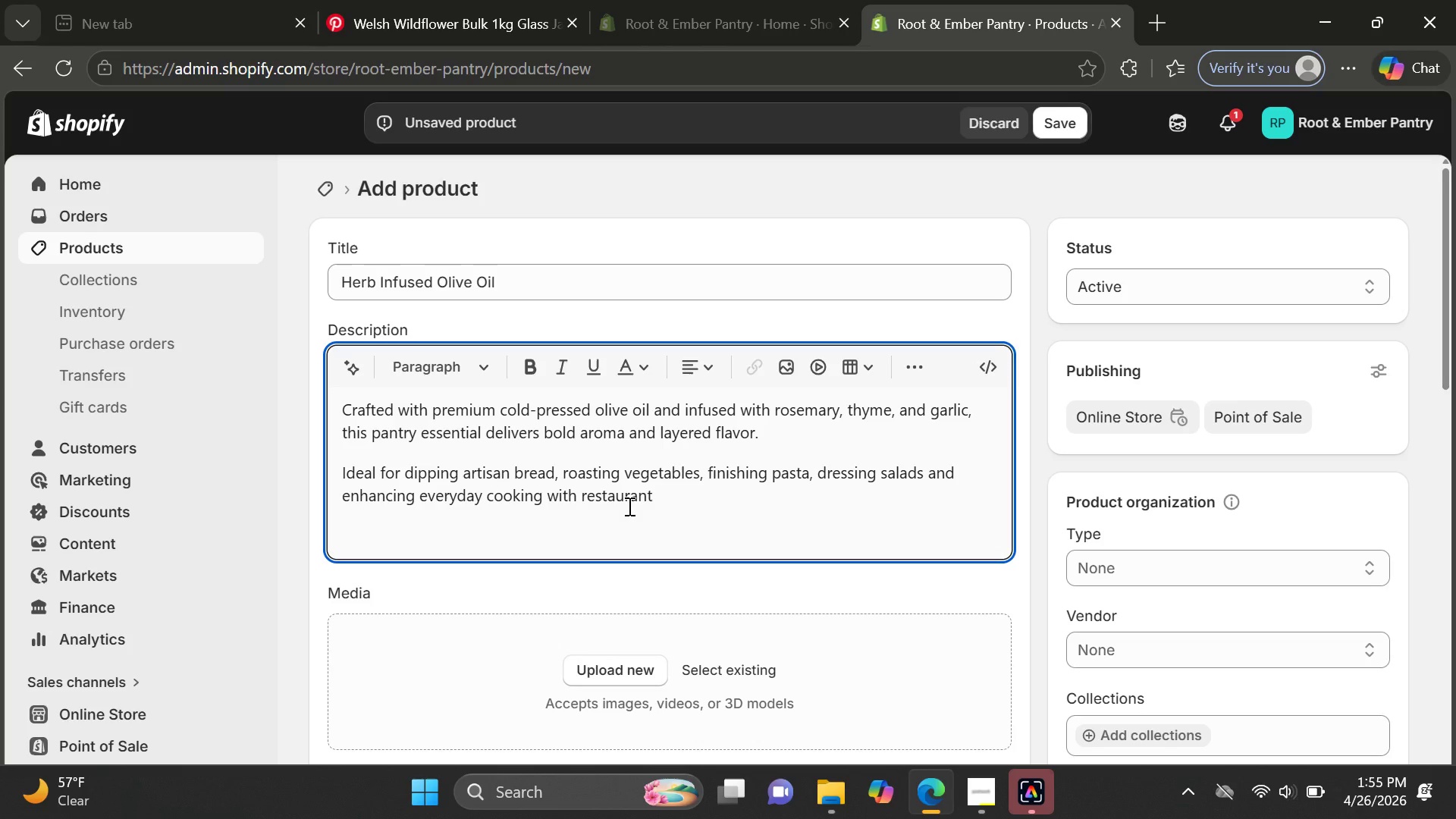 
wait(6.38)
 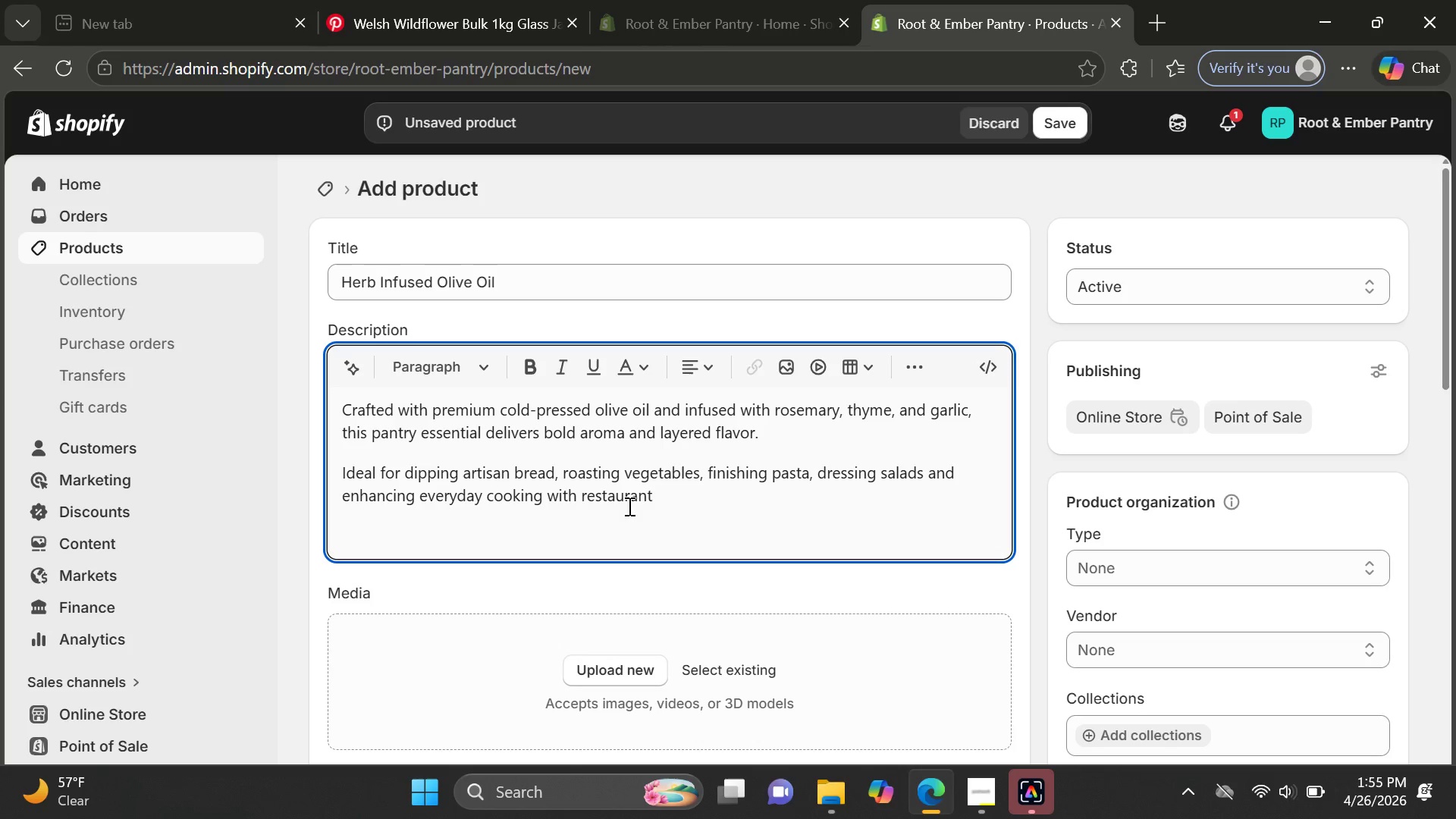 
type( )
key(Backspace)
type(-quality depth,)
key(Backspace)
type(.)
 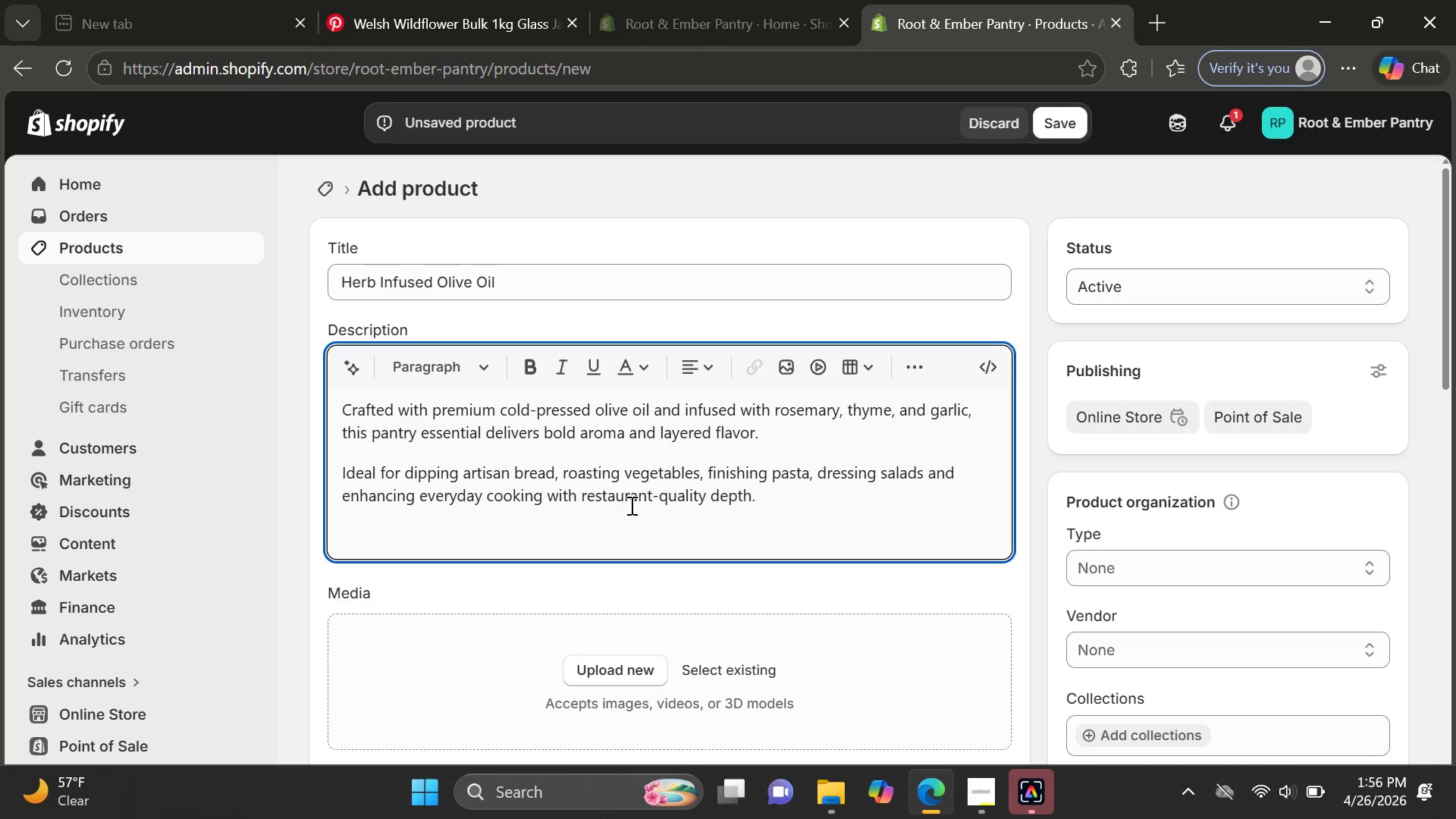 
key(Enter)
 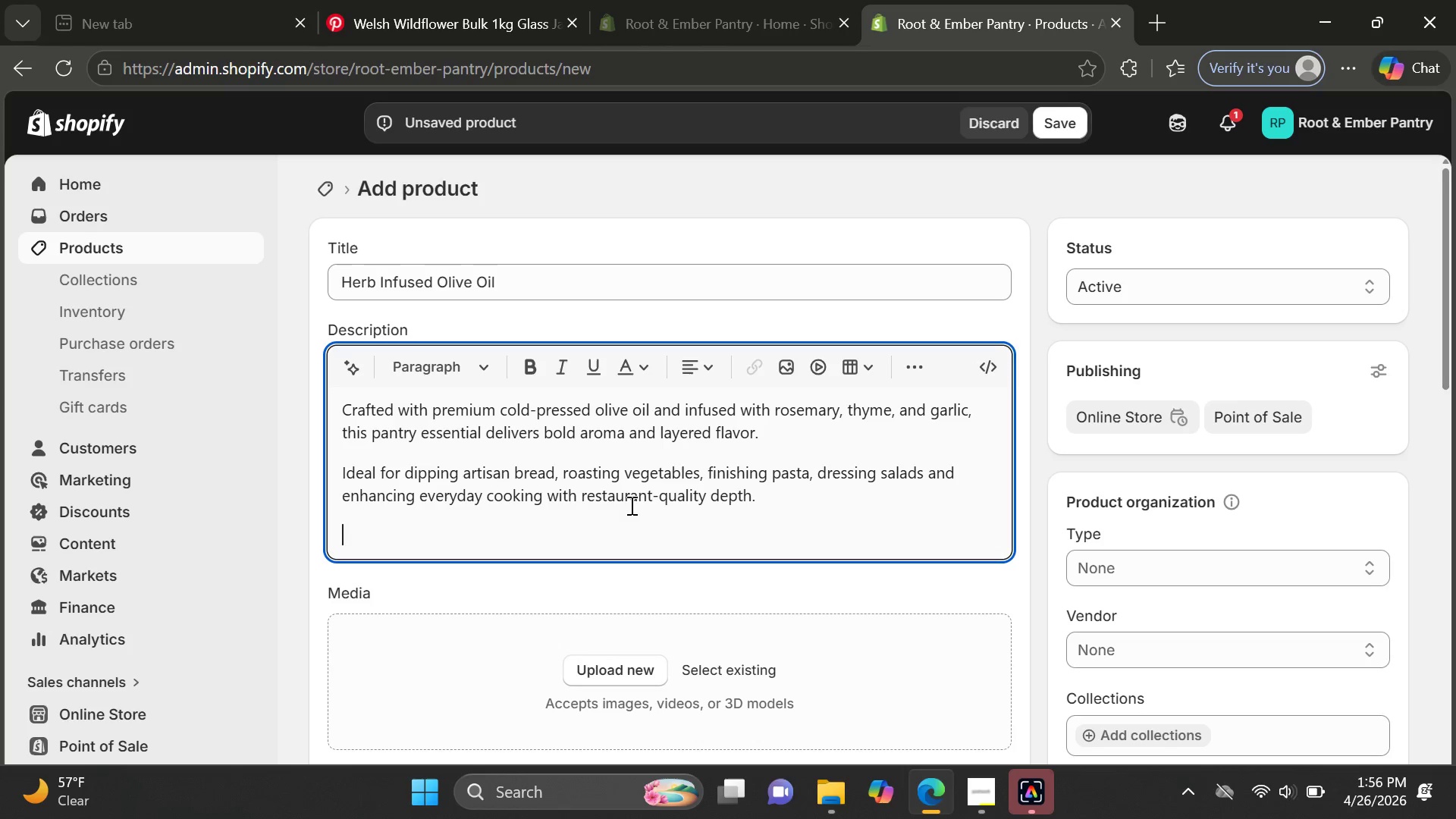 
type(Its smooth finish )
 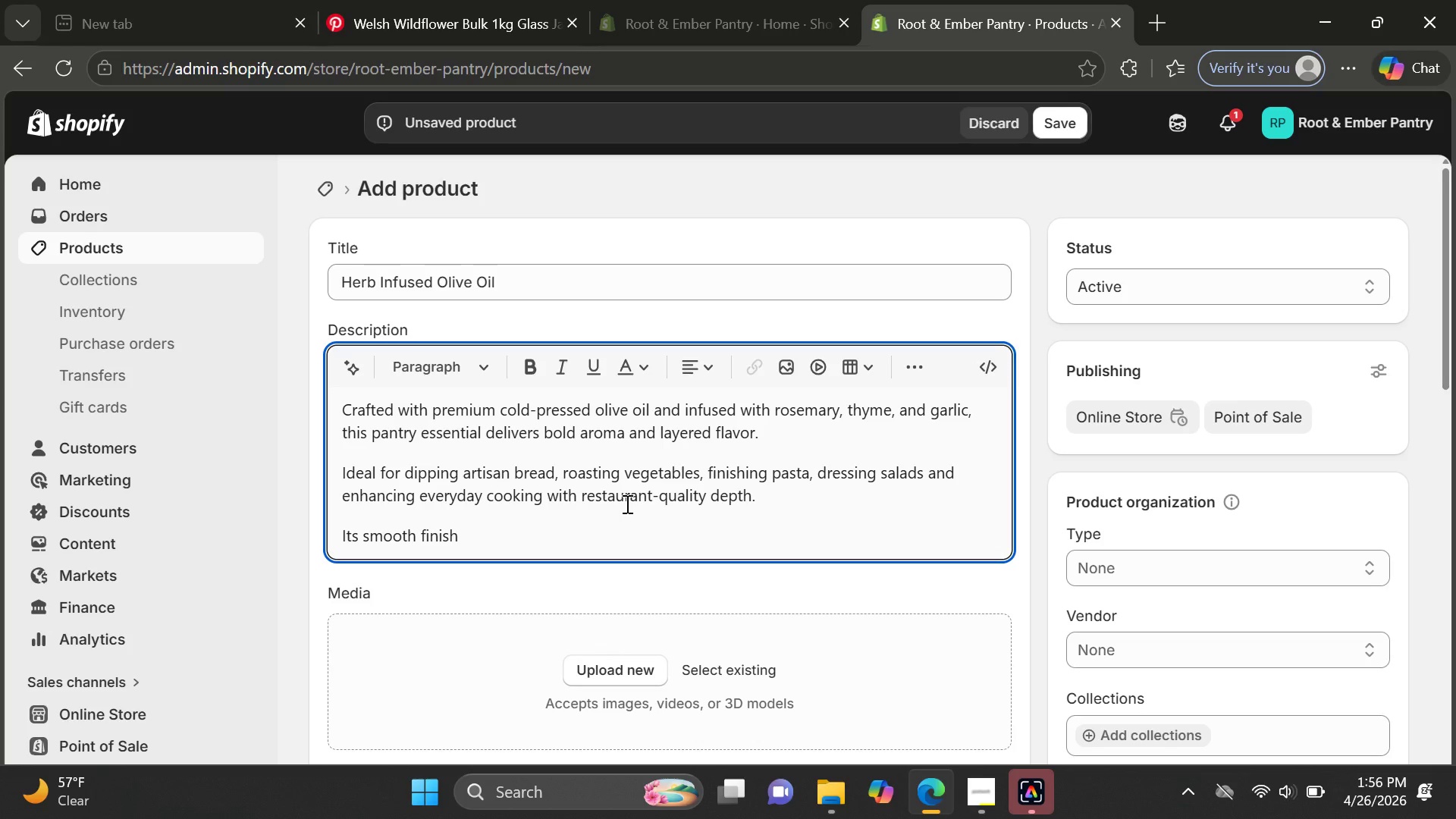 
wait(21.47)
 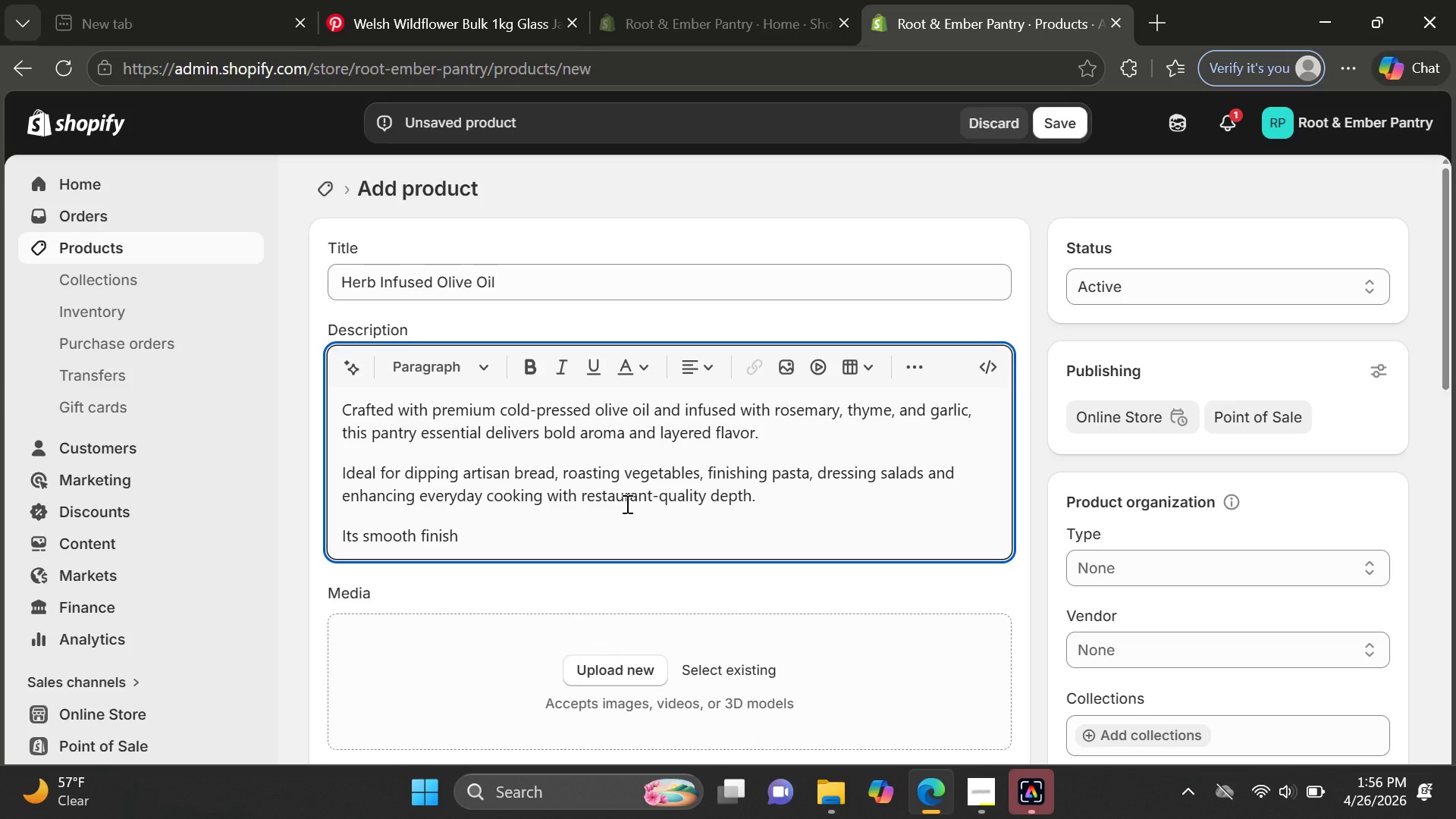 
type(and herb-forward richness makes)
key(Backspace)
type( it versatile staple for bi)
key(Backspace)
type(oth home chefs and elegant entertaining.)
 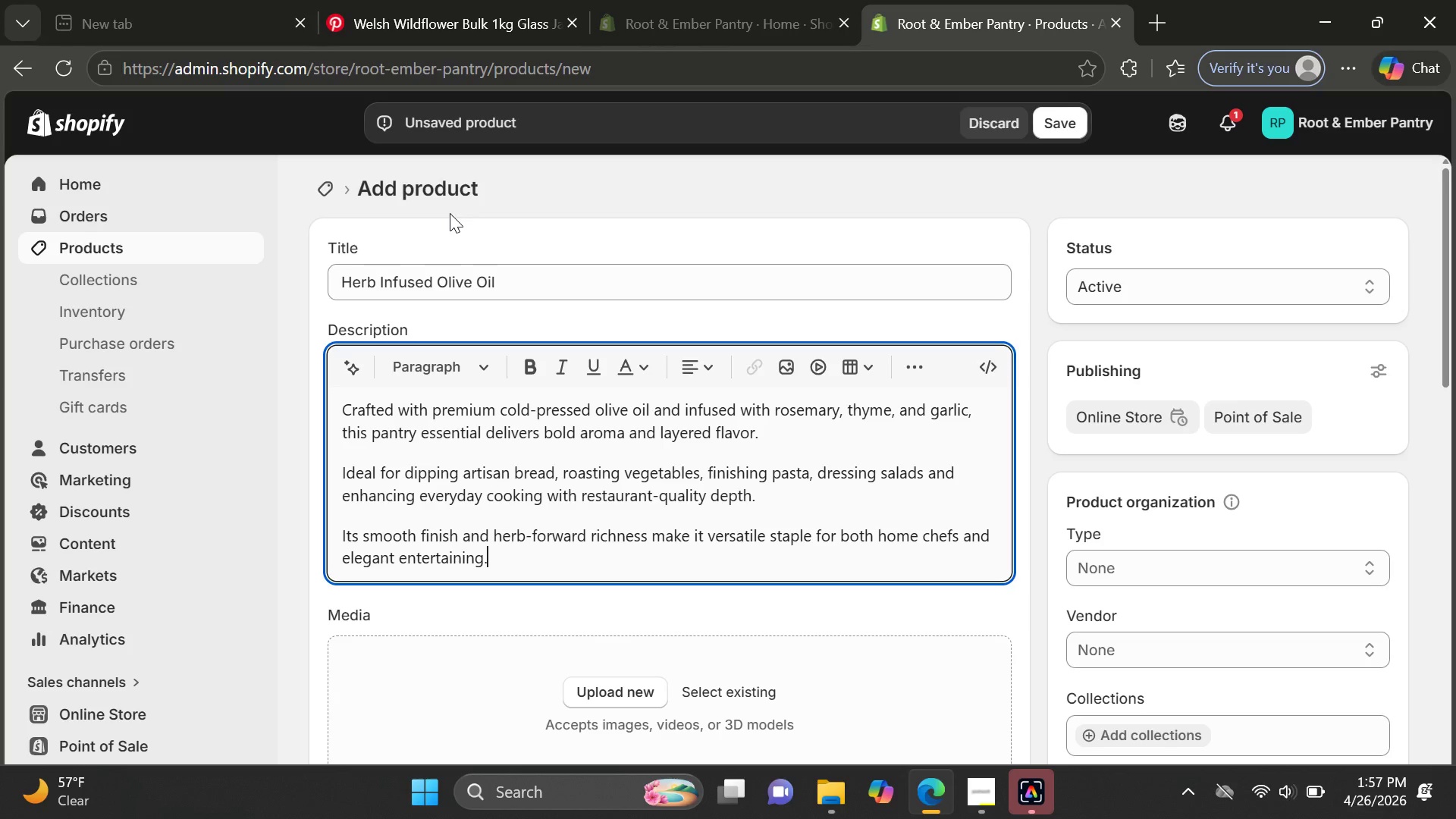 
left_click([381, 5])
 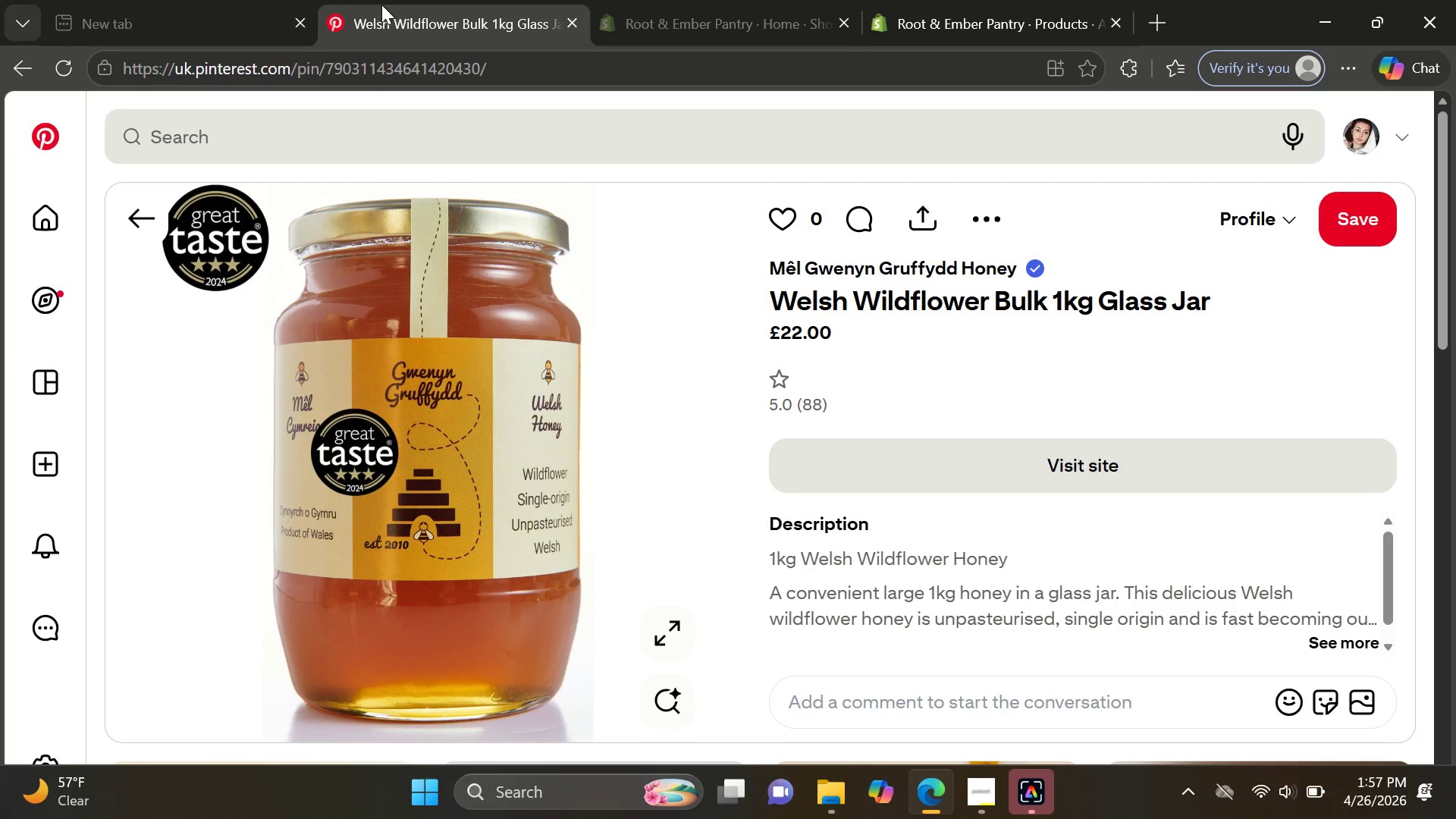 
left_click([395, 122])
 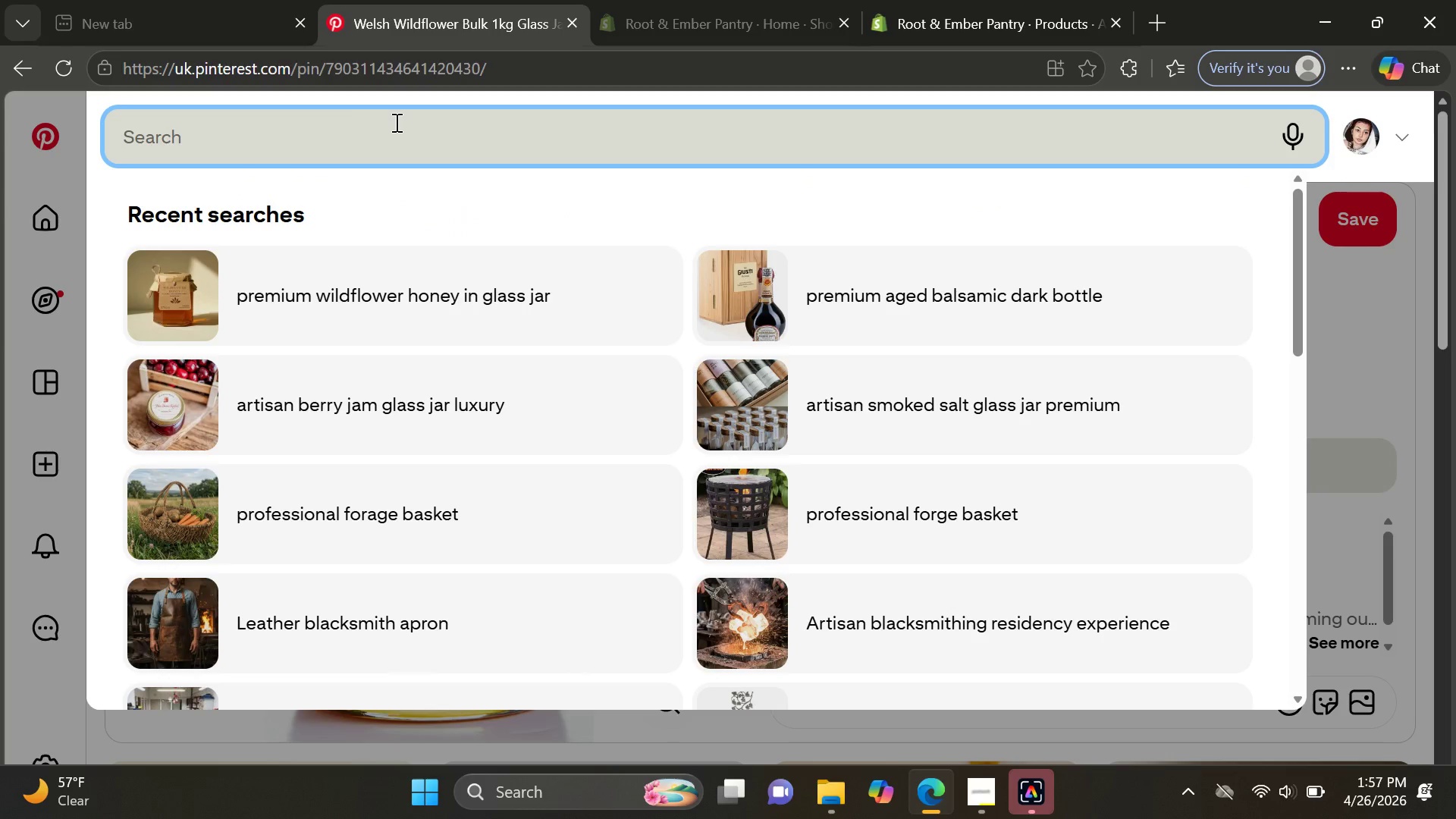 
type(herb infused olive oil in glass bottle)
 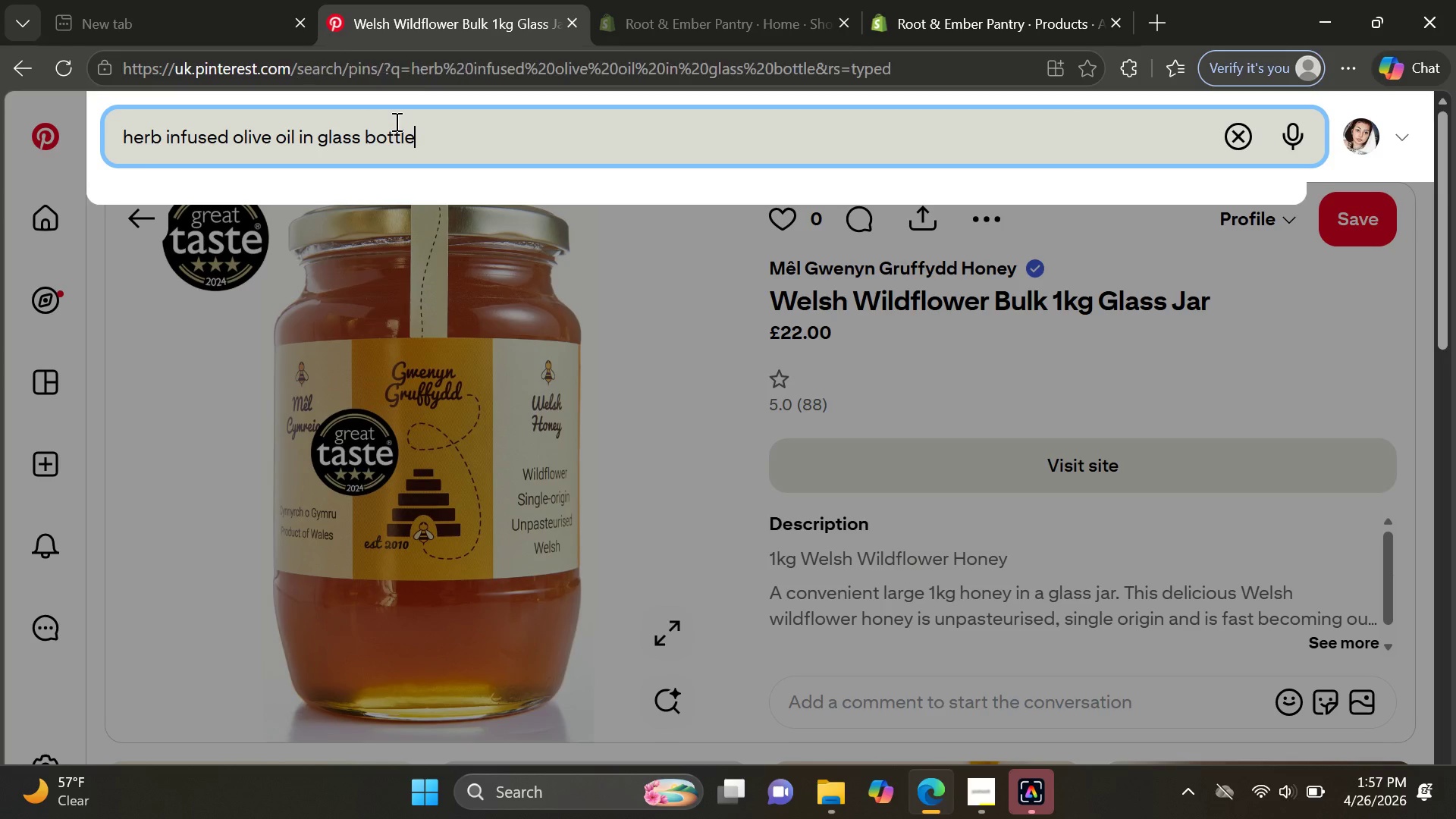 
key(Enter)
 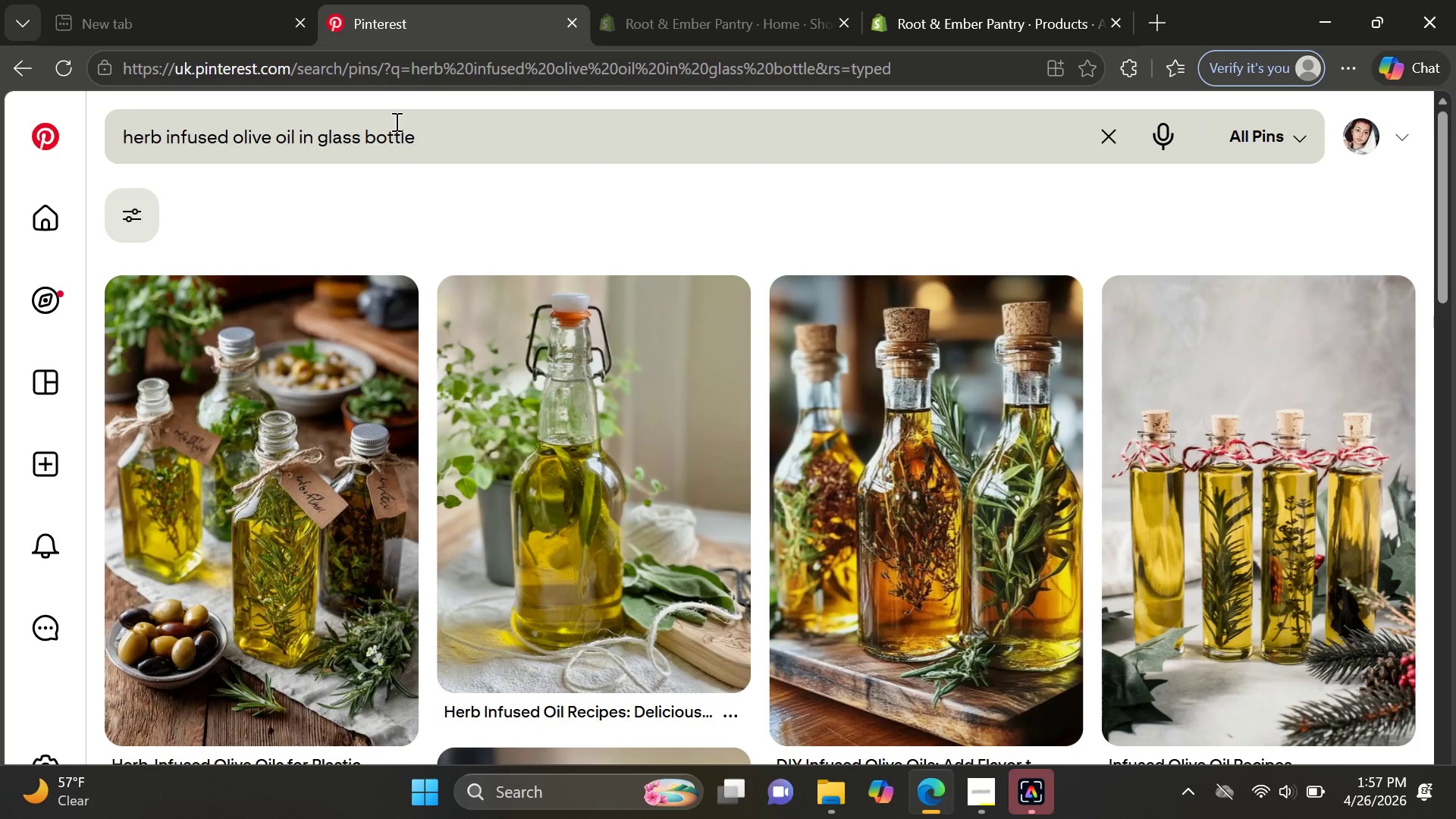 
wait(8.03)
 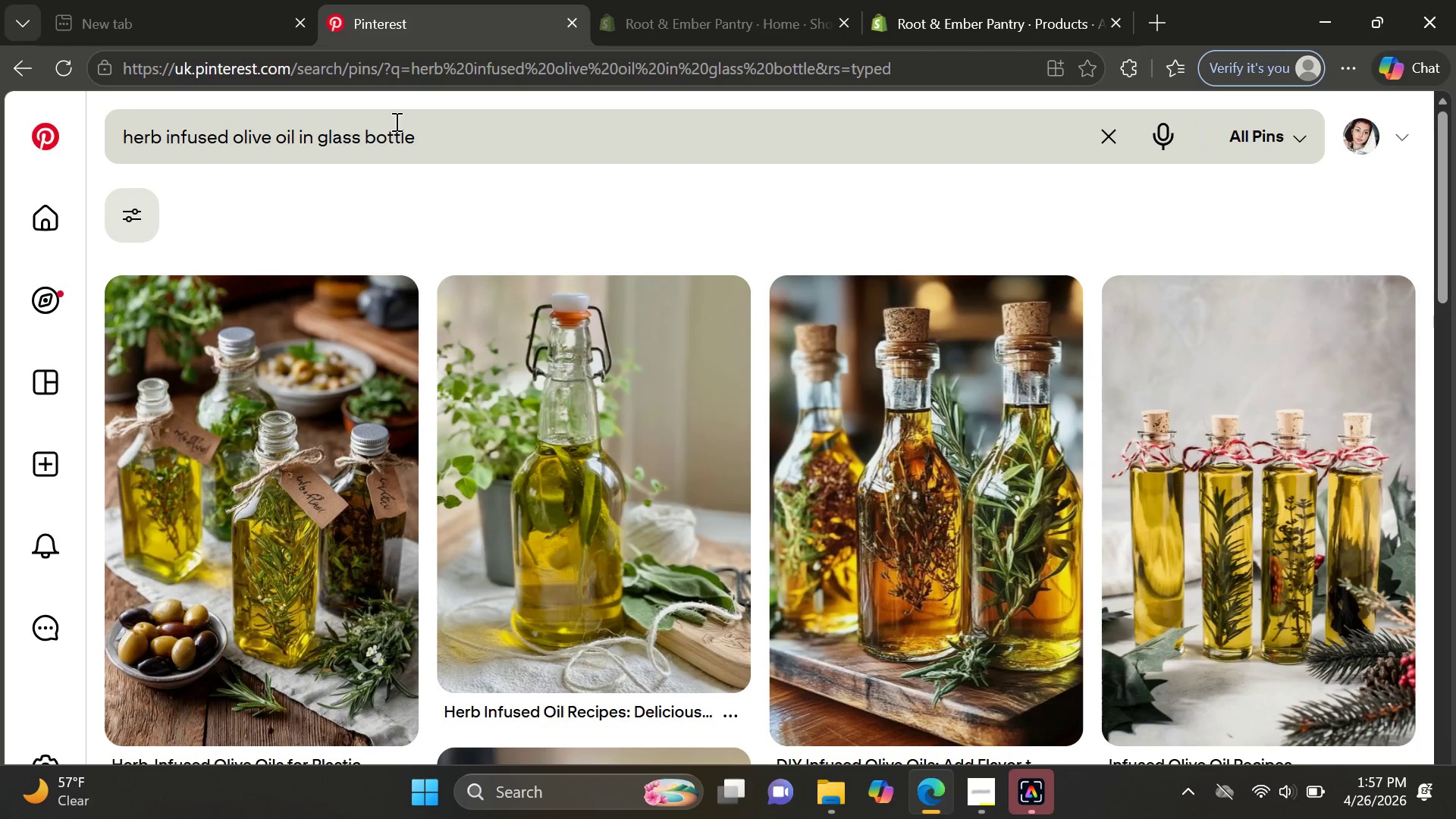 
left_click([304, 536])
 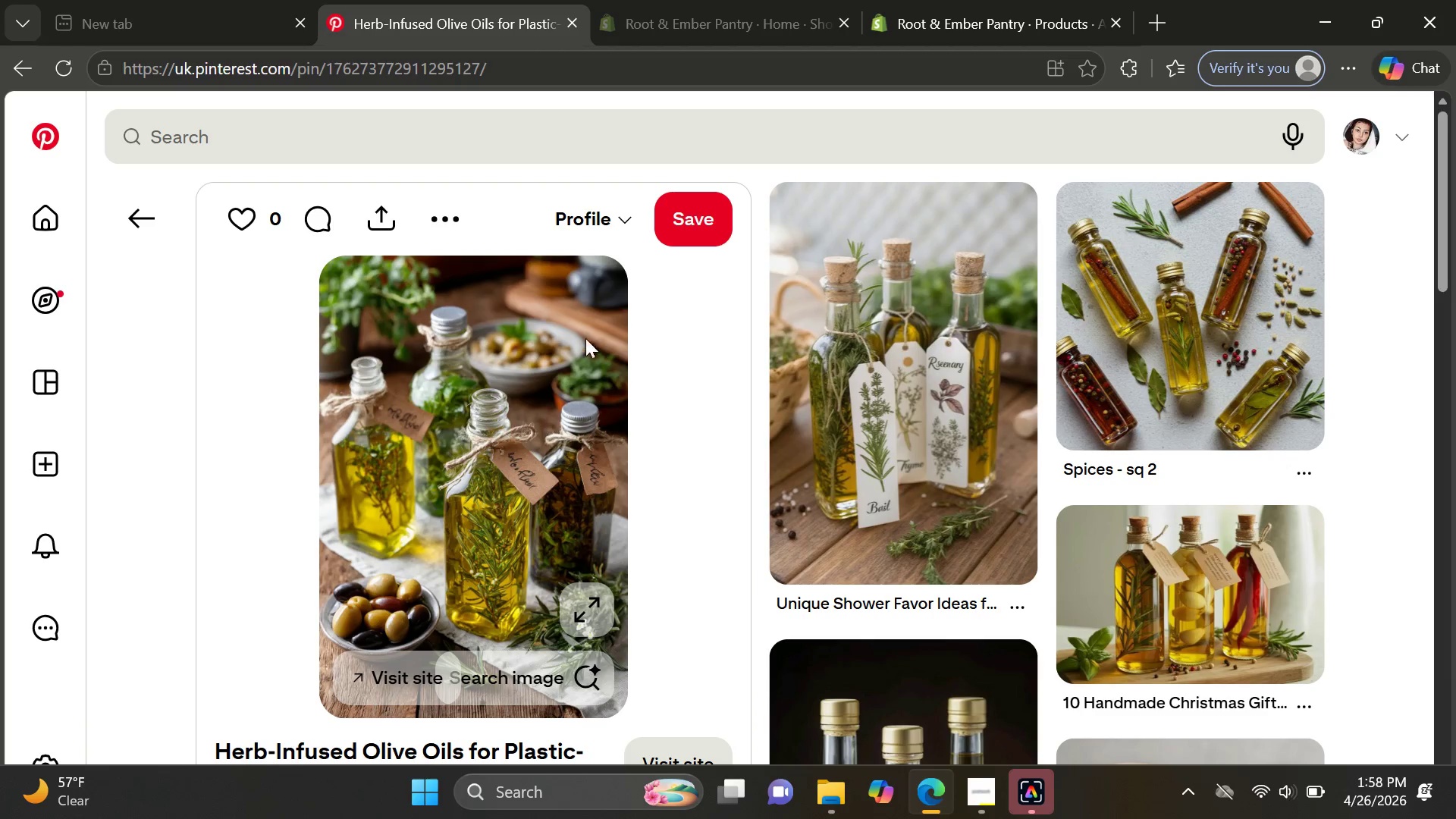 
left_click([457, 224])
 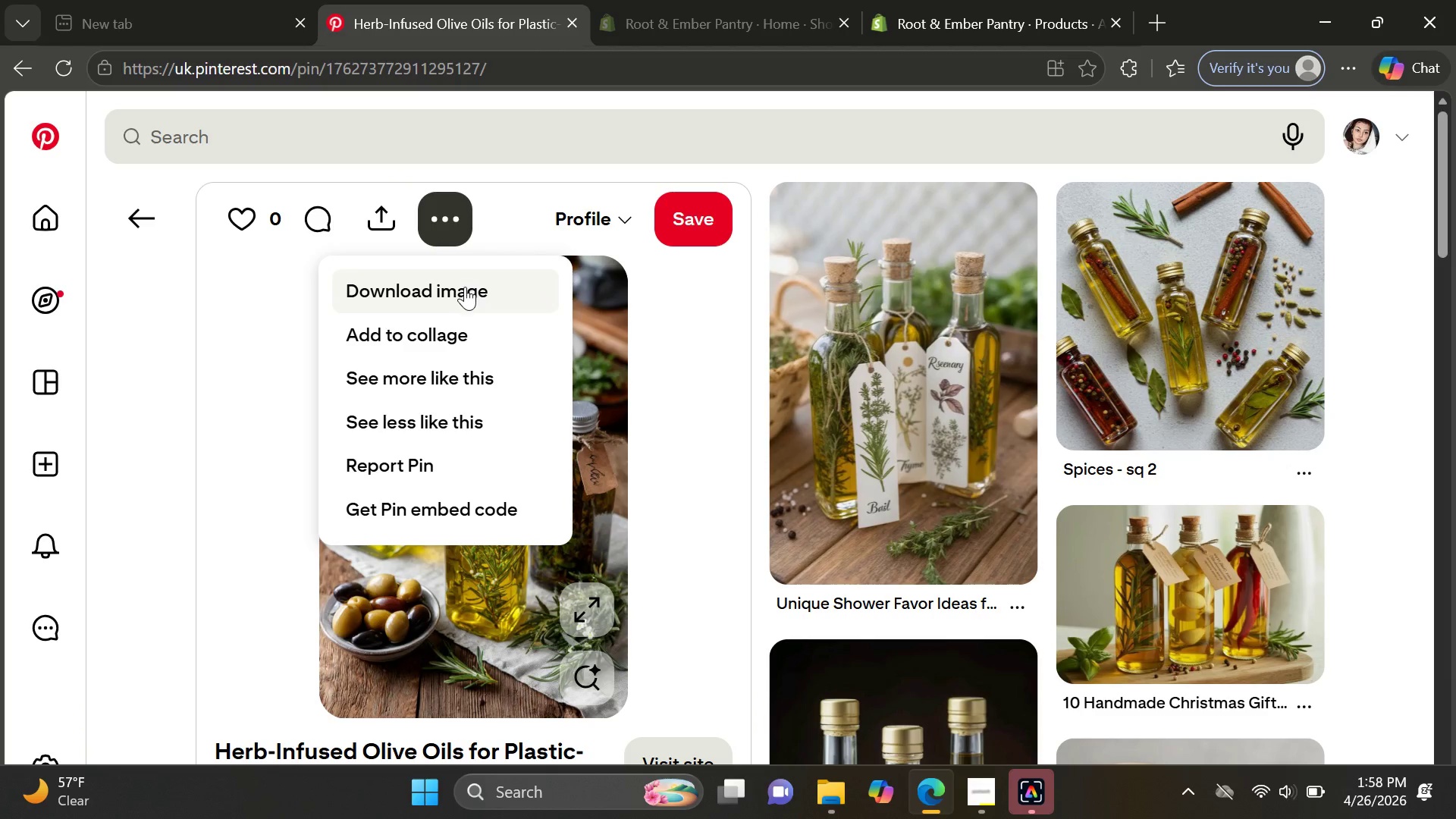 
left_click([465, 287])
 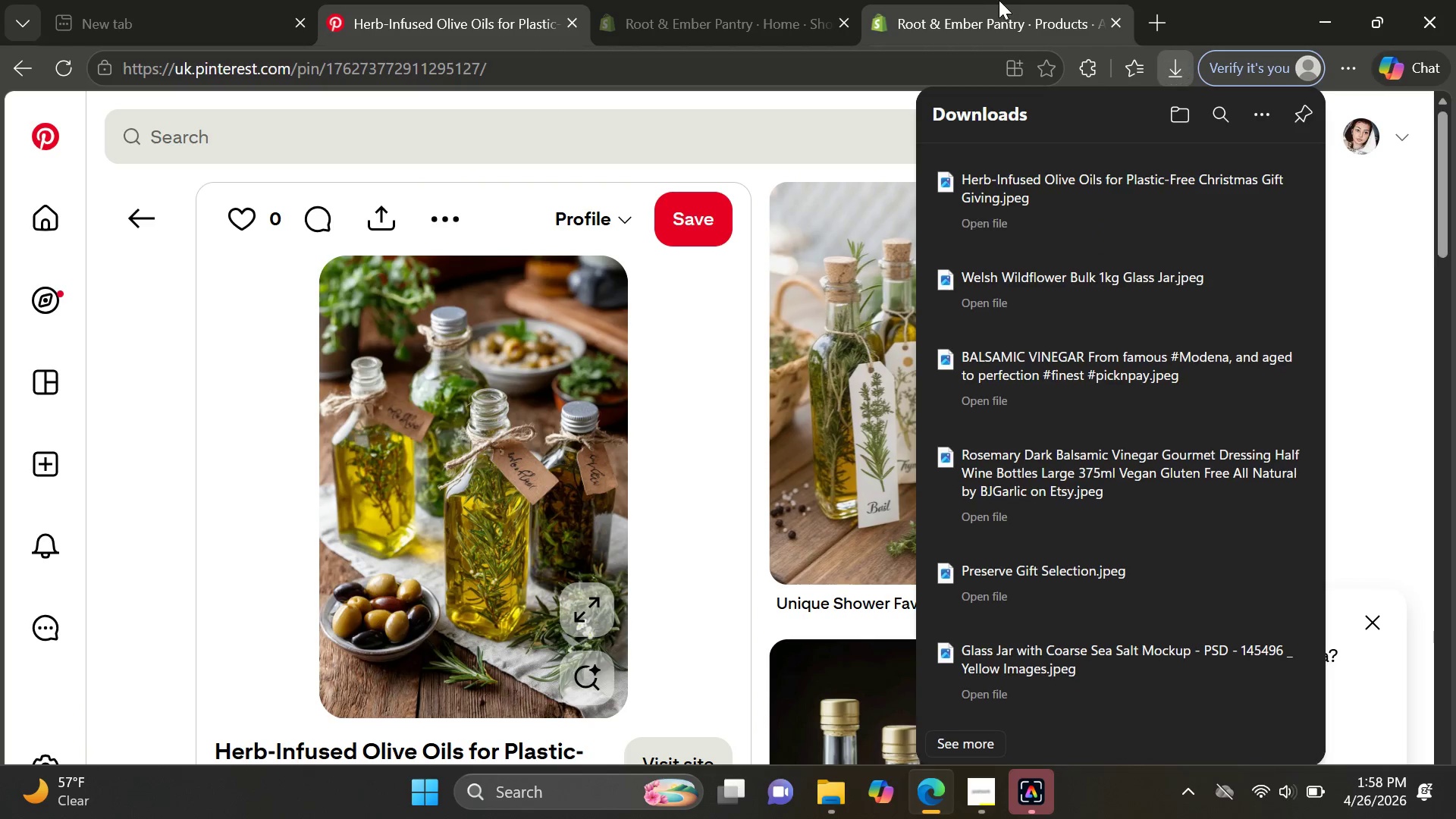 
left_click([999, 0])
 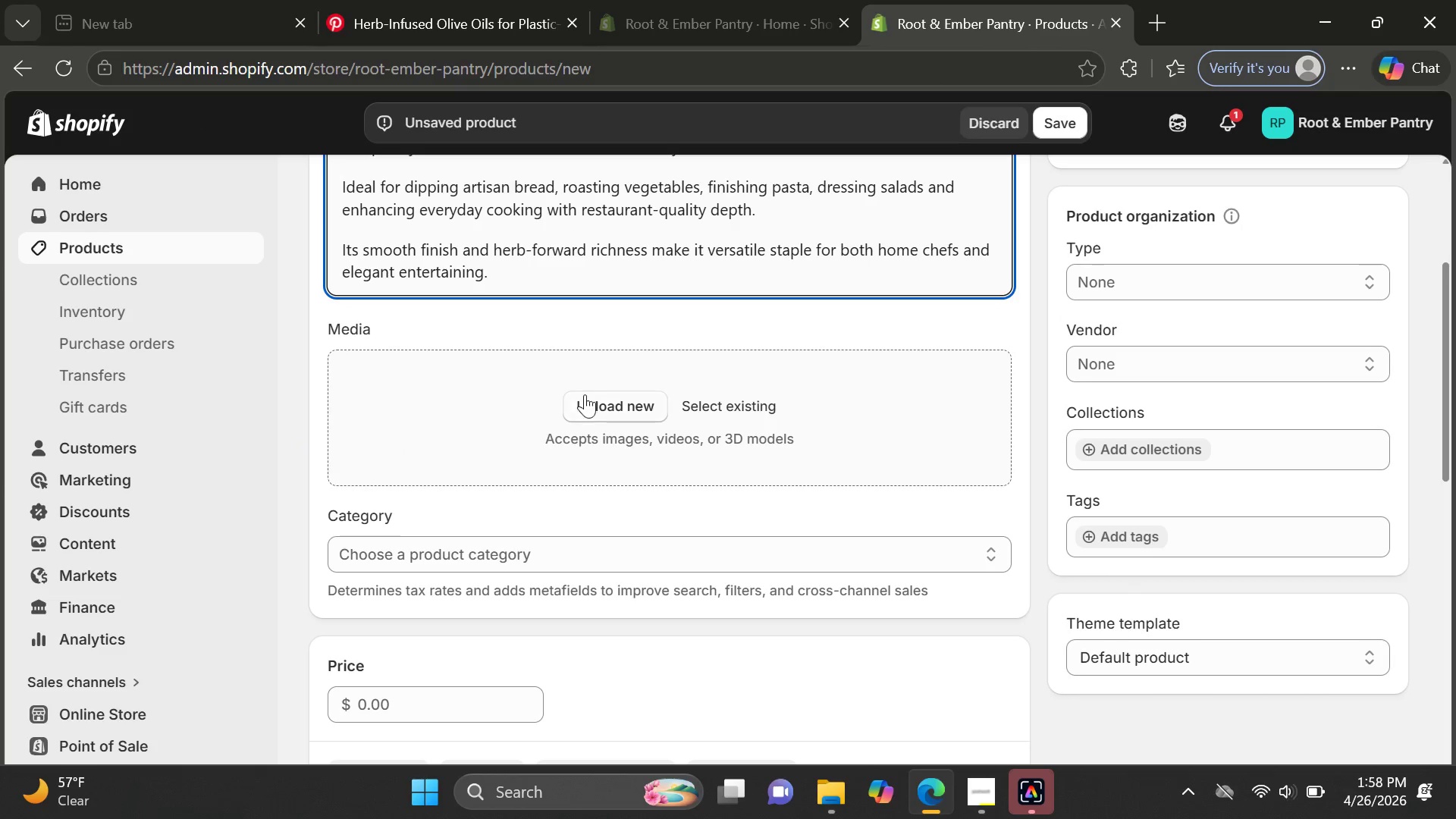 
left_click([599, 394])
 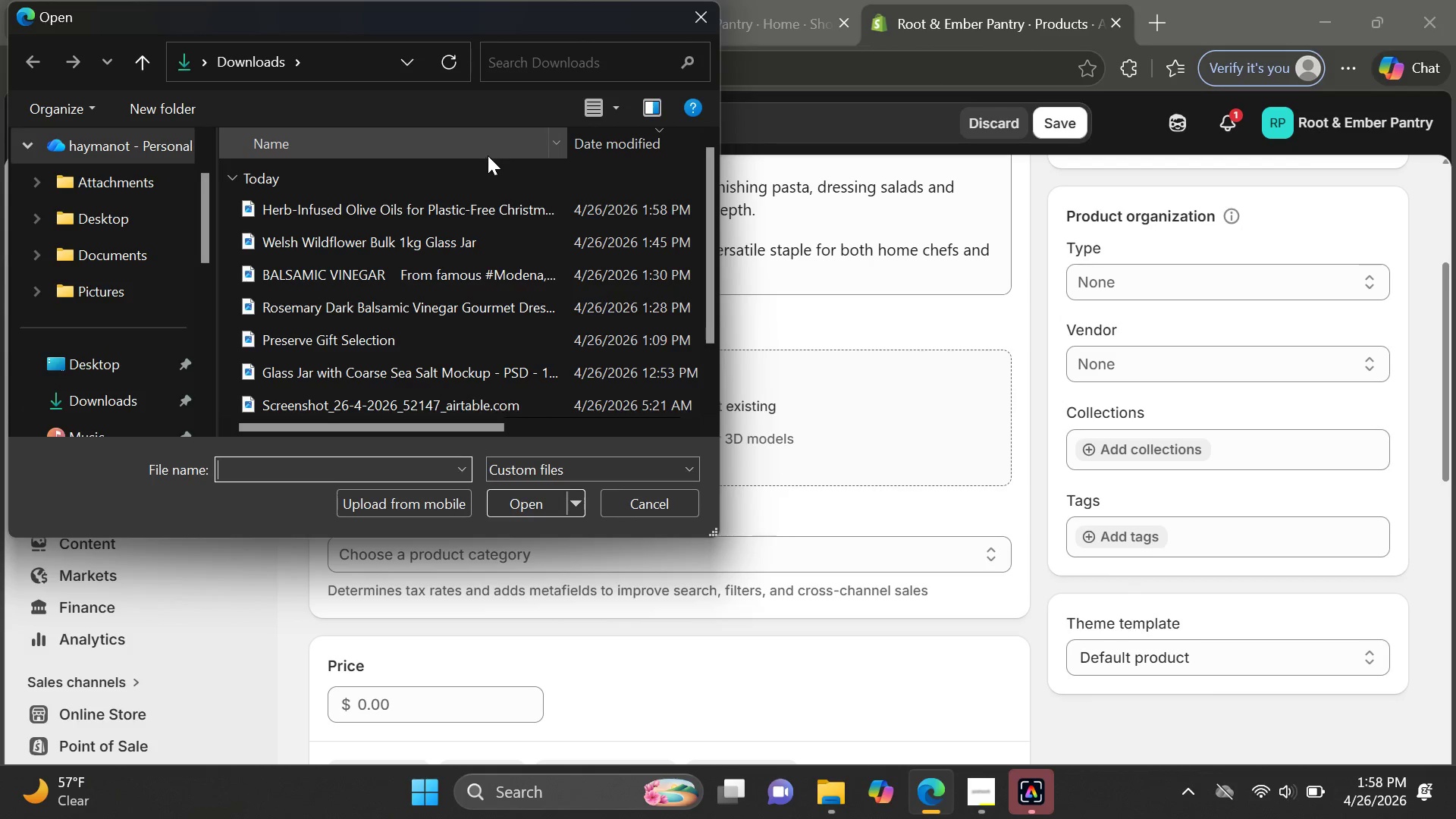 
double_click([497, 199])
 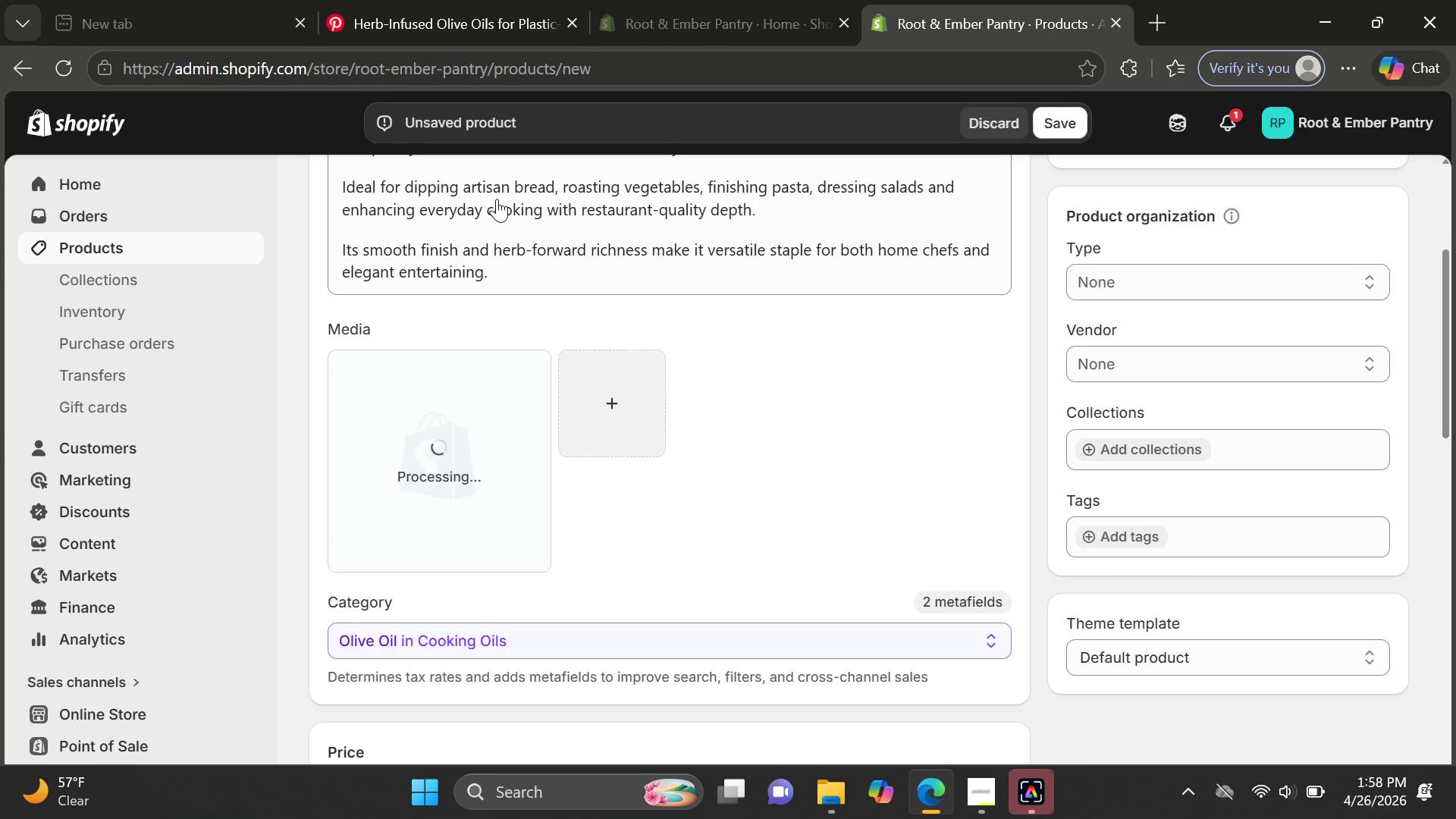 
wait(9.61)
 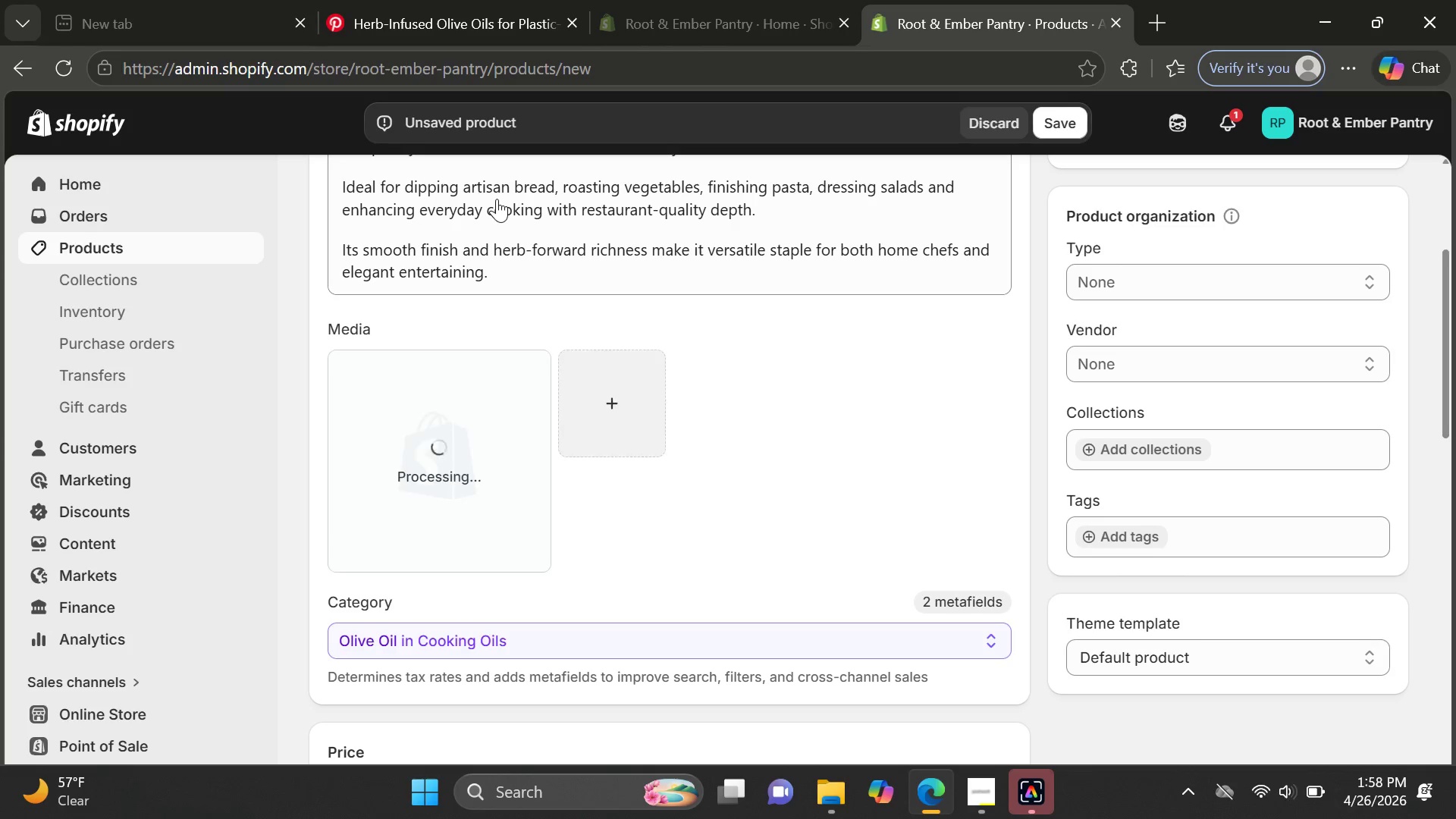 
left_click([501, 458])
 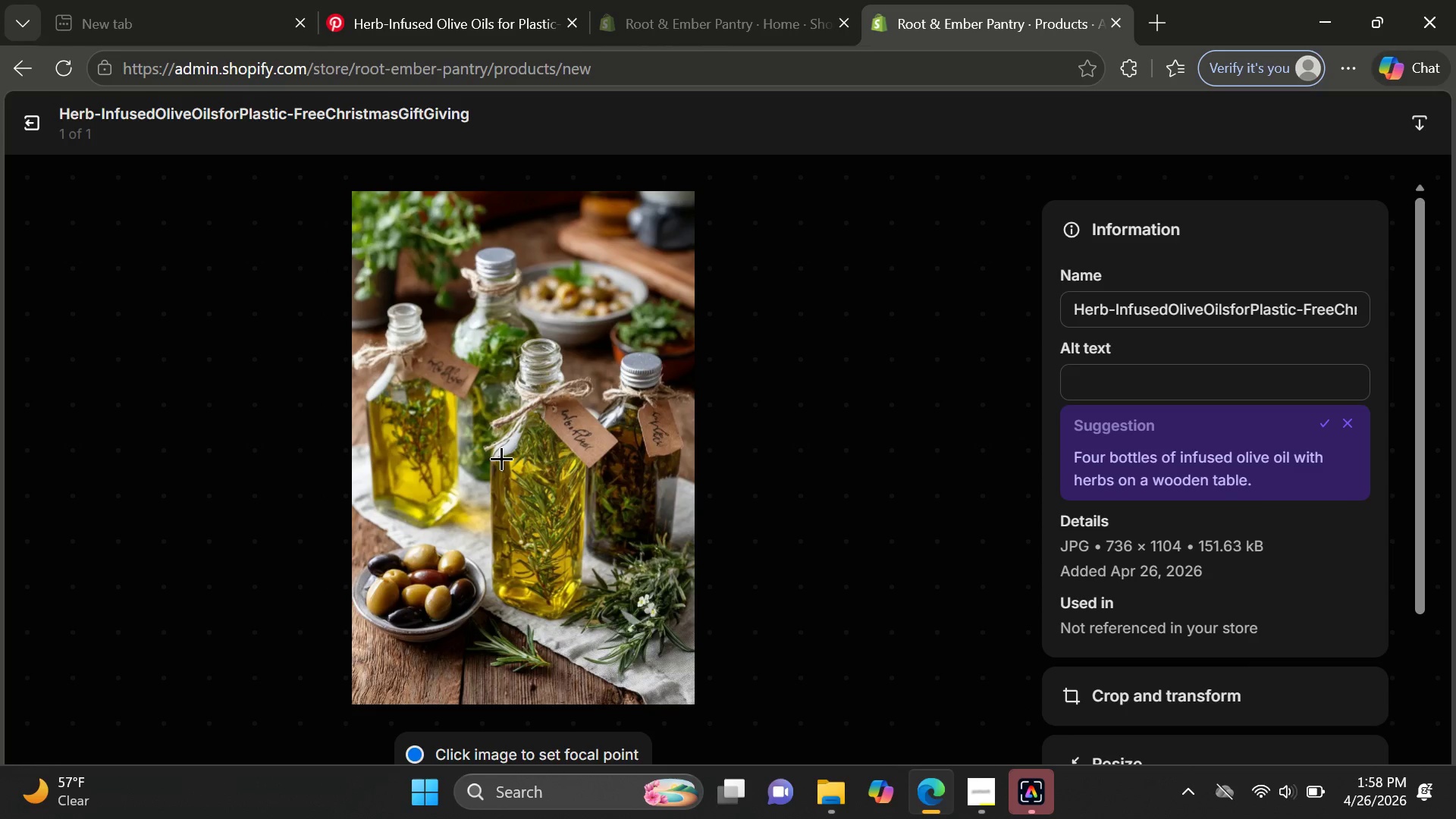 
wait(7.36)
 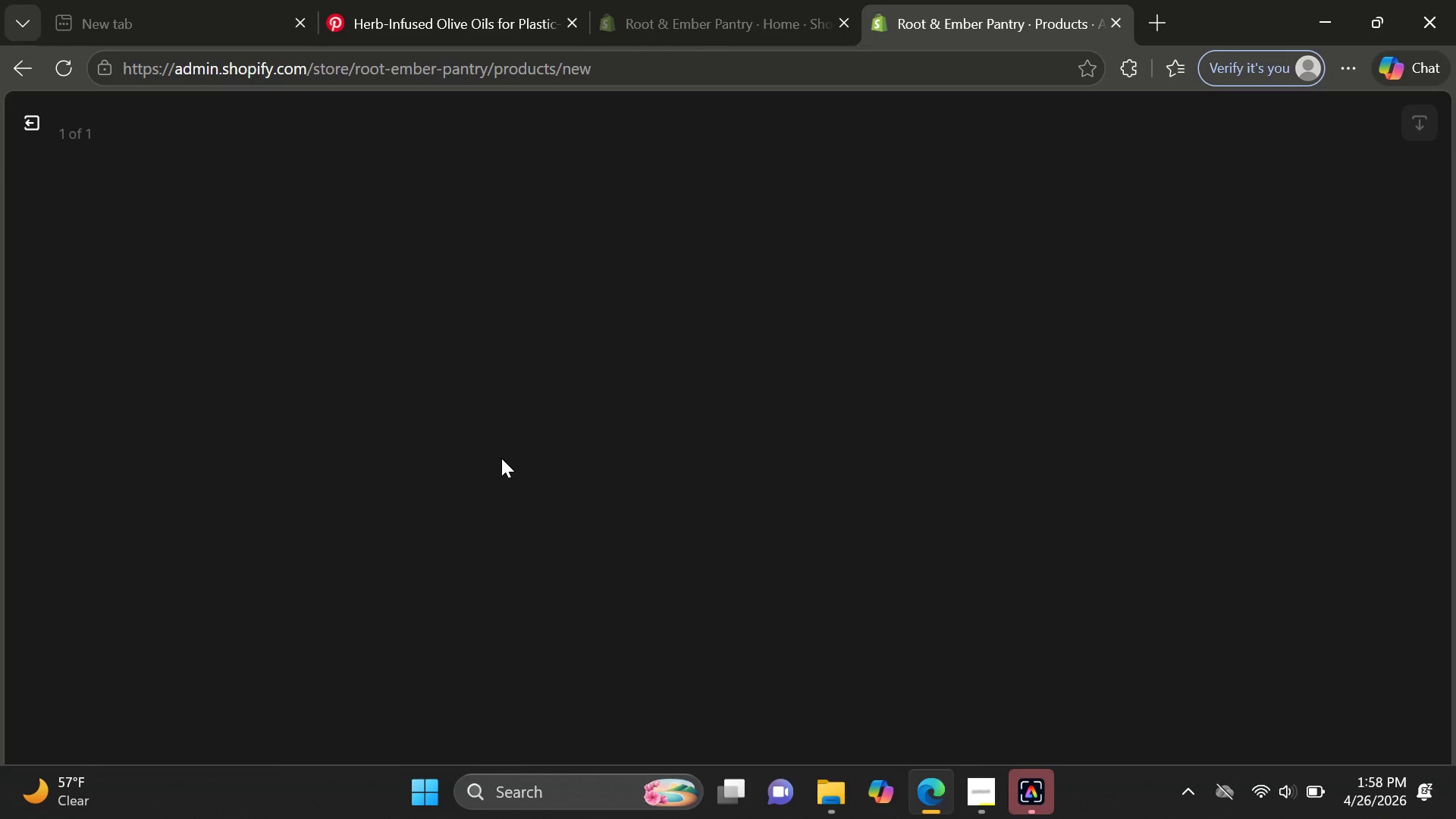 
left_click([1152, 366])
 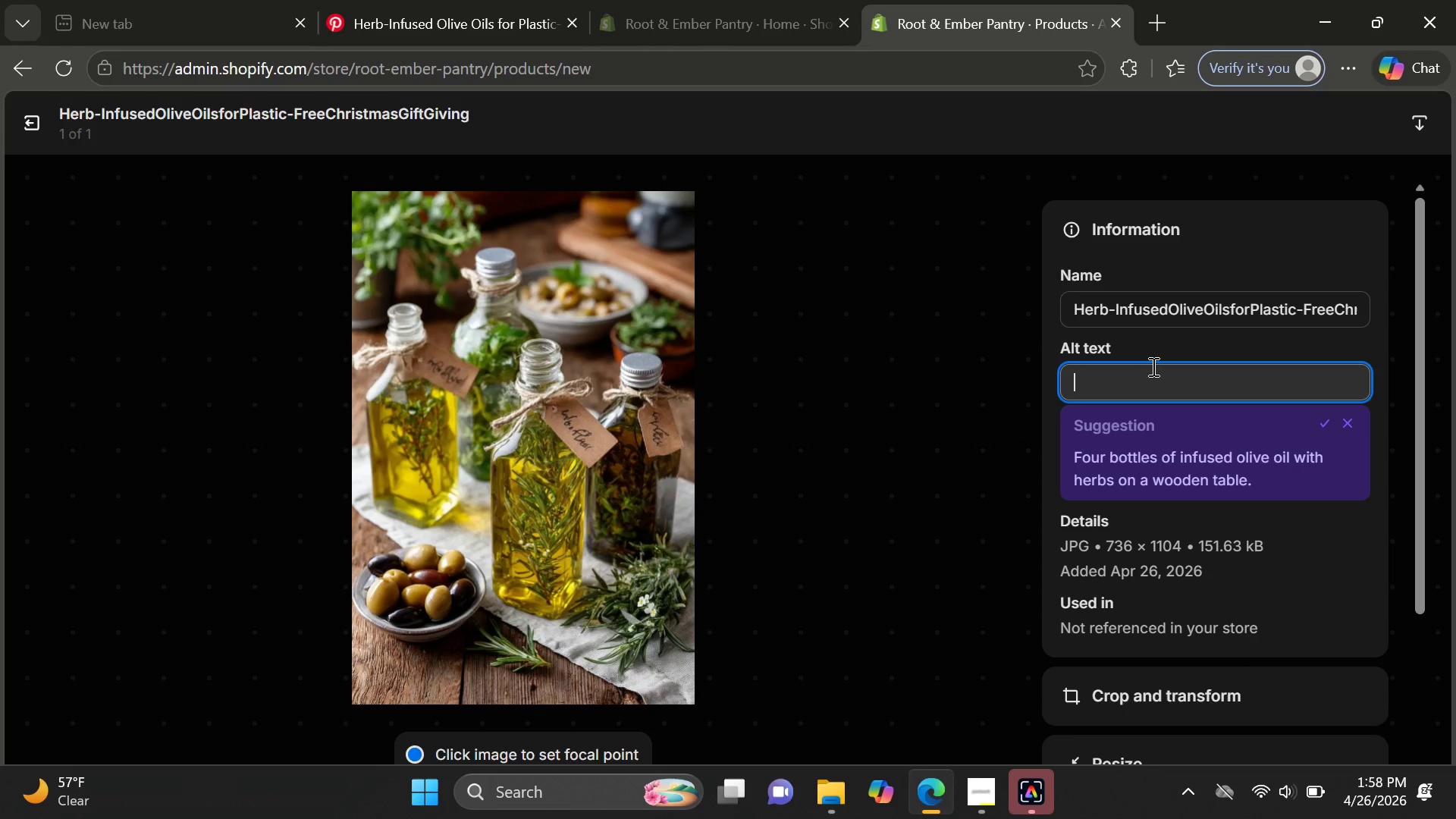 
type(Premium herb infused olive oil elegand)
key(Backspace)
type(t glass bottle)
 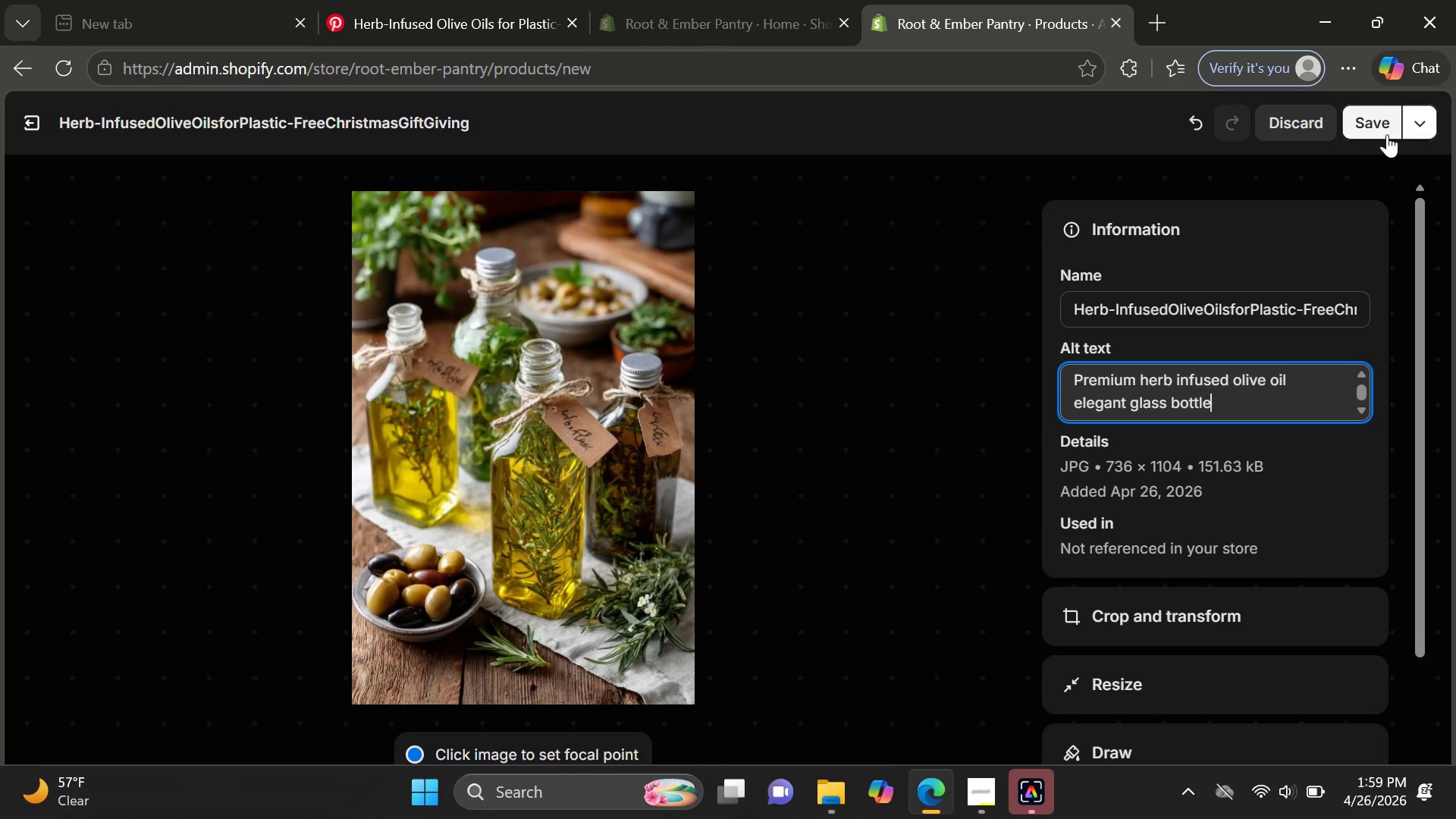 
left_click([1385, 133])
 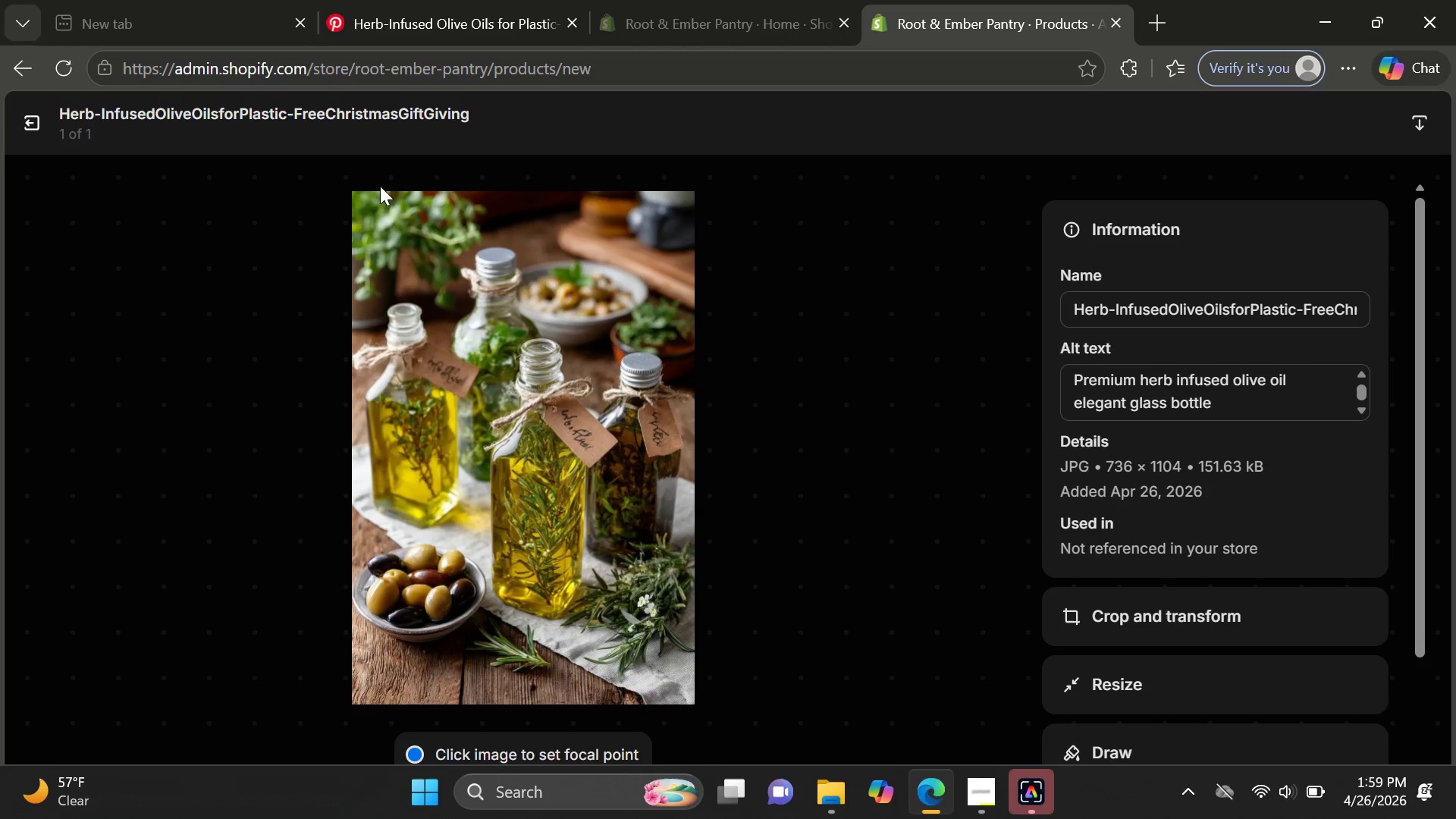 
left_click([33, 109])
 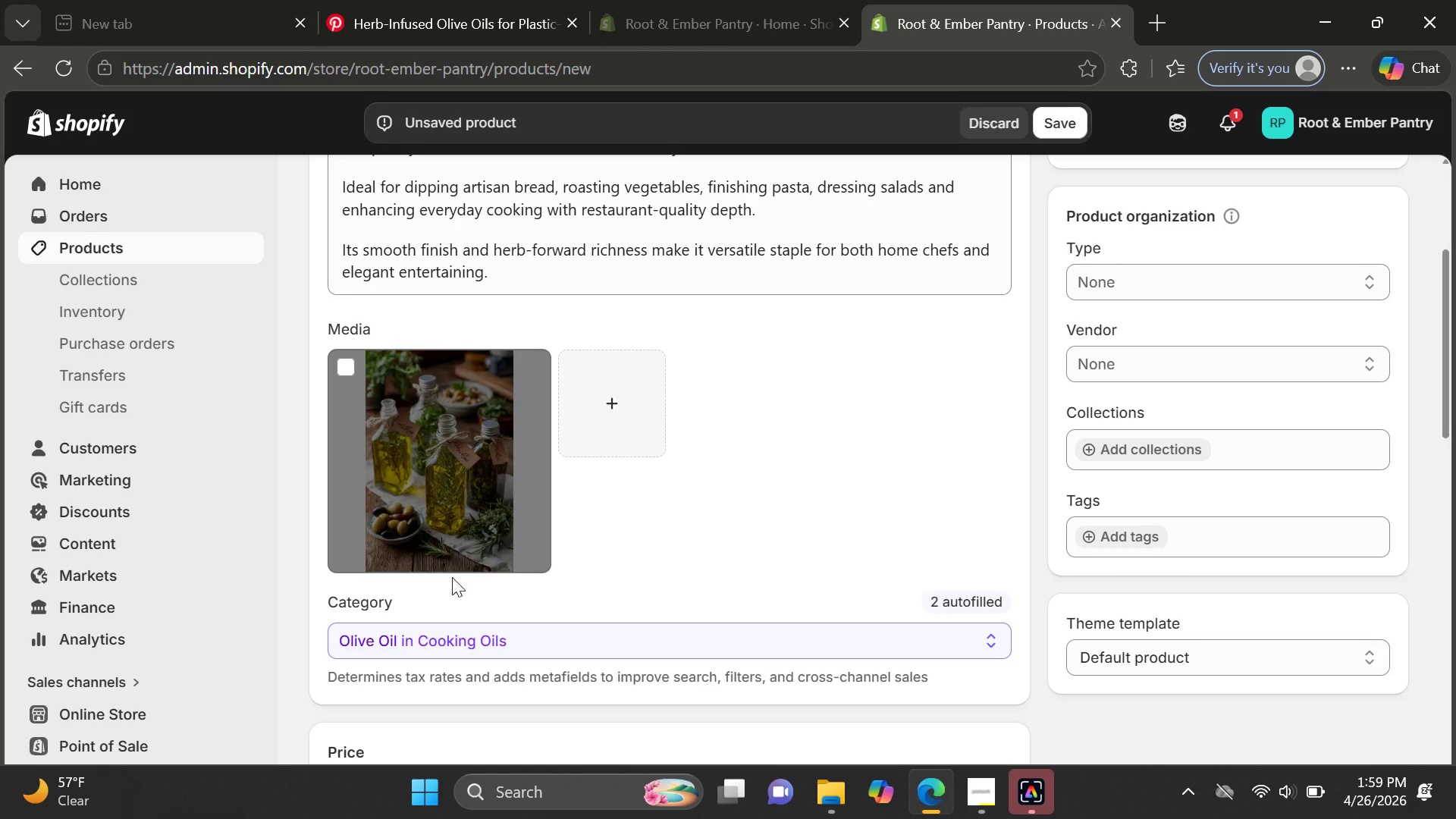 
wait(7.14)
 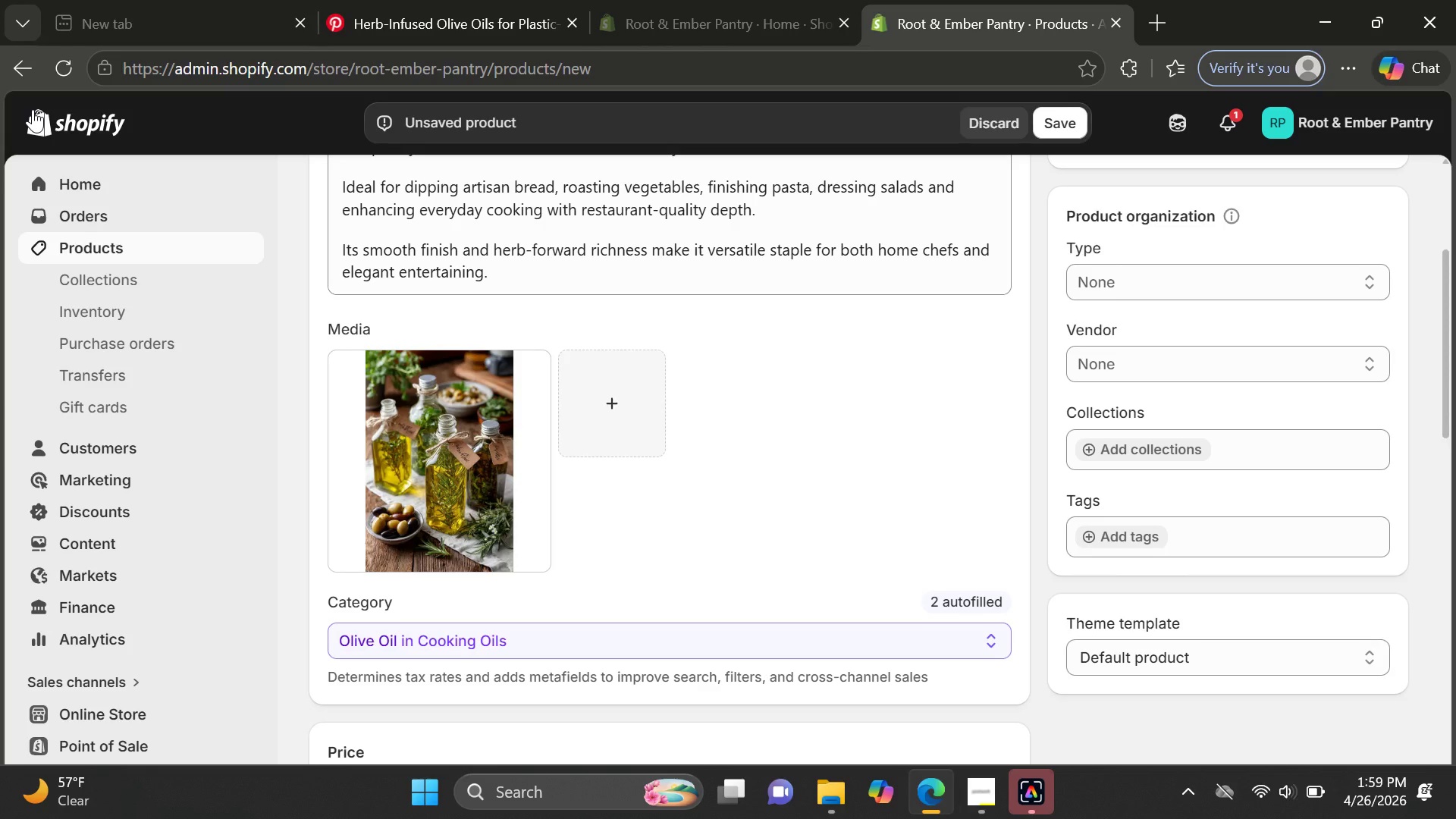 
left_click([403, 542])
 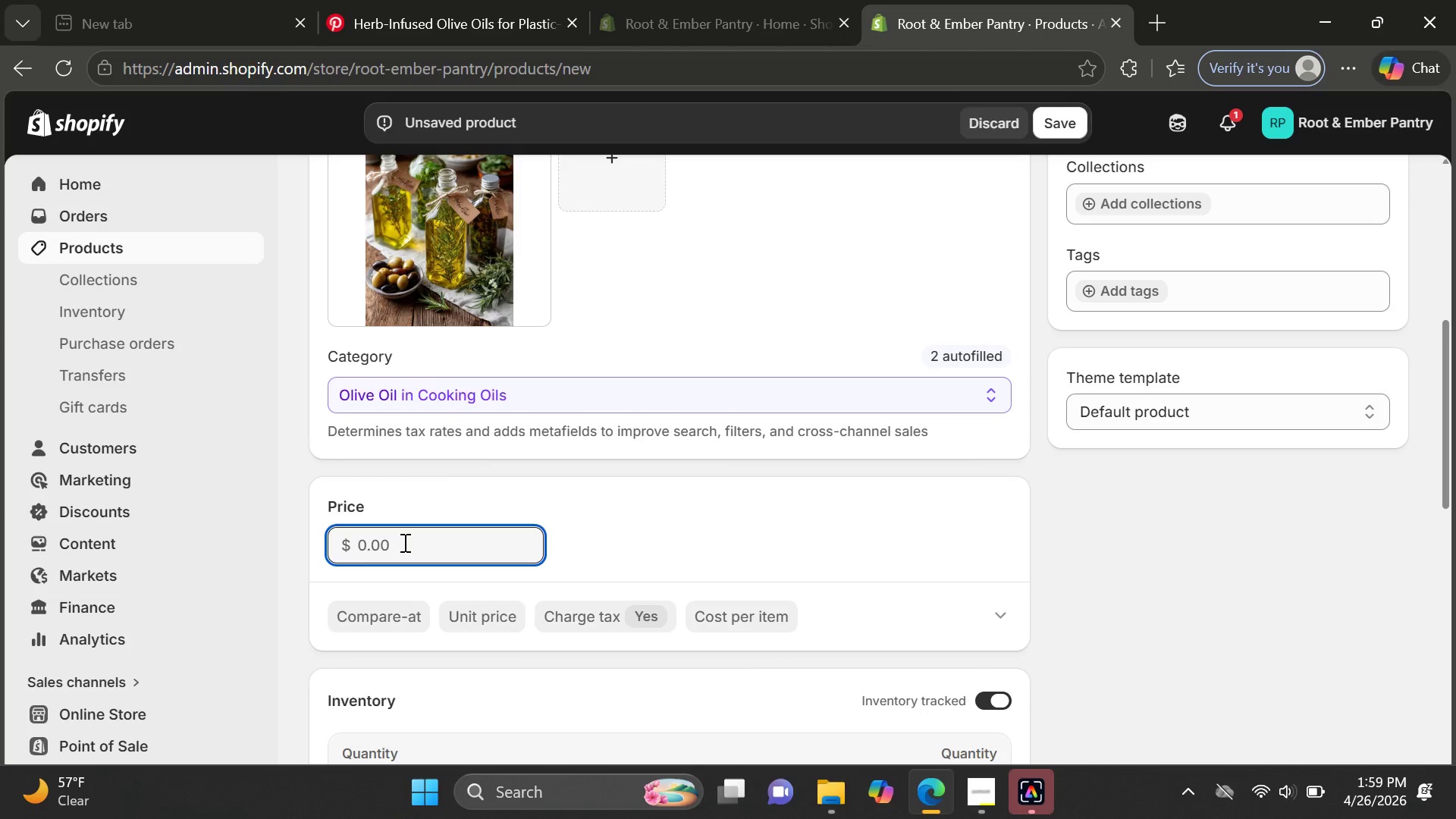 
type(22)
 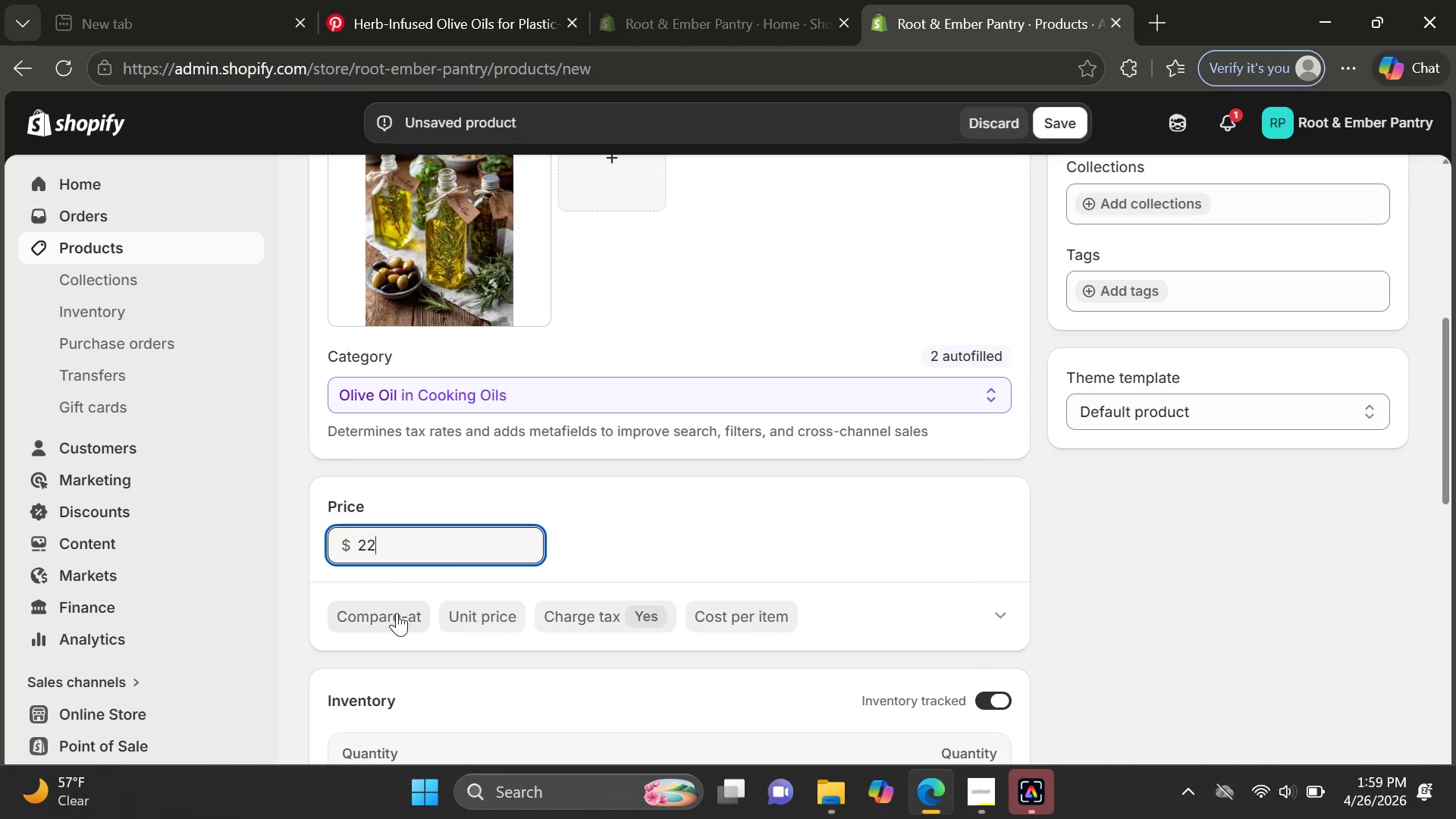 
left_click([397, 614])
 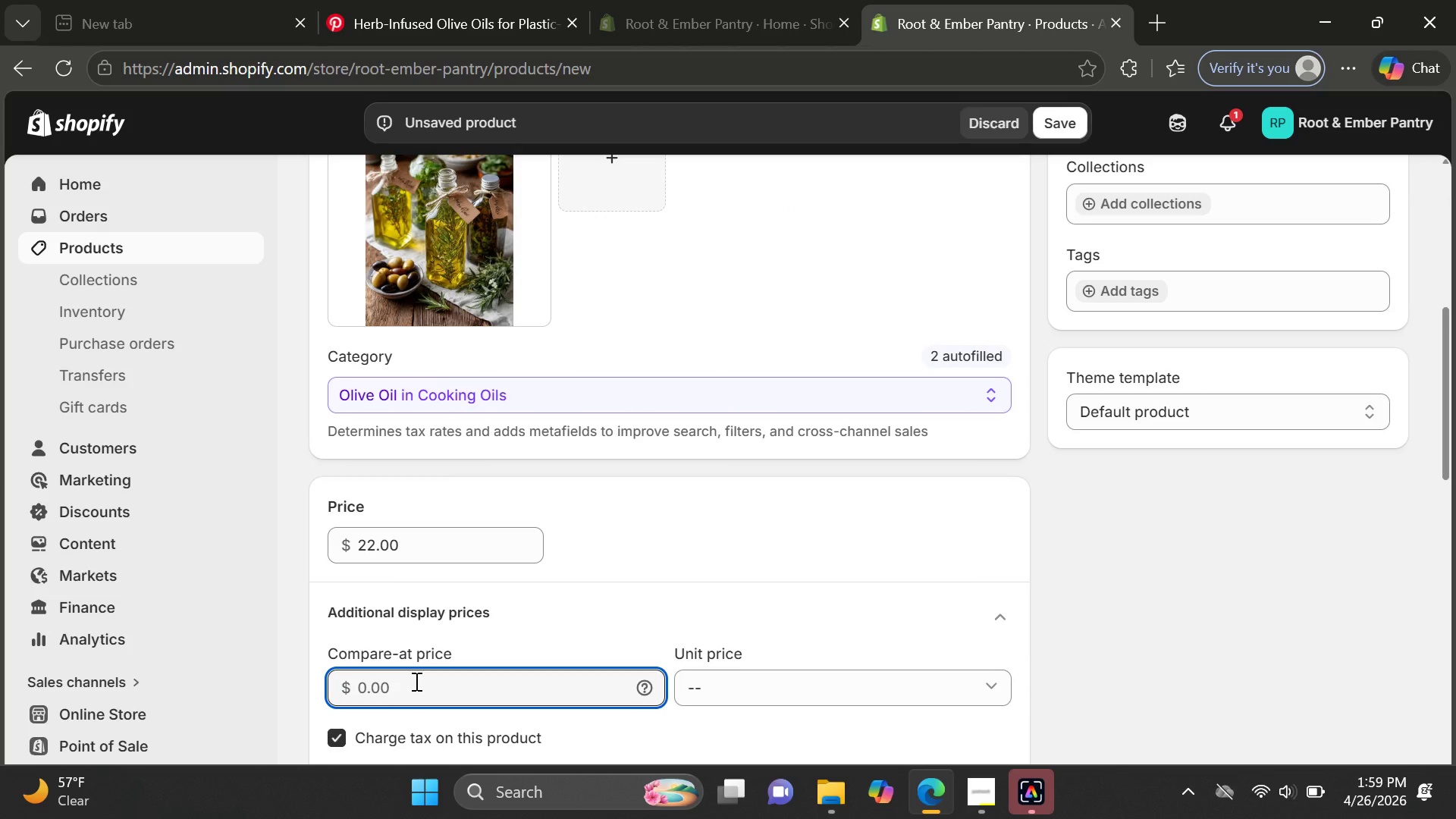 
type(28)
 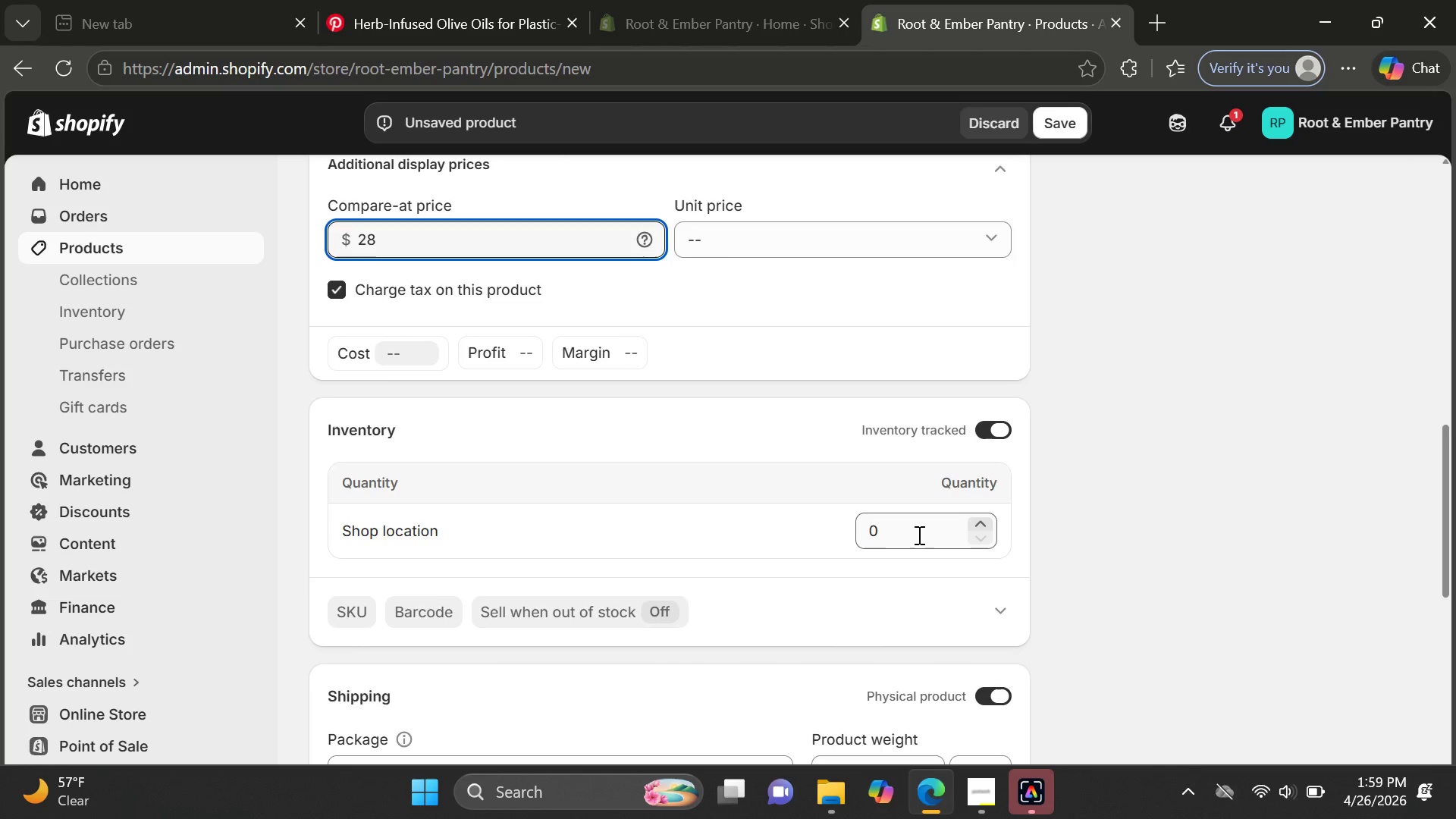 
wait(6.62)
 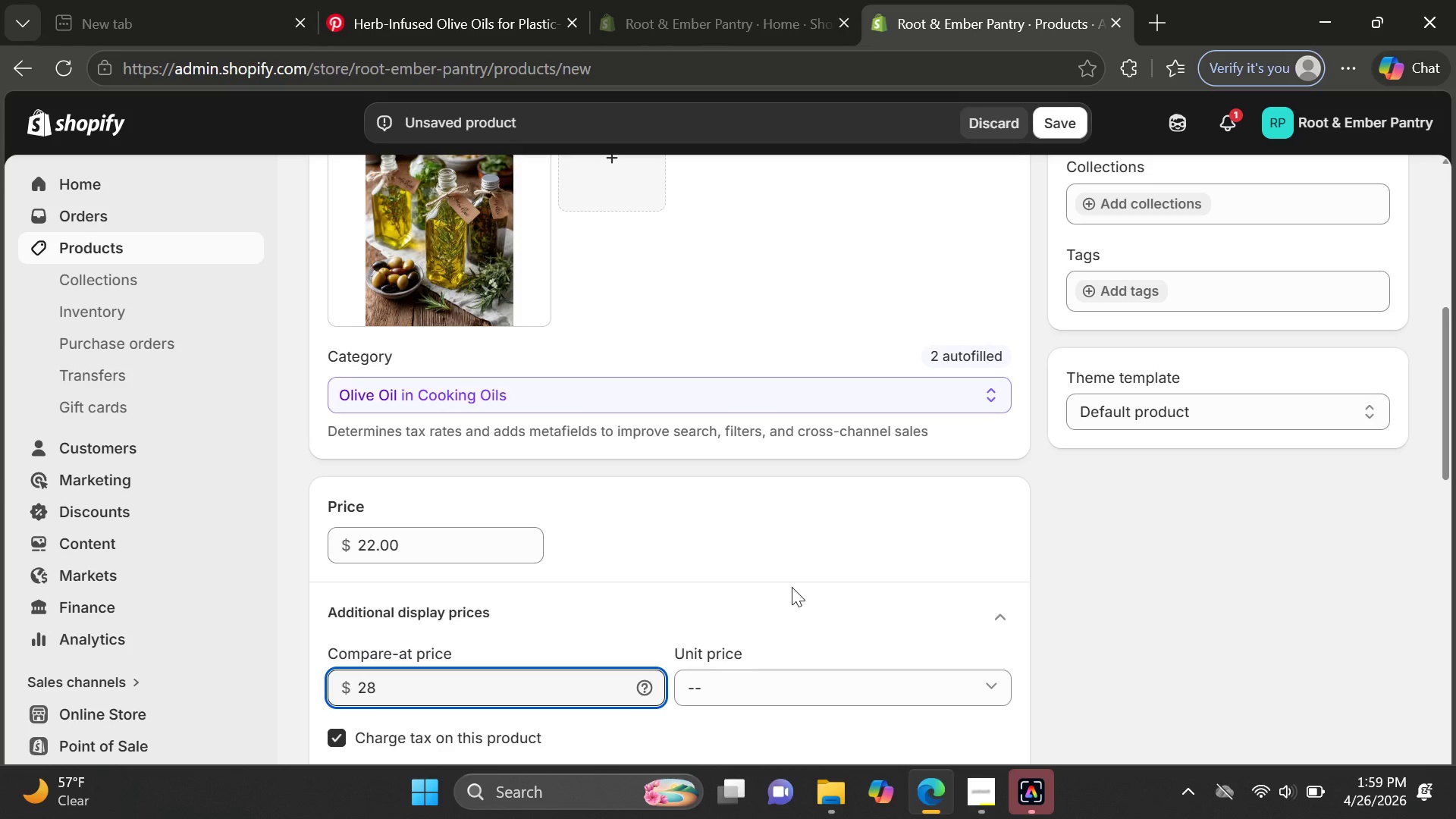 
left_click([918, 534])
 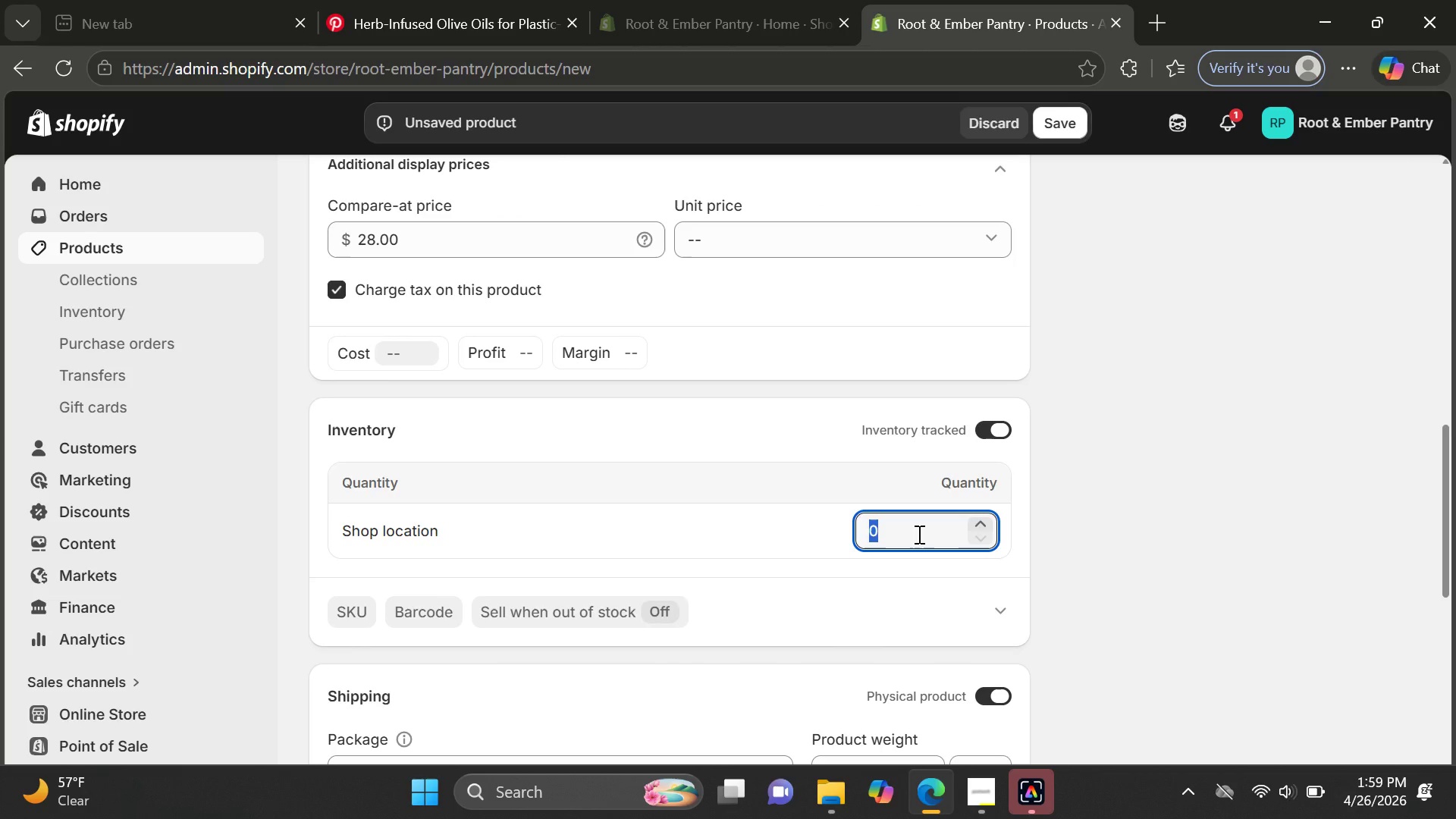 
type(38)
 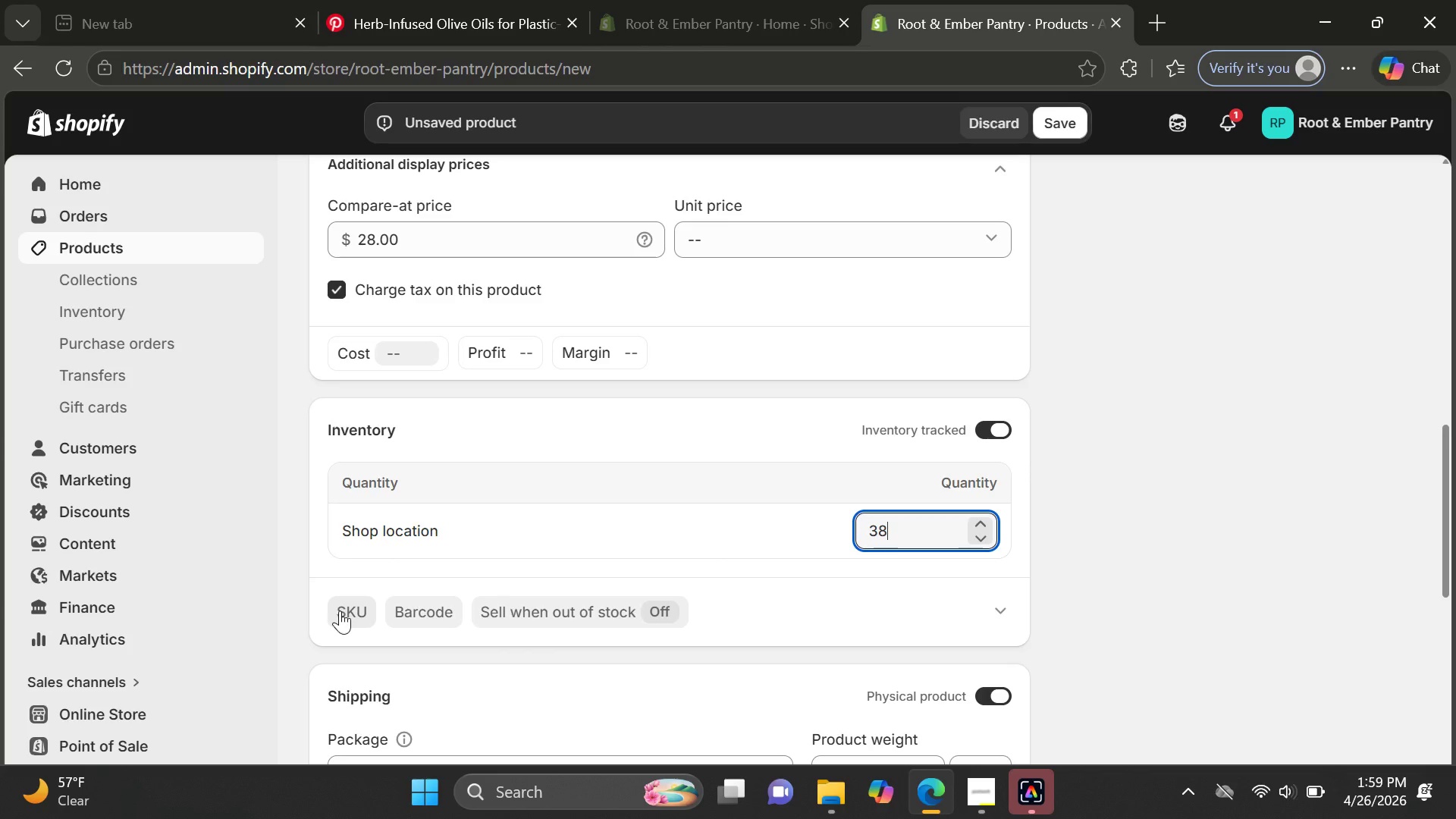 
left_click([340, 610])
 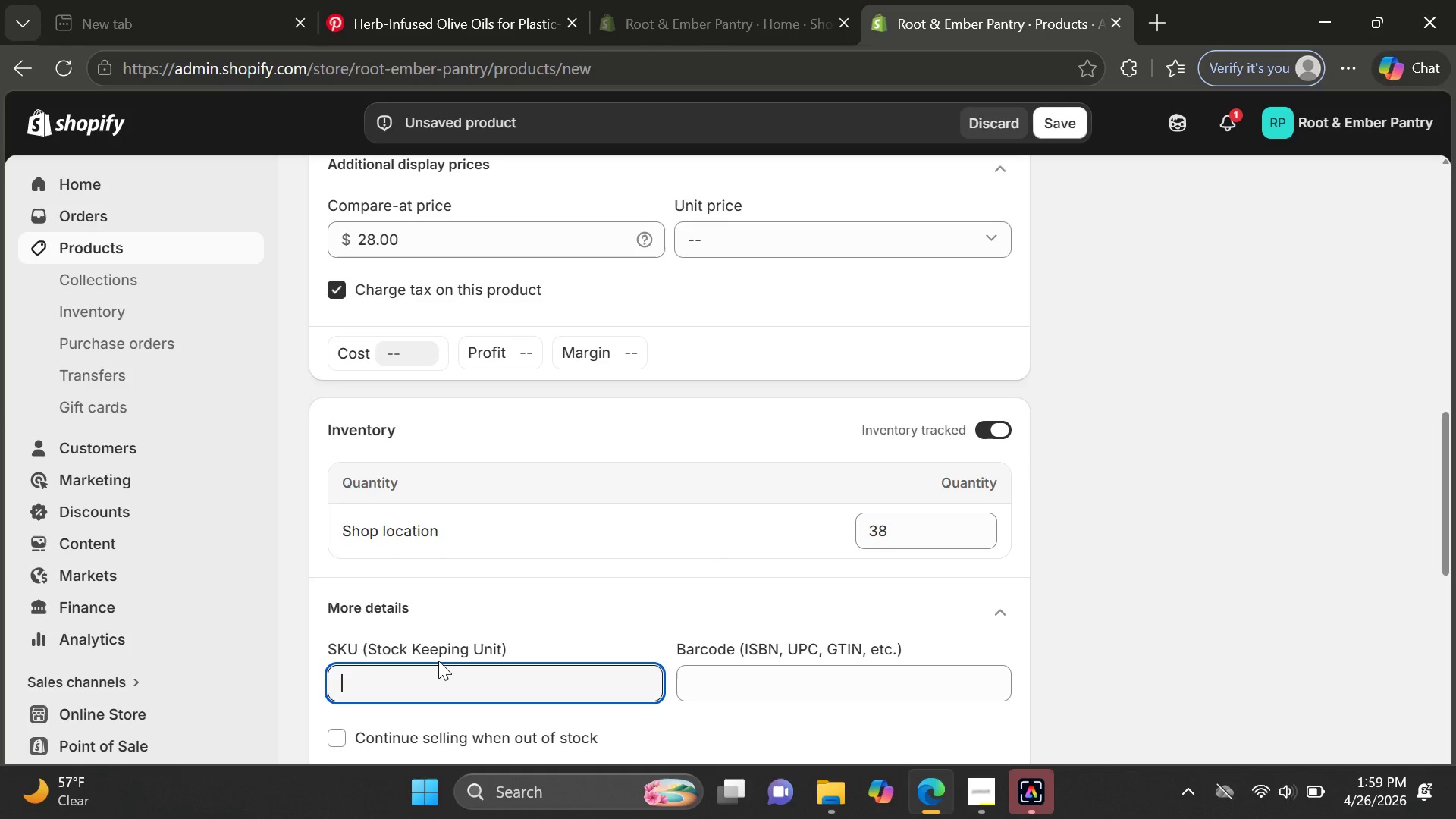 
type(RE-PS-005)
 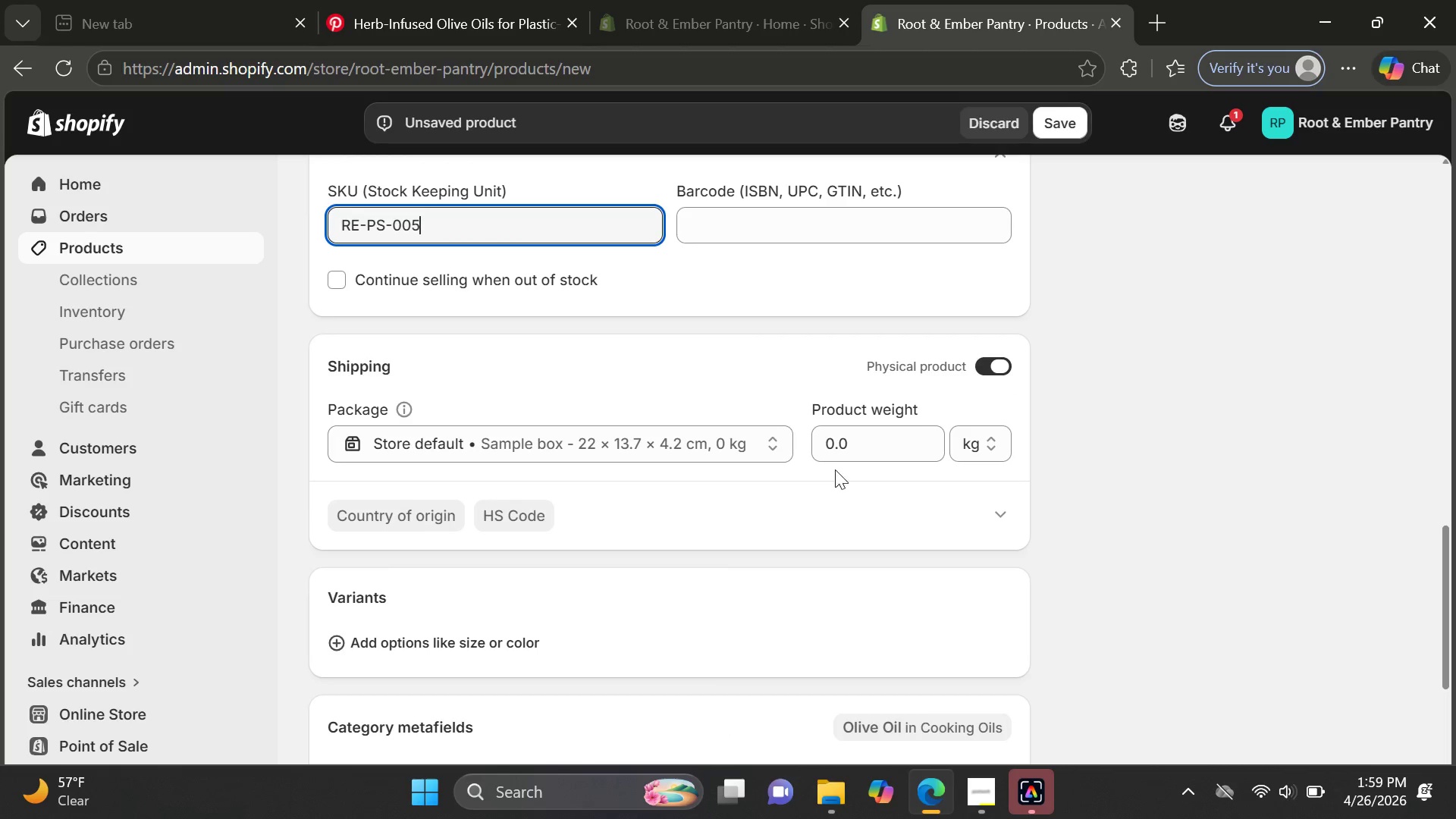 
left_click([883, 447])
 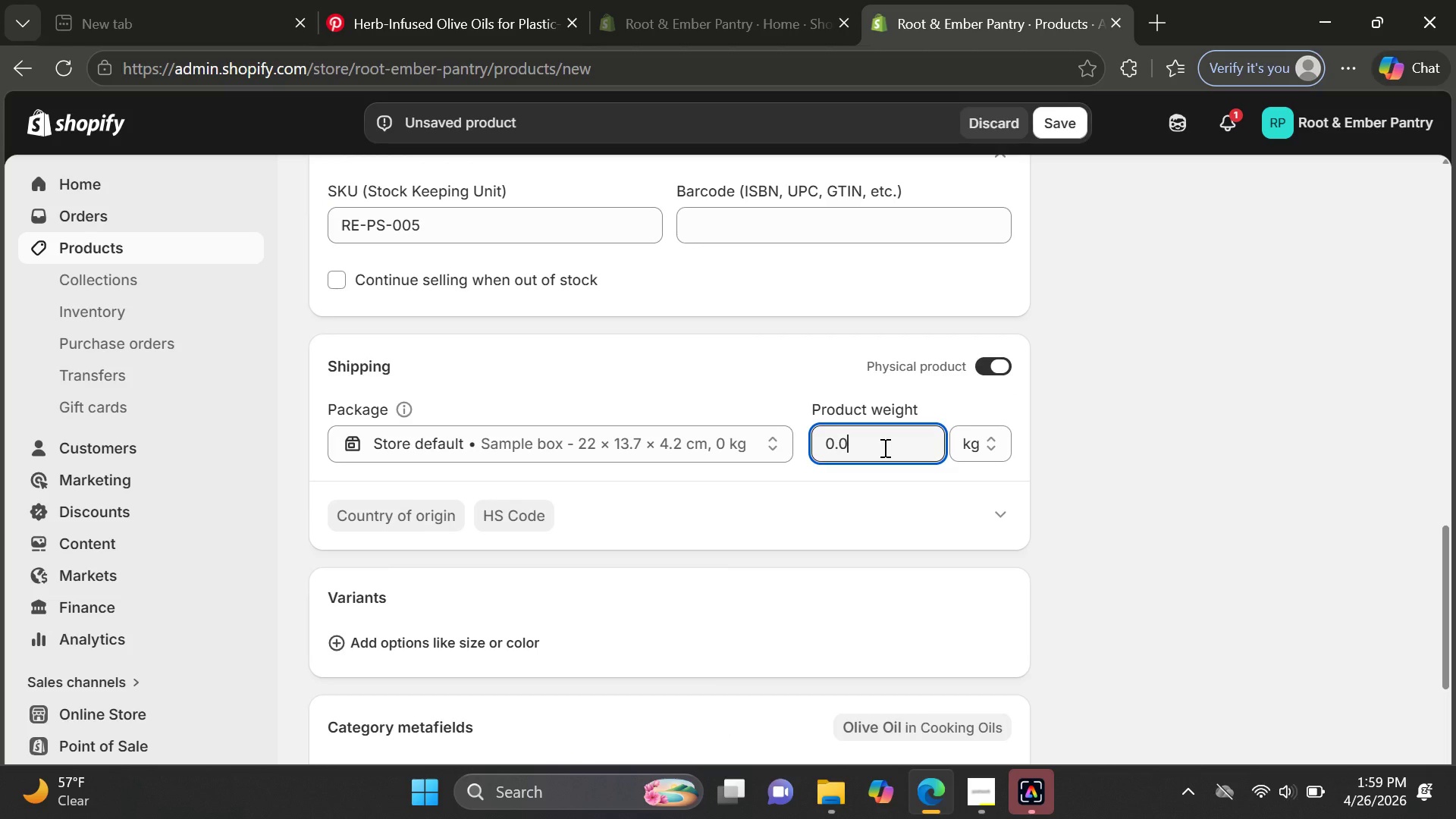 
wait(5.92)
 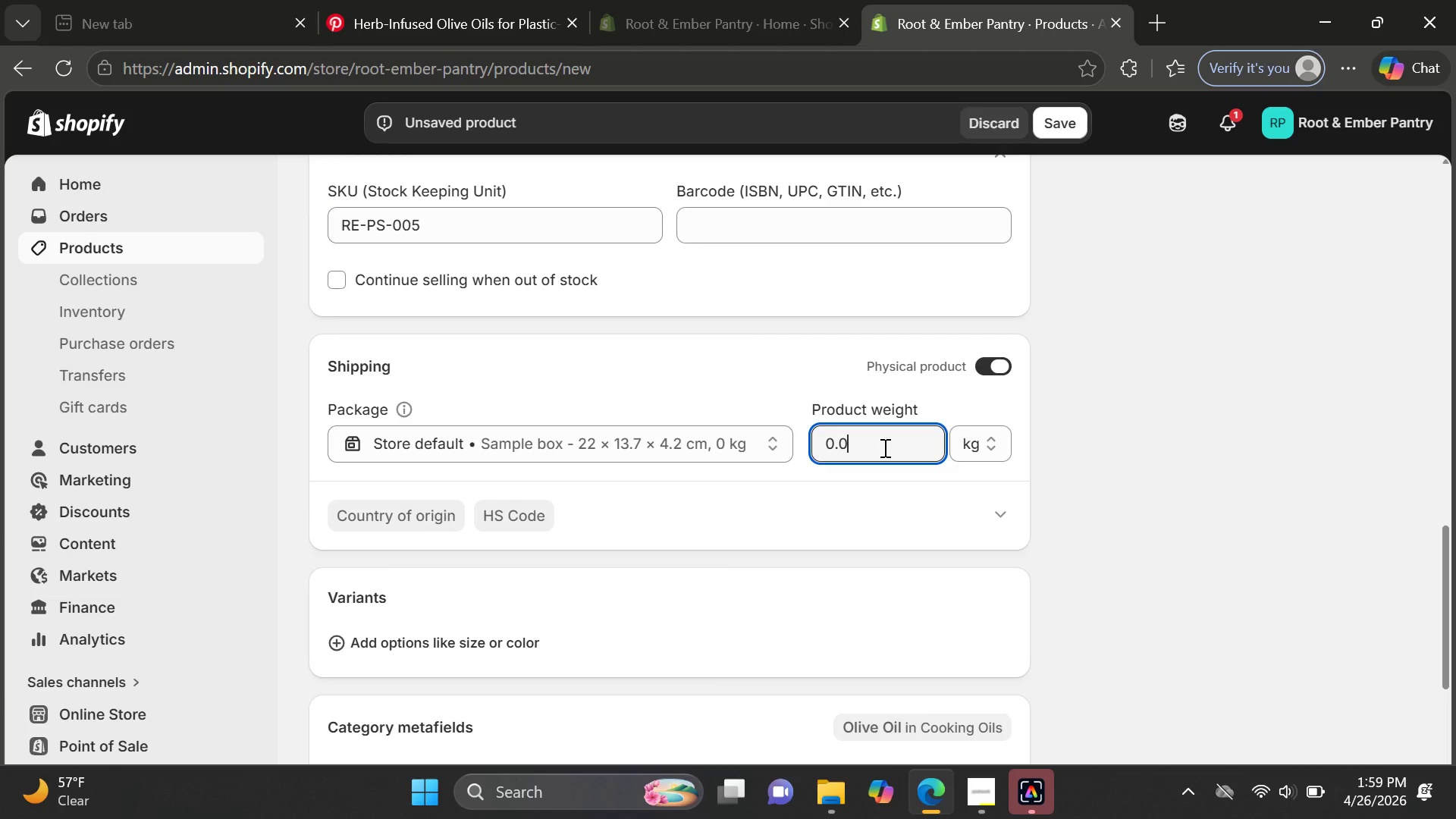 
key(Backspace)
 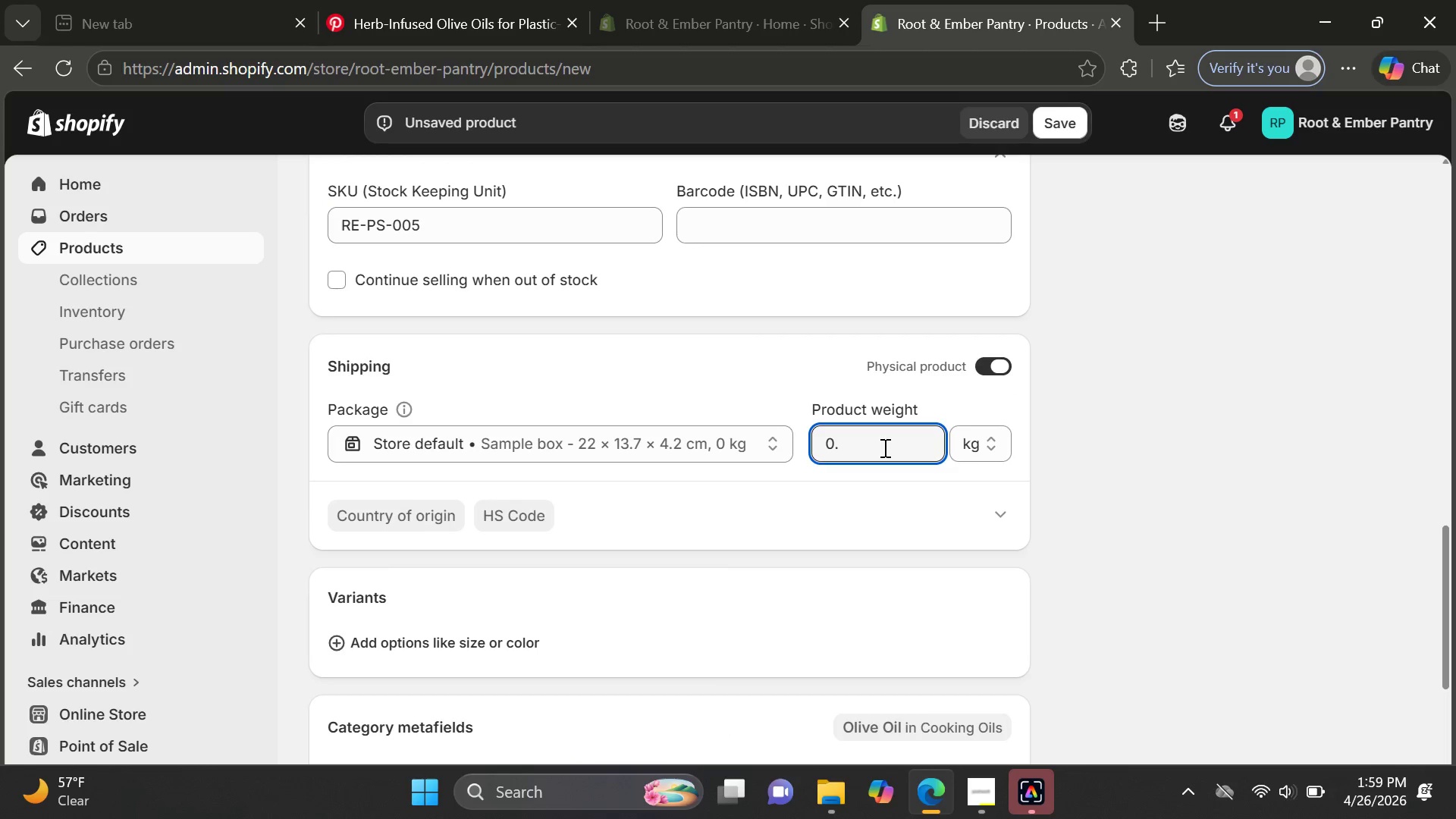 
key(5)
 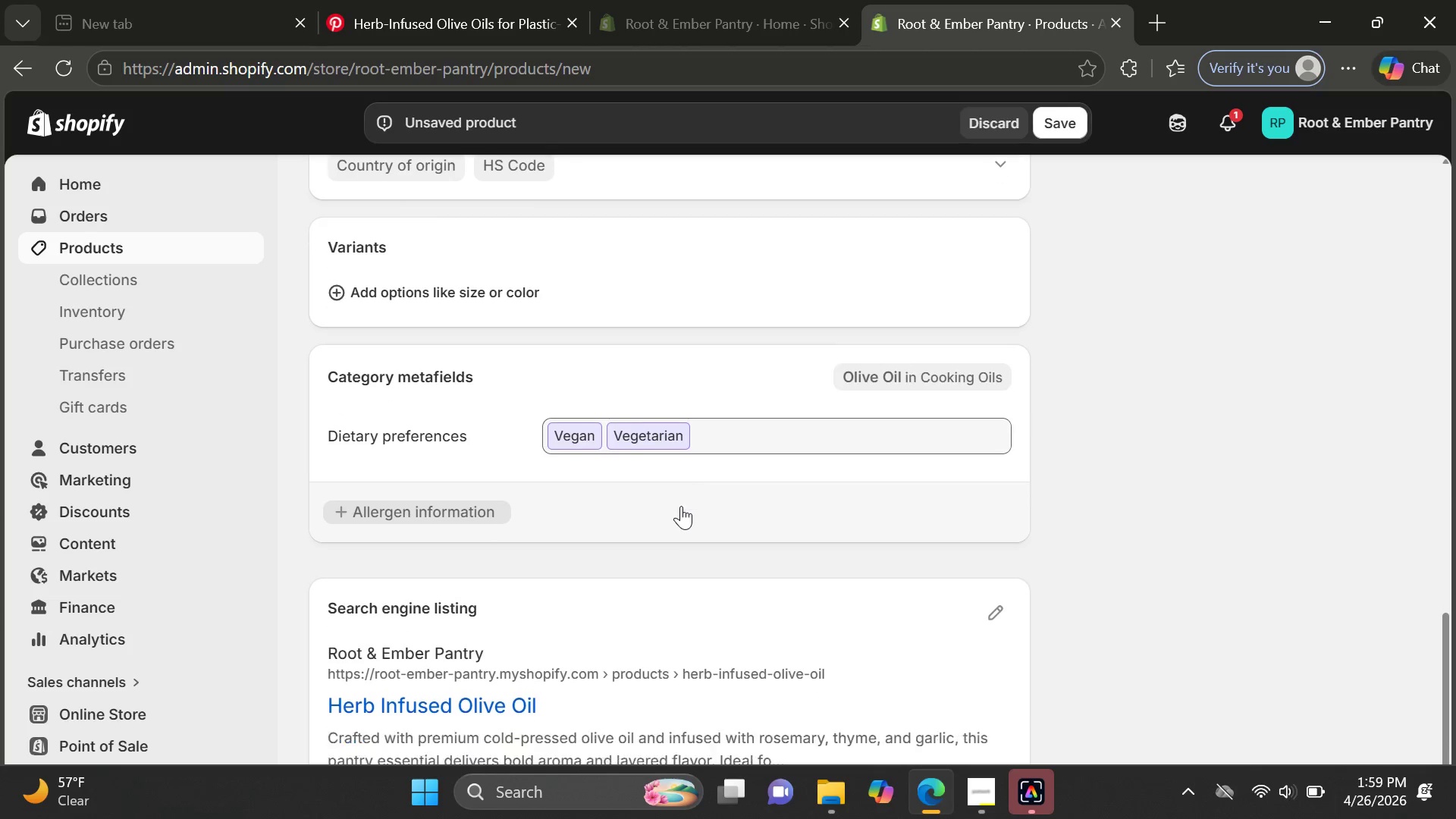 
wait(9.7)
 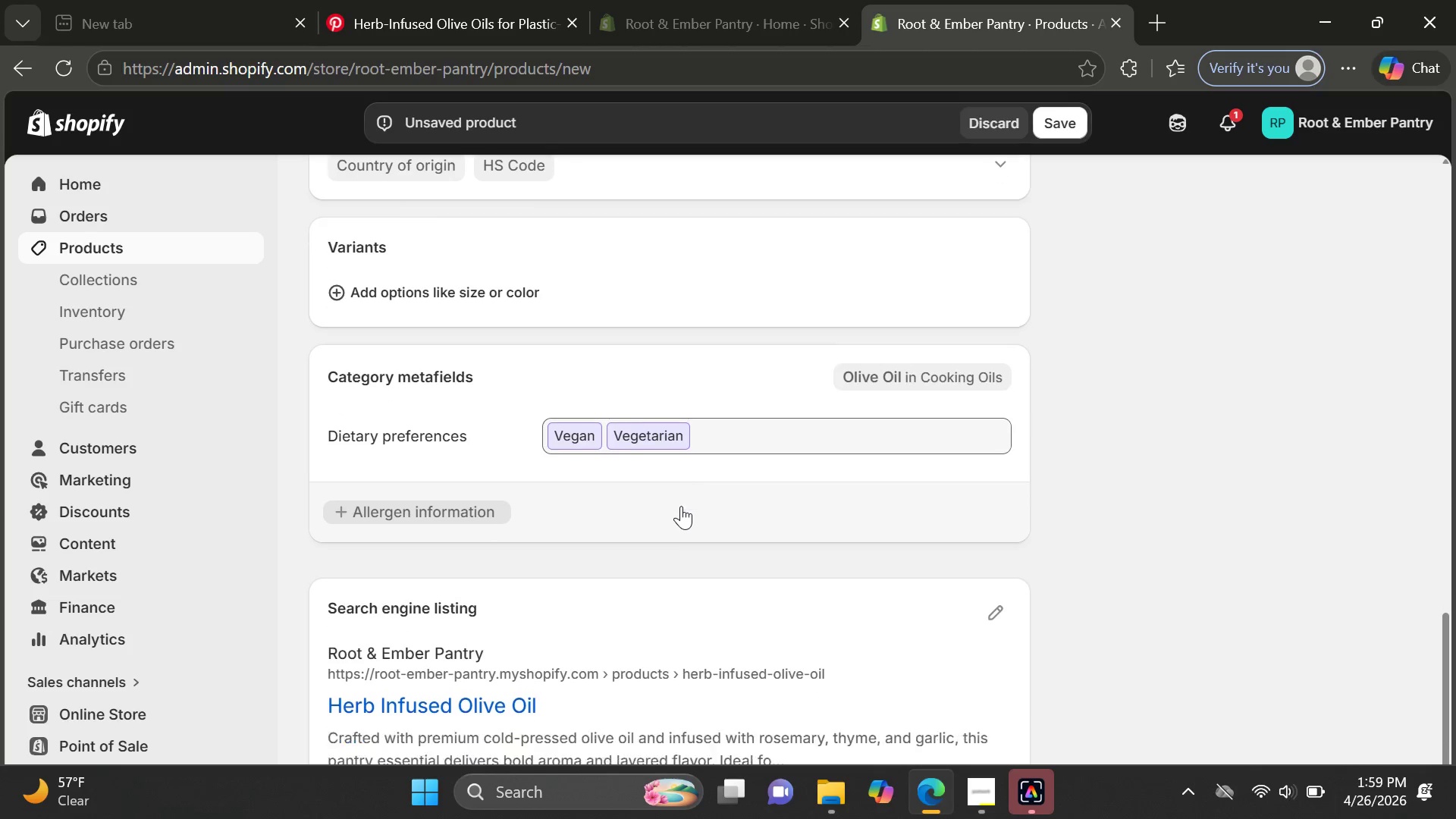 
key(Backspace)
 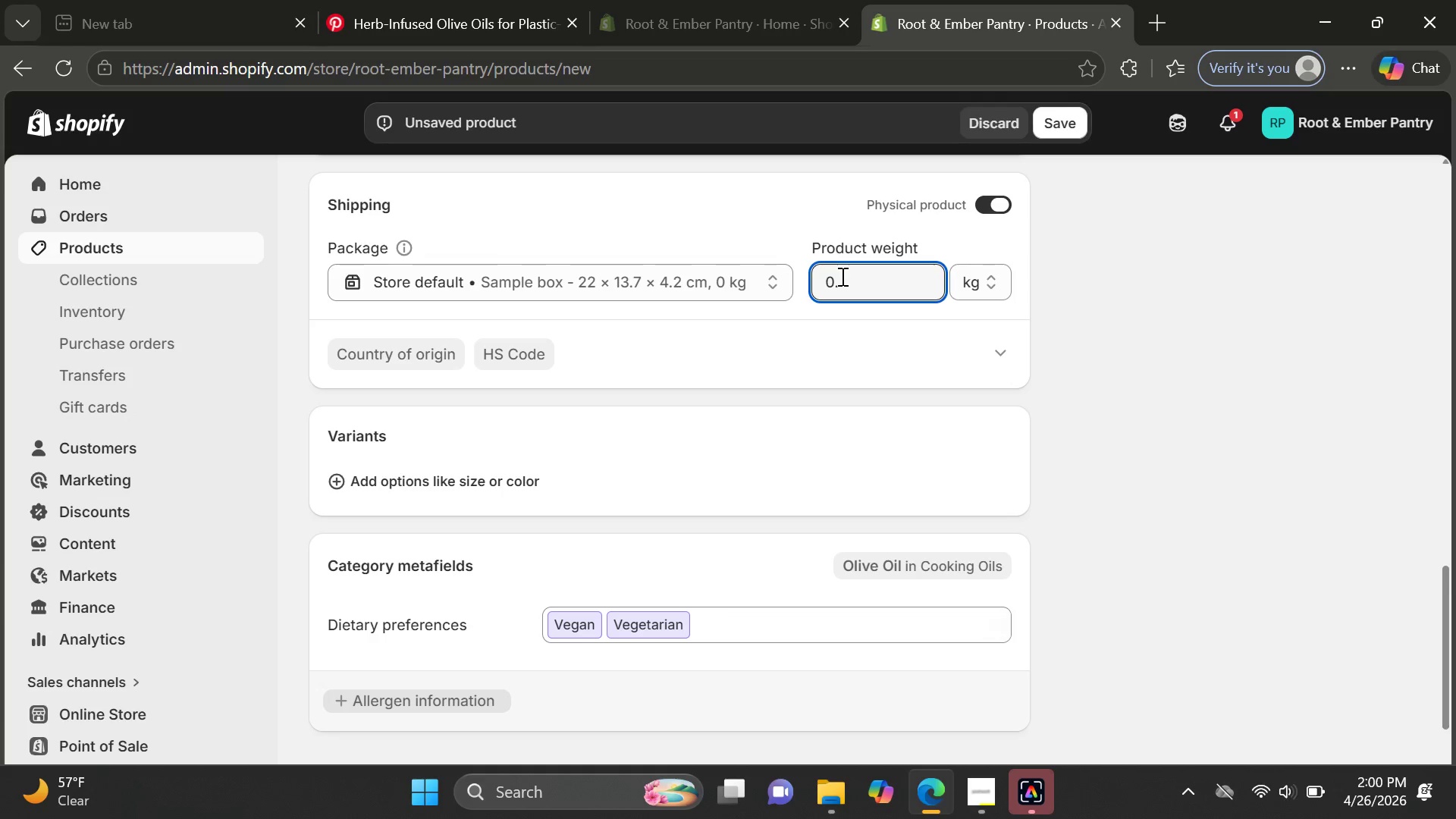 
key(6)
 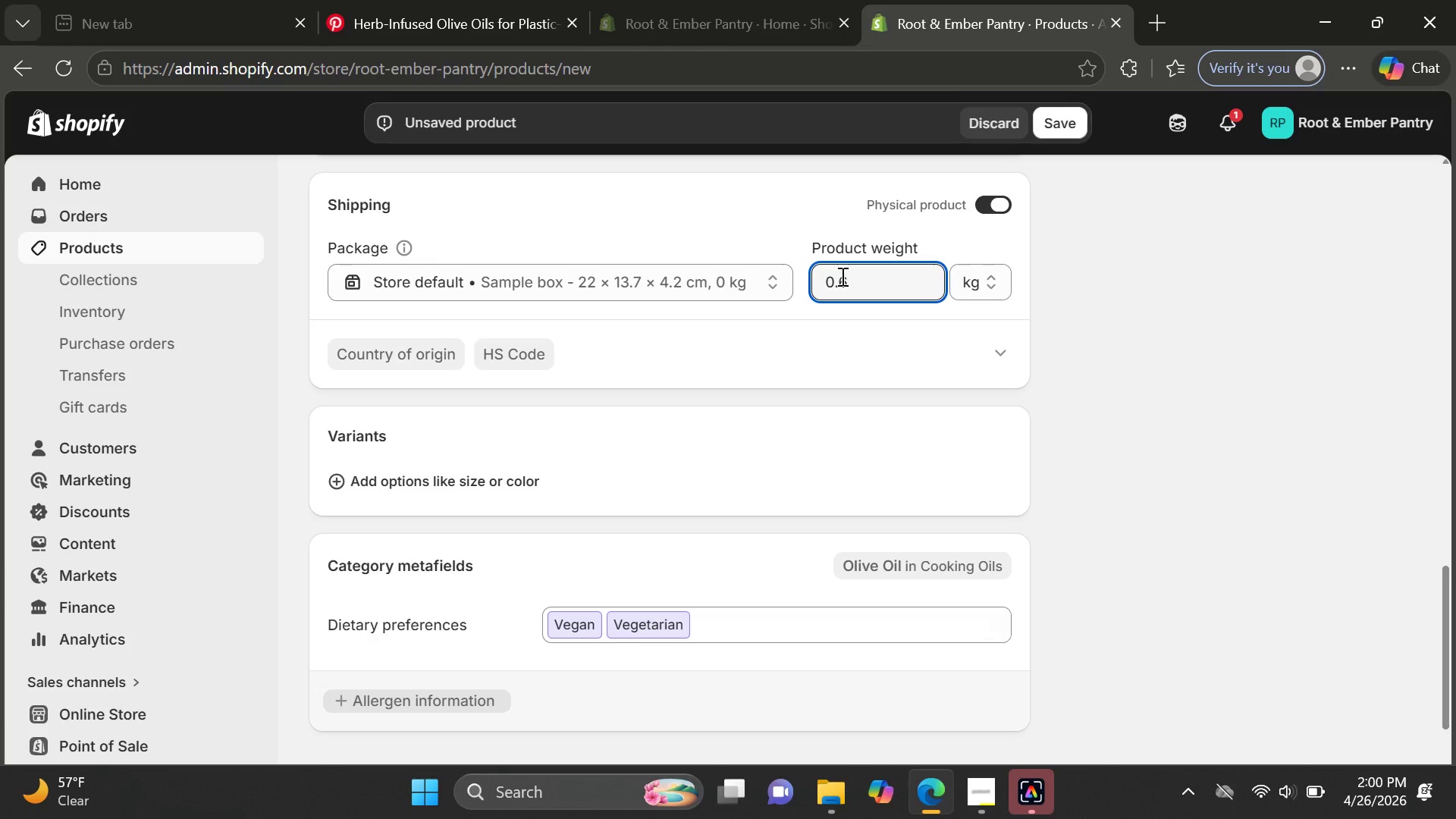 
key(Backspace)
 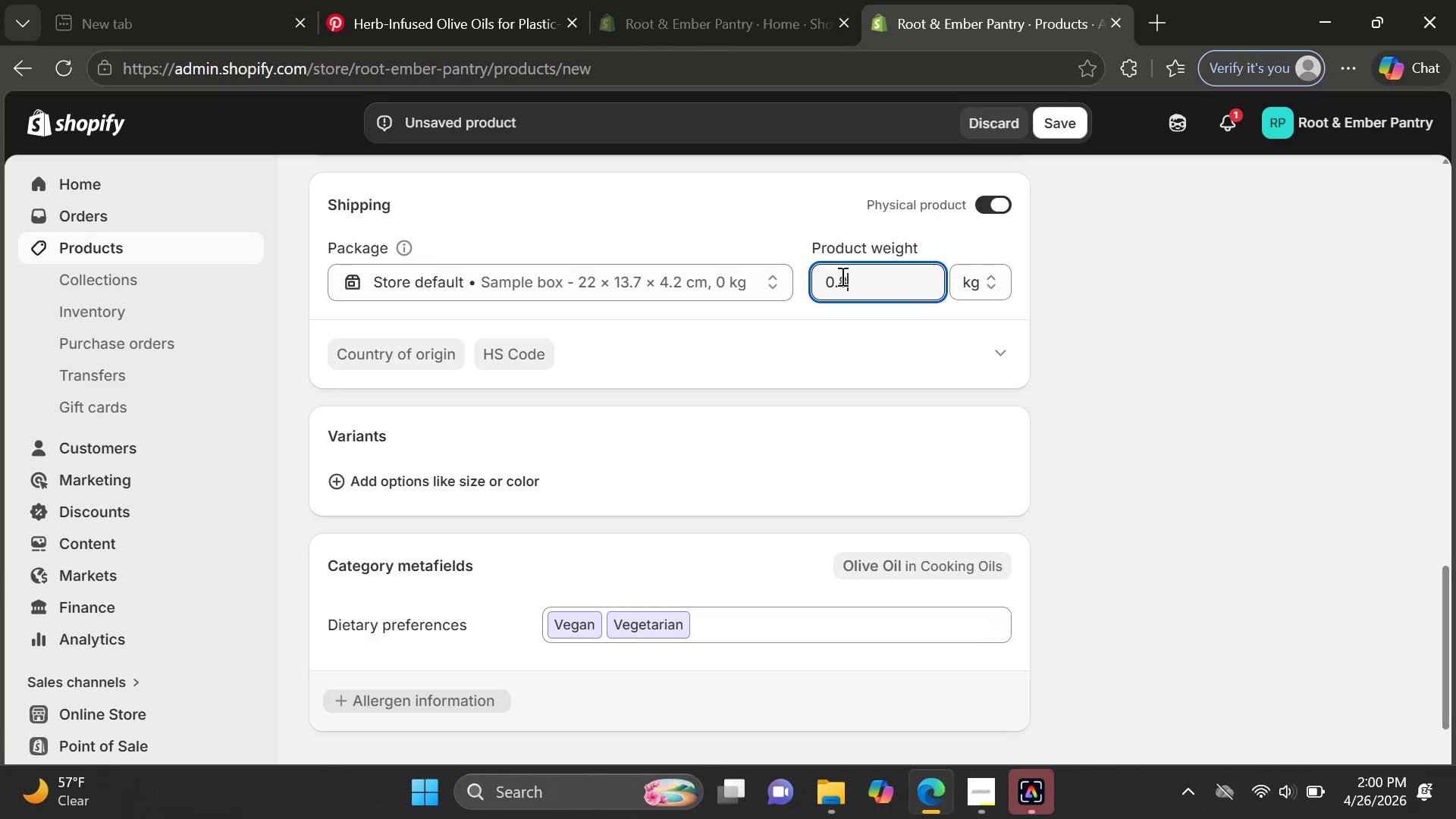 
key(8)
 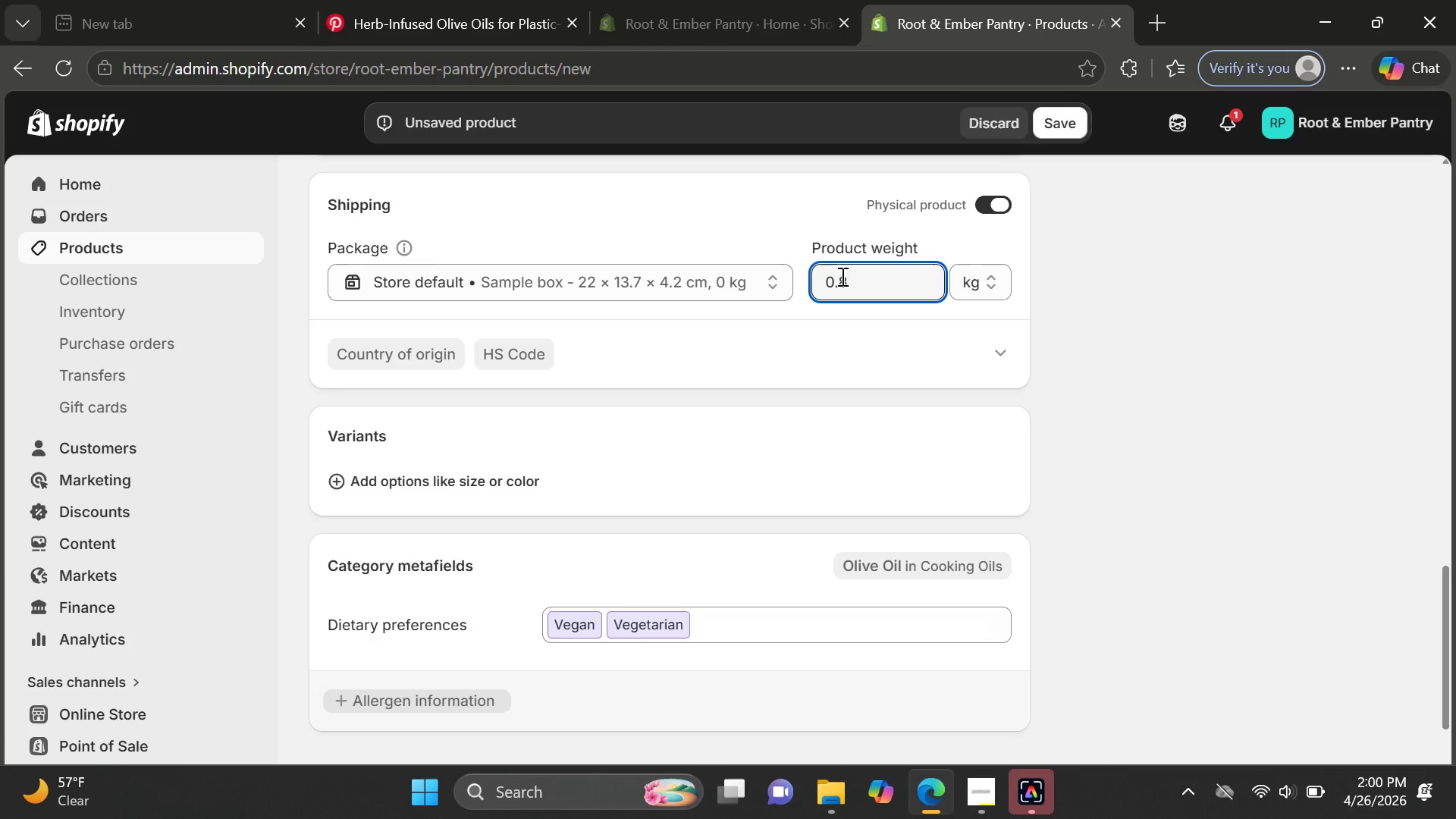 
key(Backspace)
 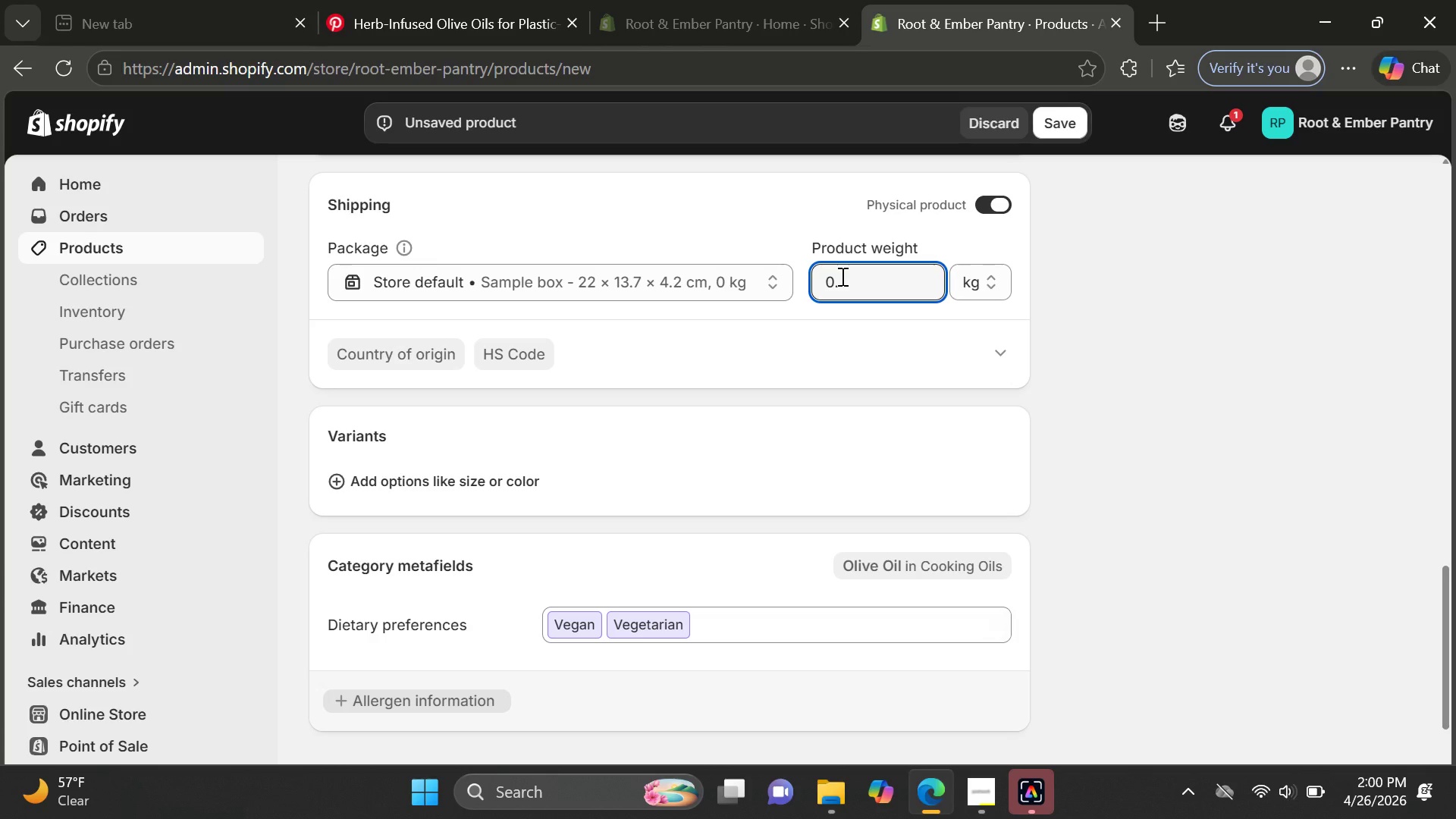 
key(6)
 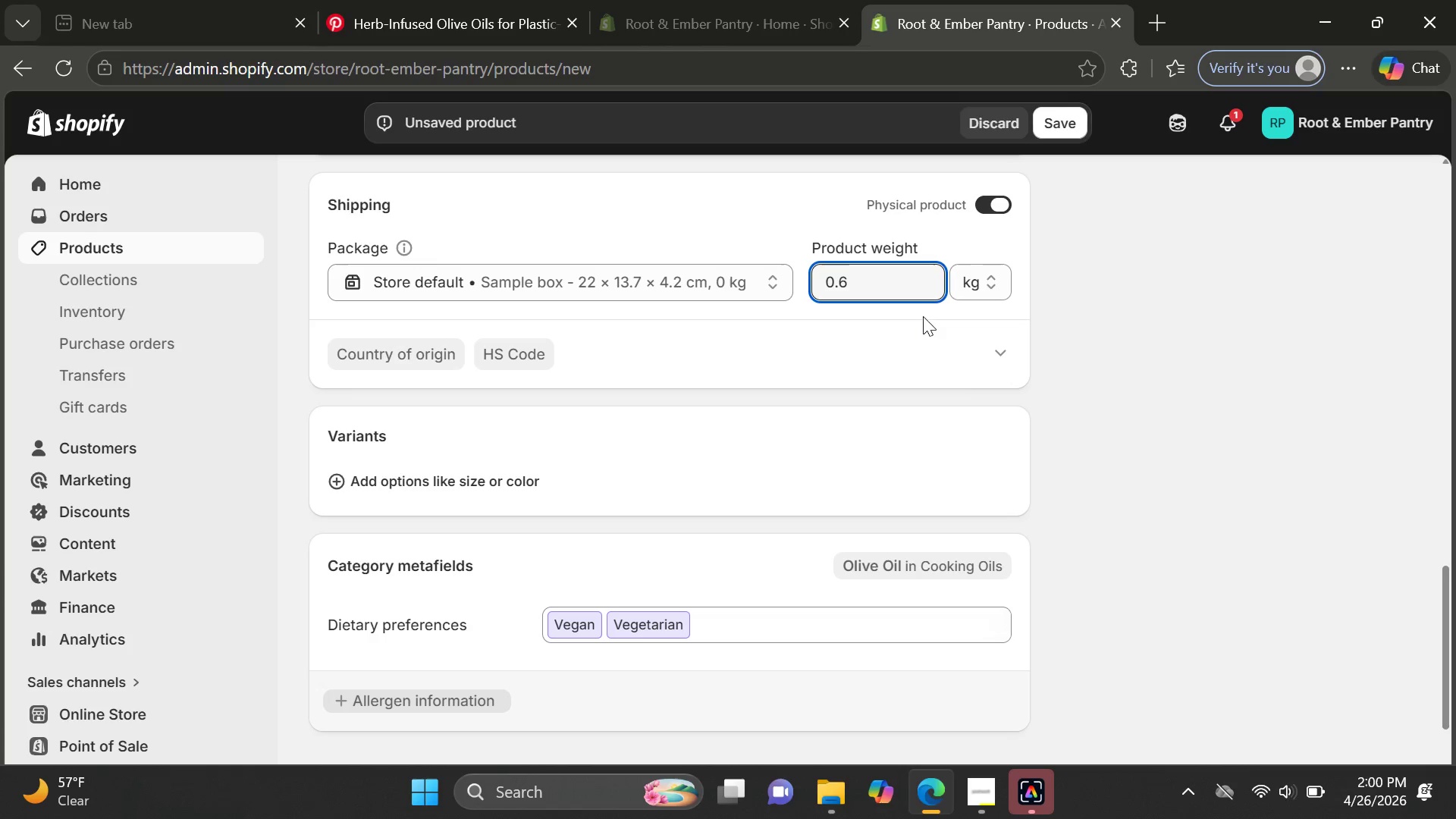 
mouse_move([998, 425])
 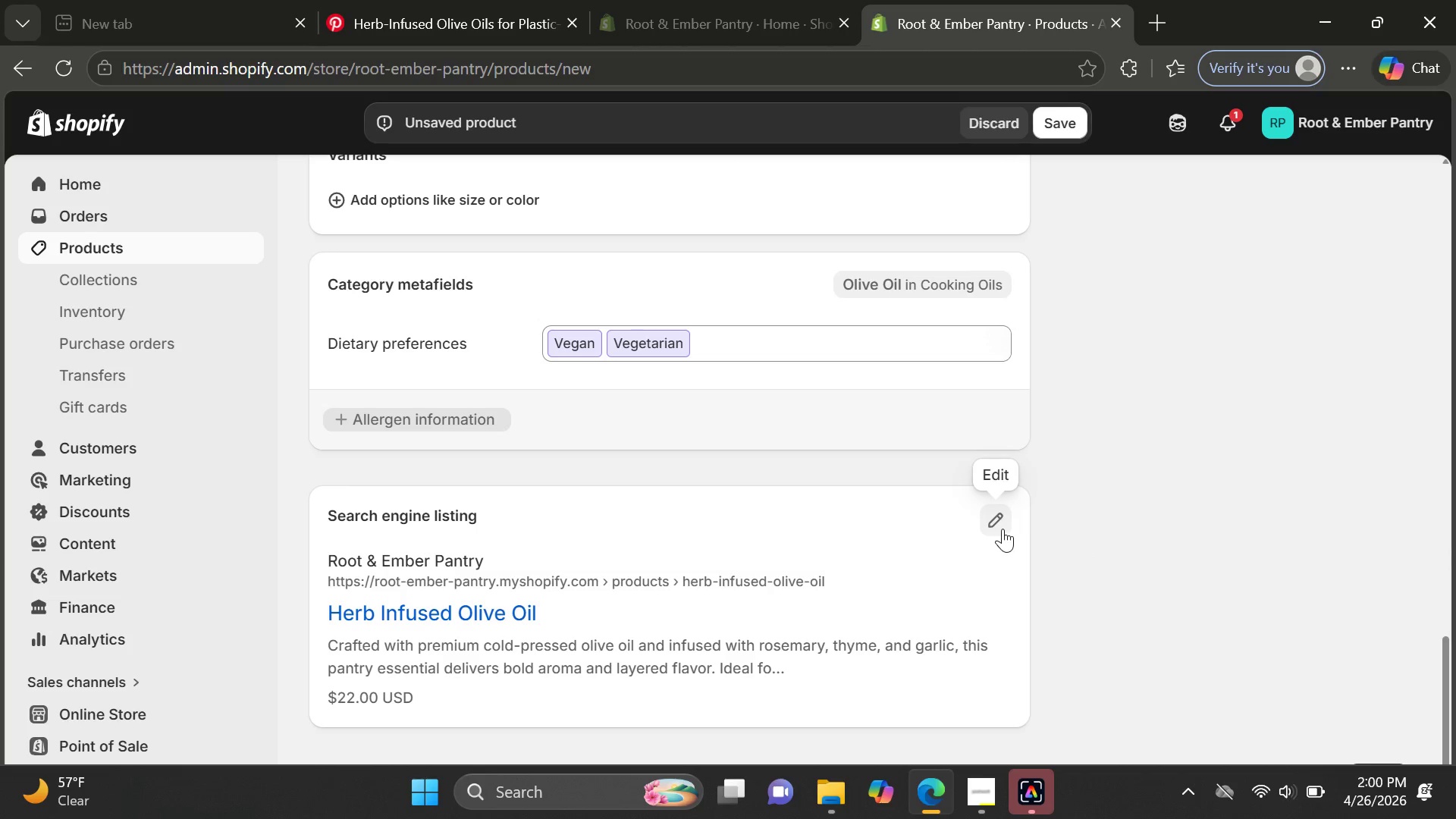 
left_click([1003, 529])
 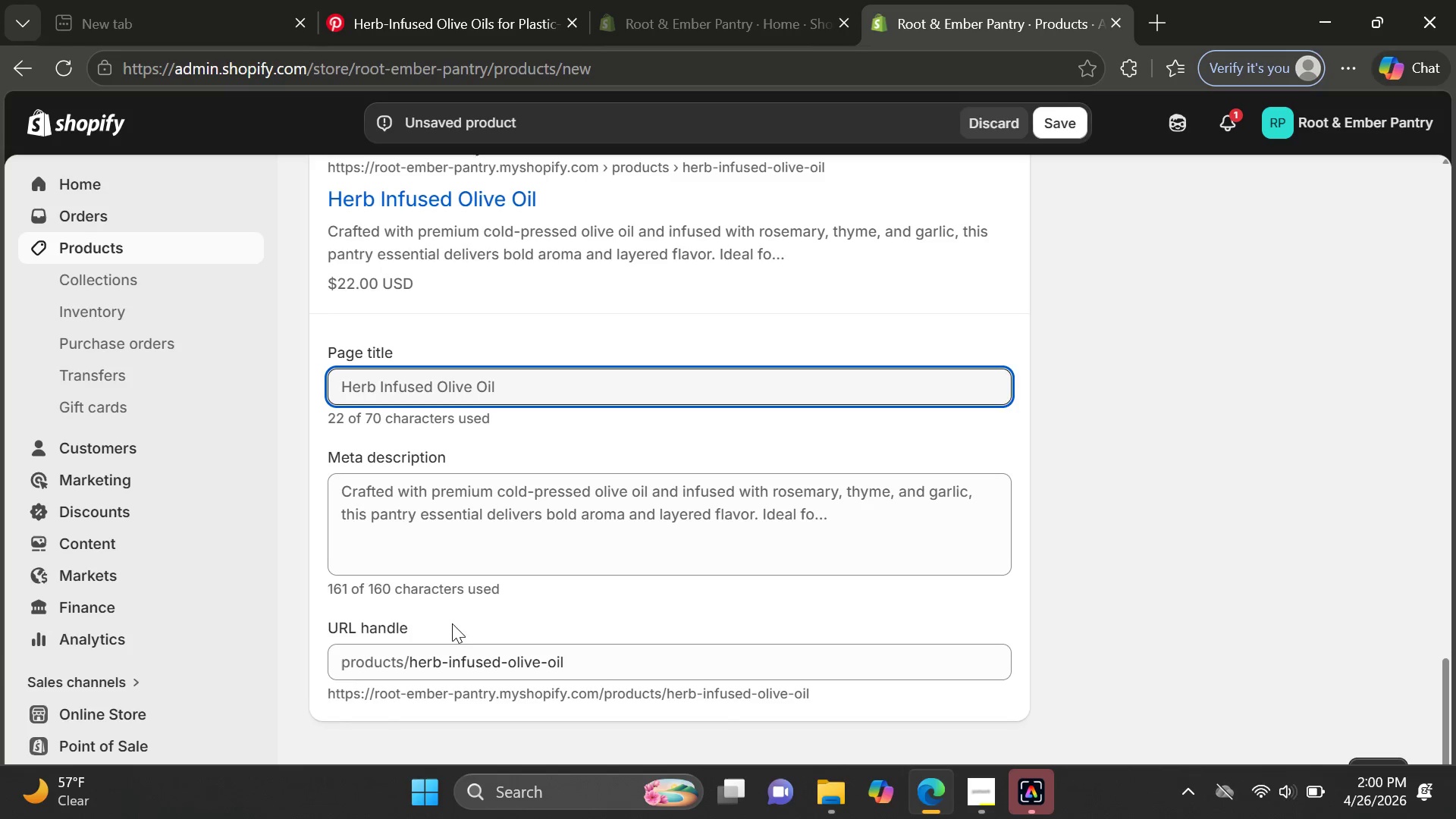 
wait(5.73)
 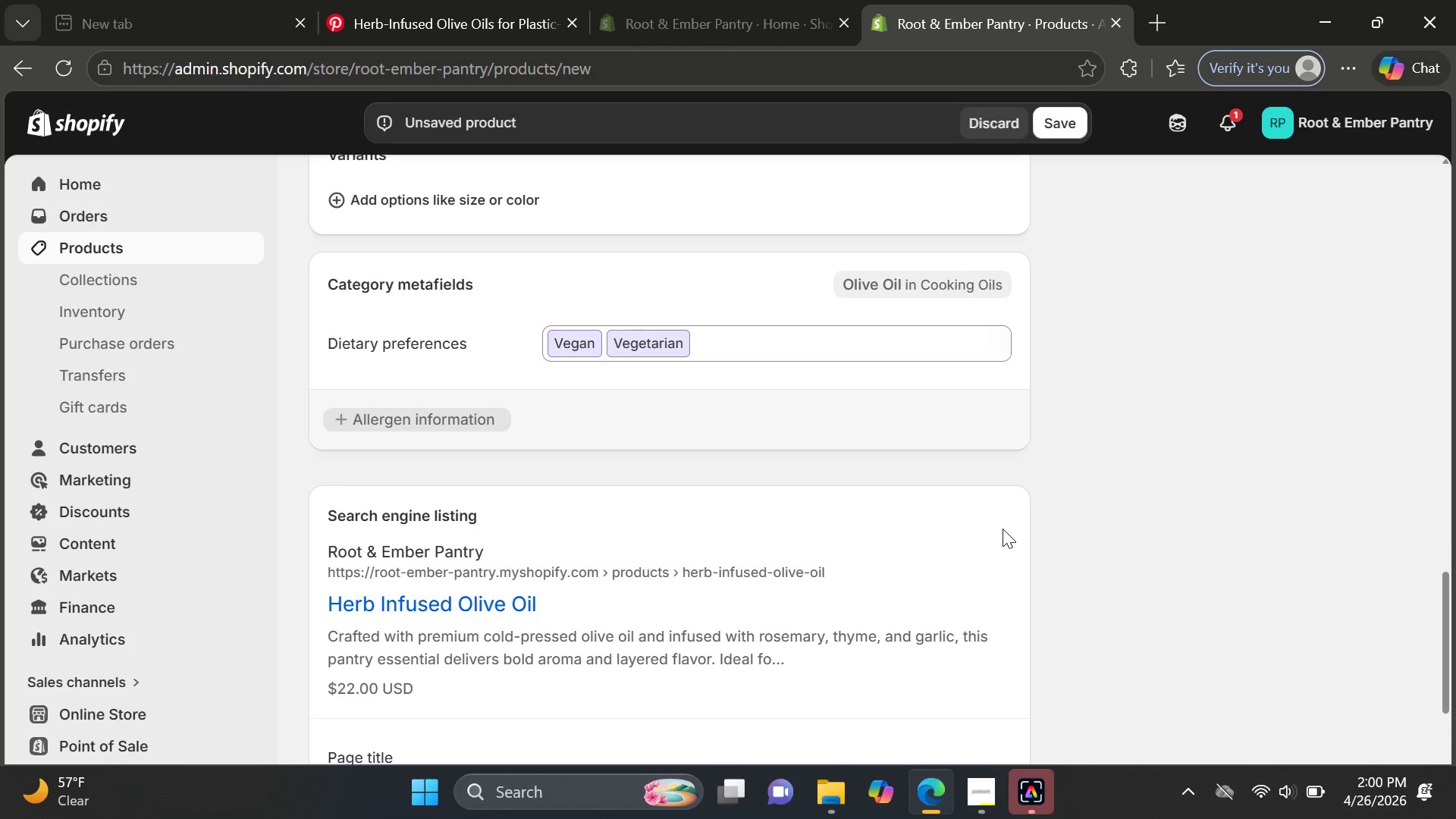 
left_click([530, 397])
 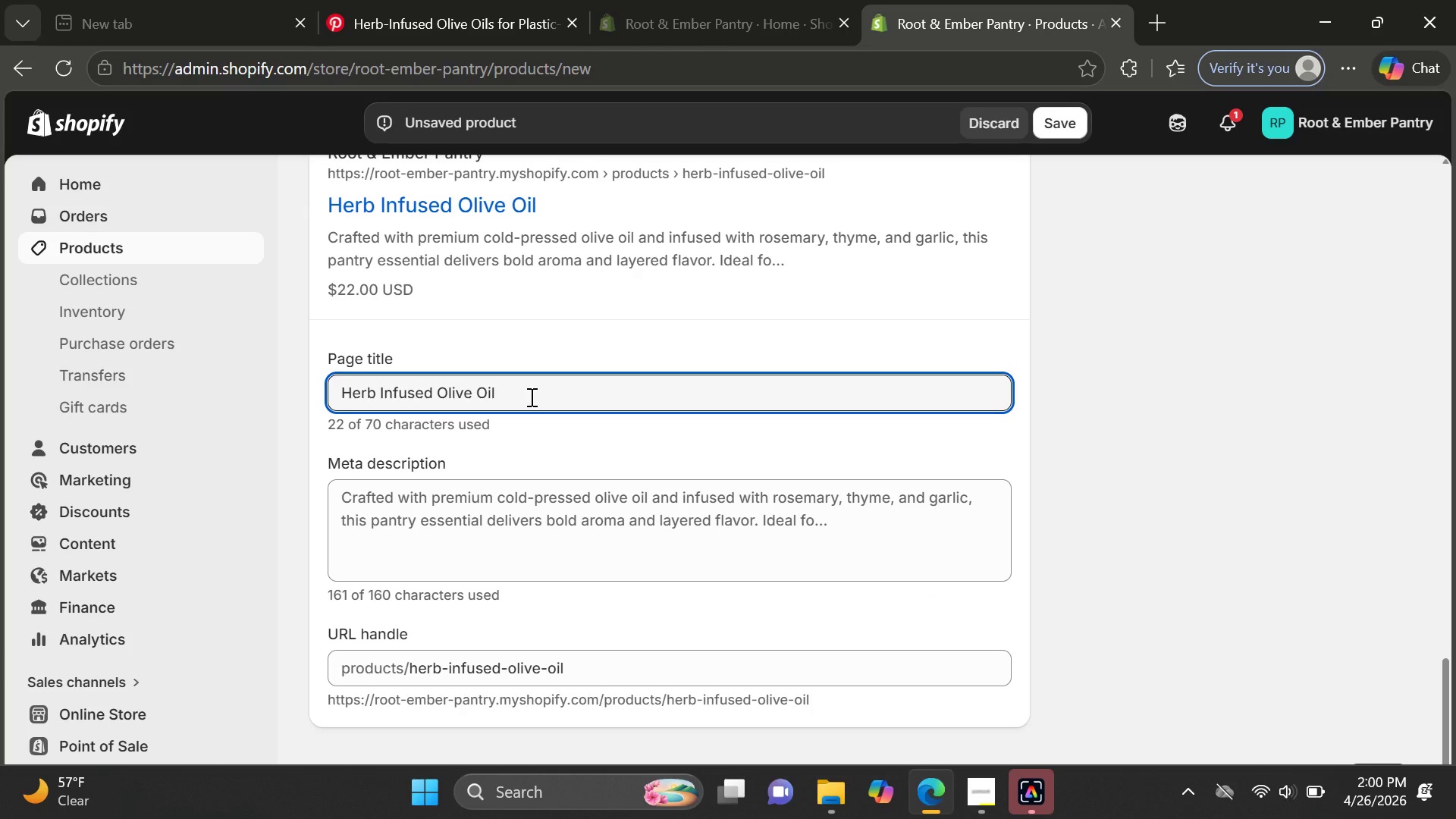 
wait(11.14)
 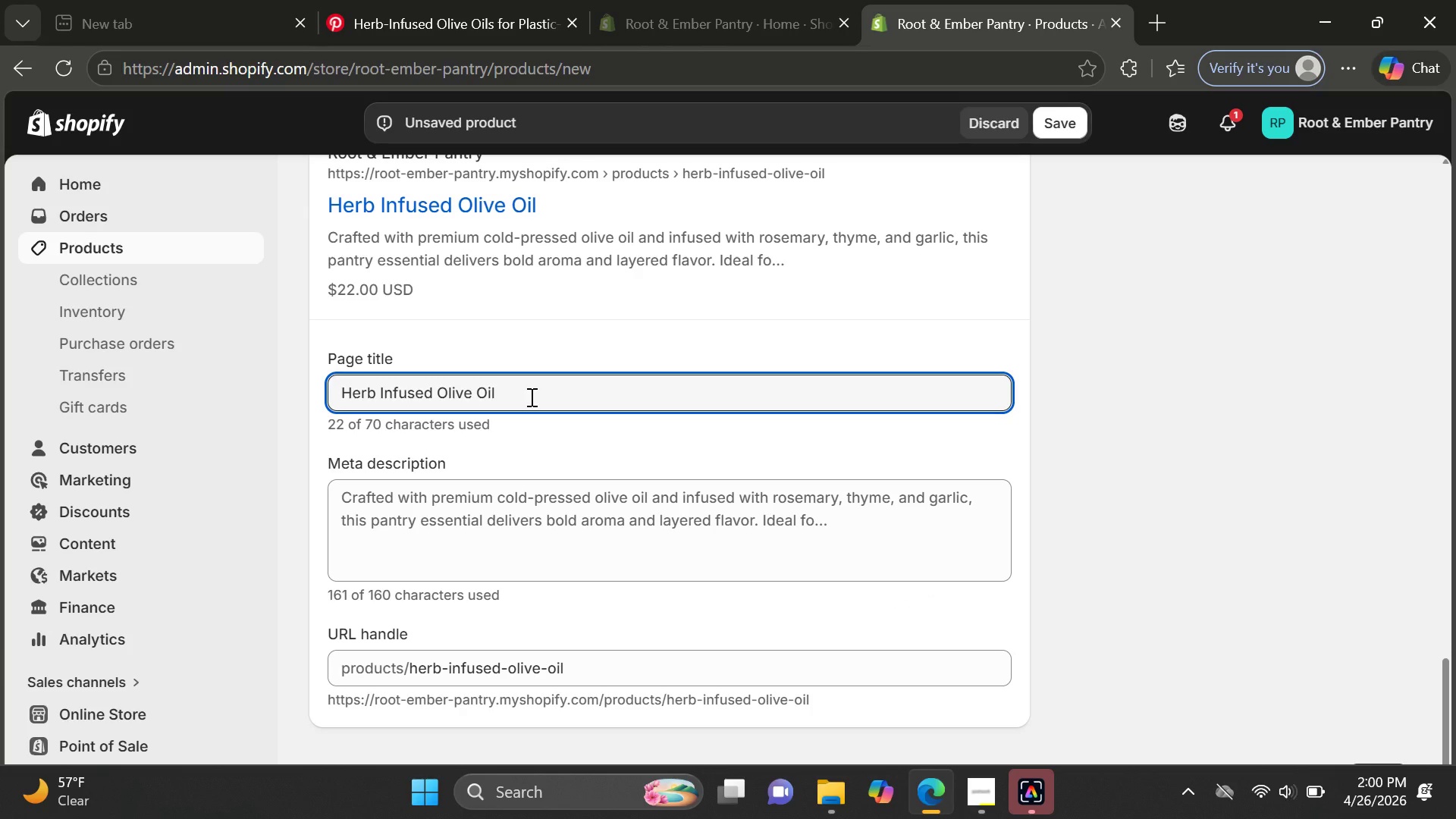 
type( | Root & Ember)
 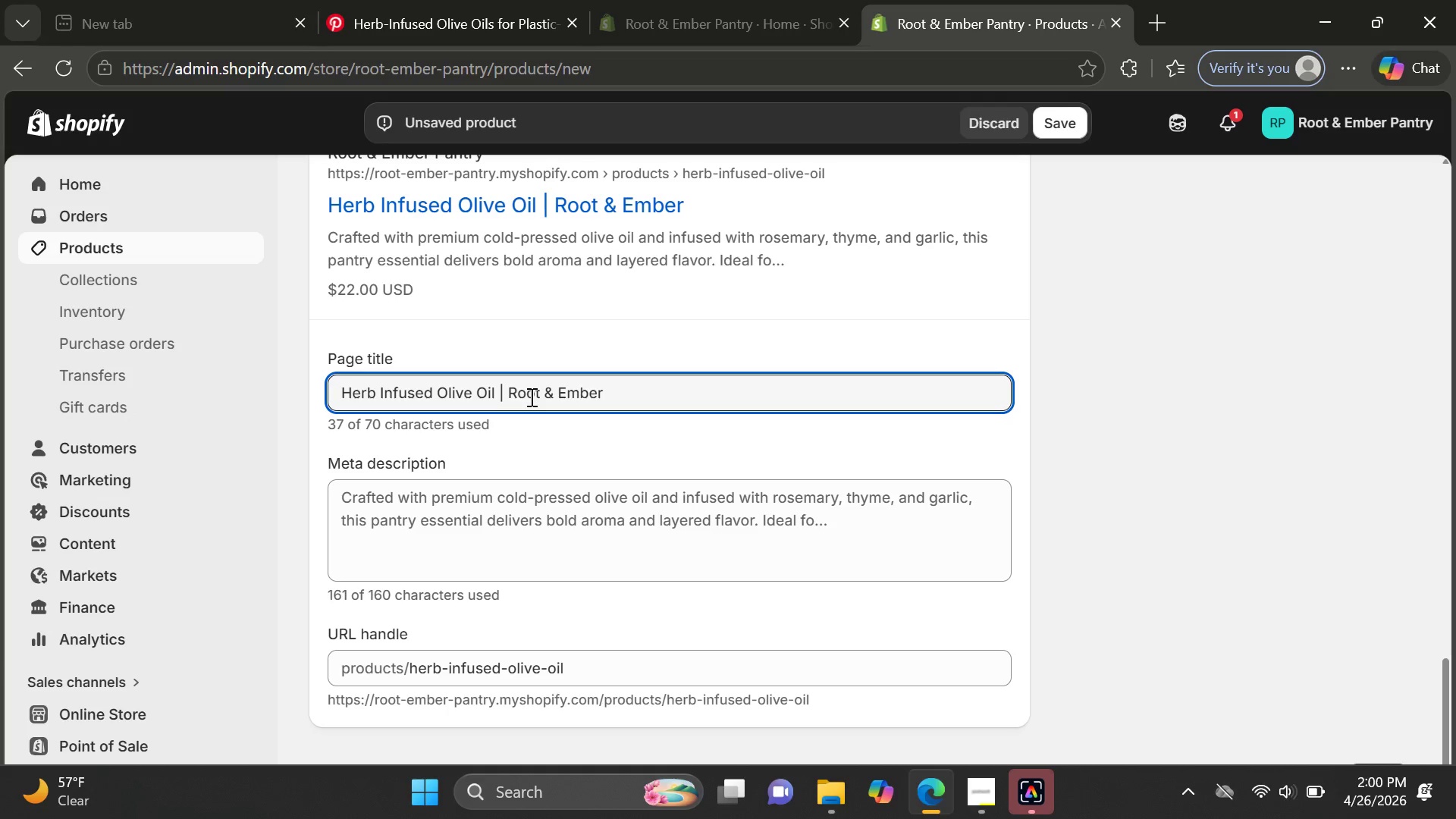 
left_click([435, 542])
 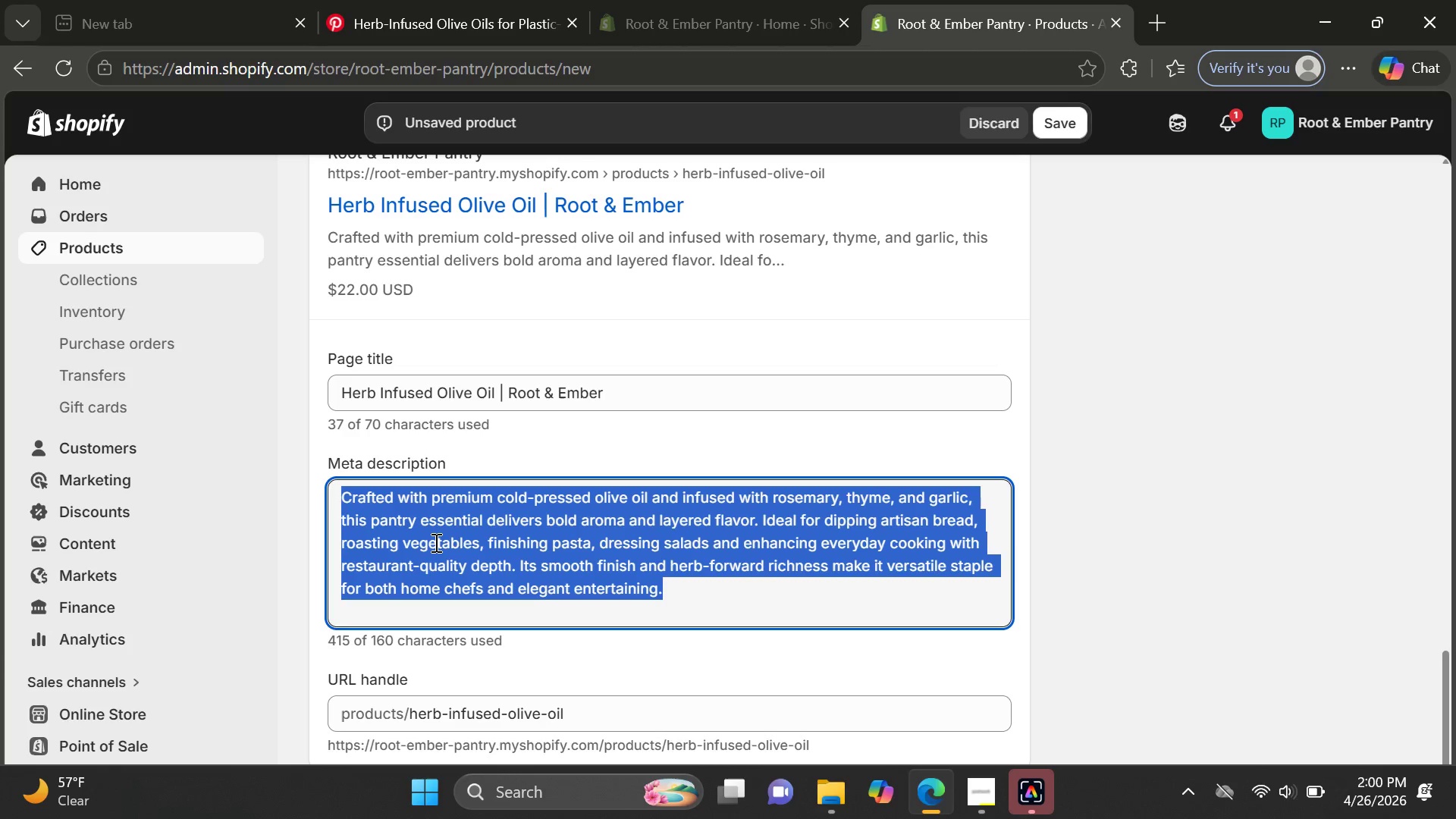 
key(Control+ControlLeft)
 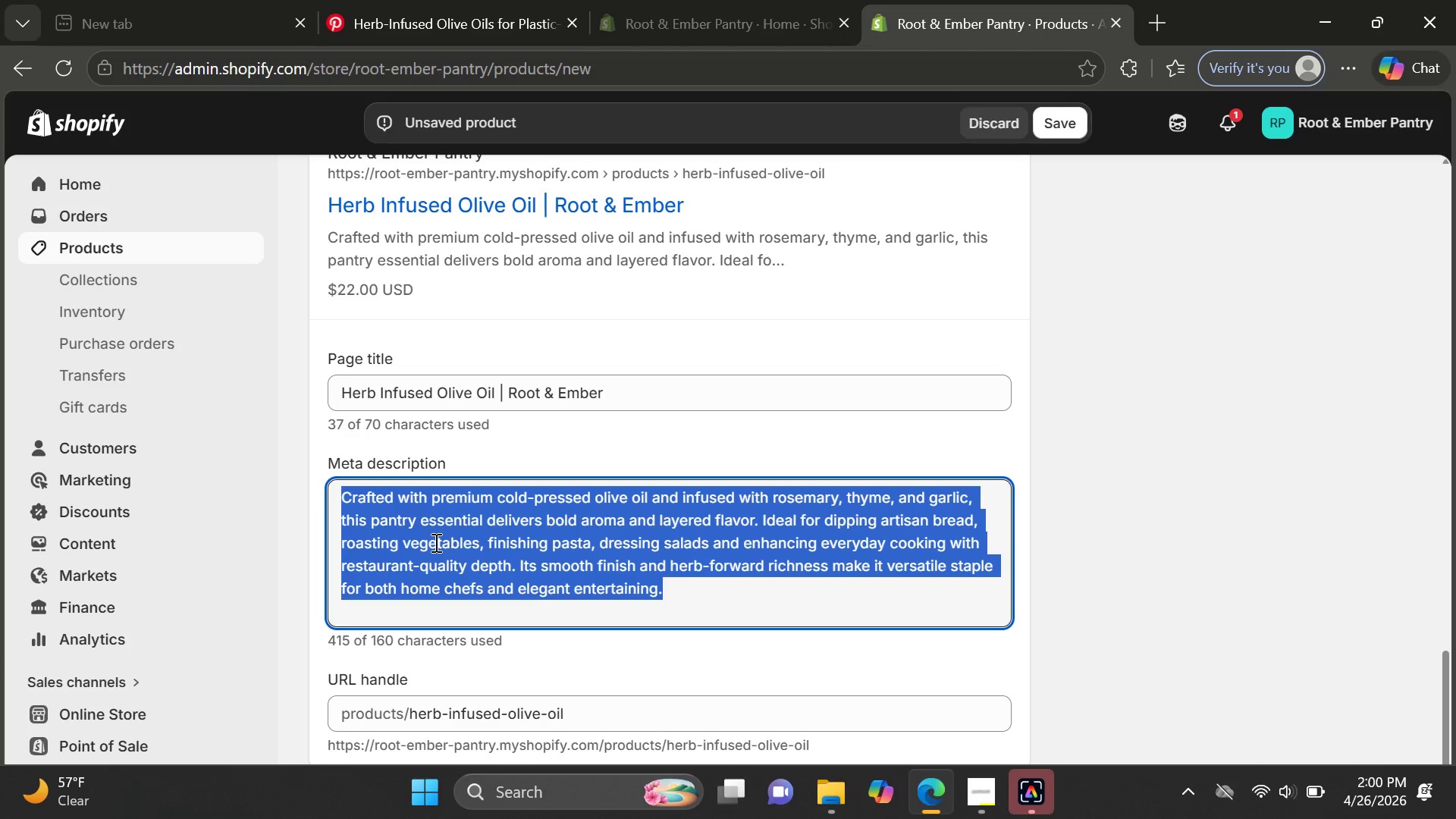 
key(Control+A)
 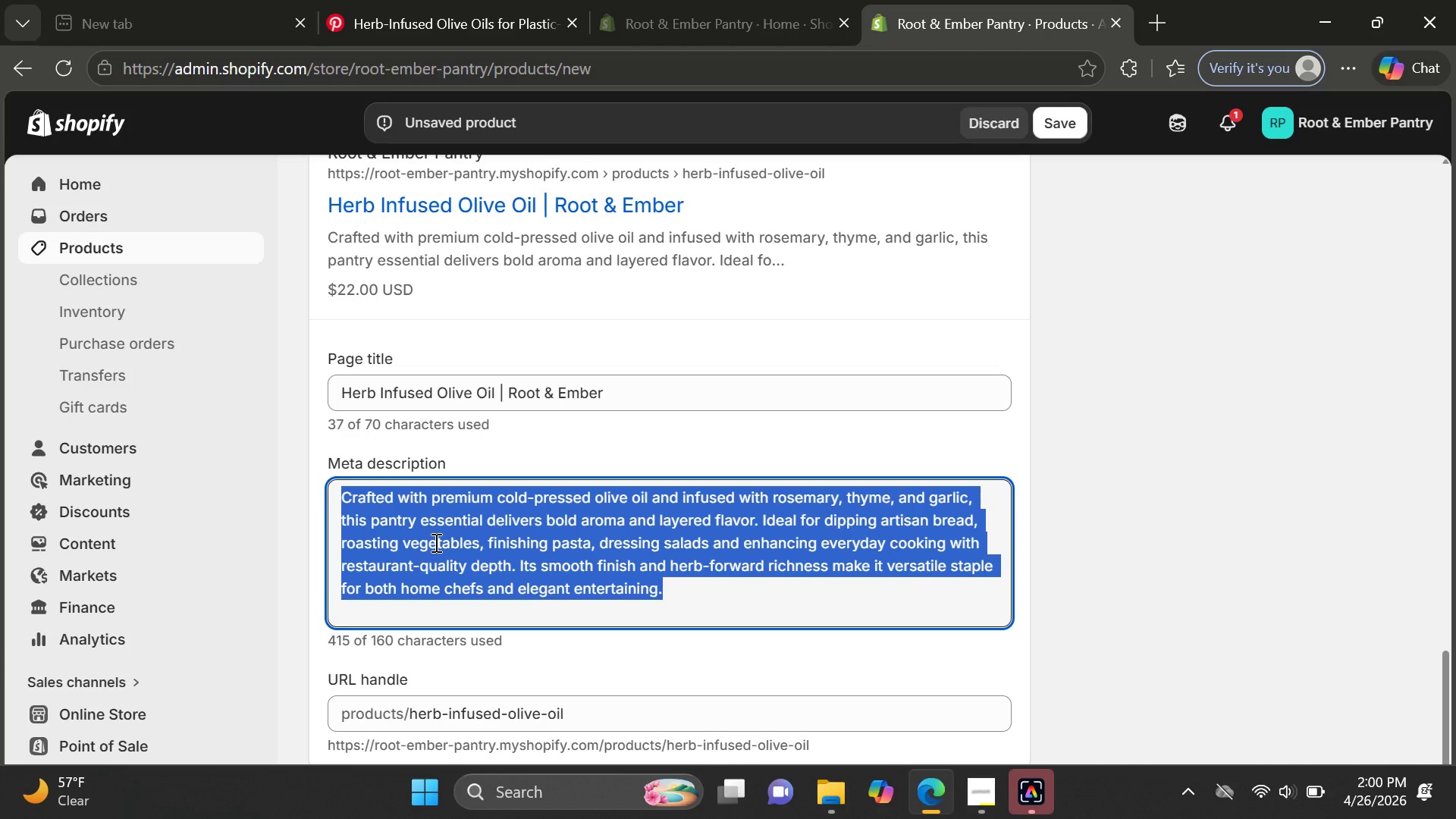 
key(Backspace)
 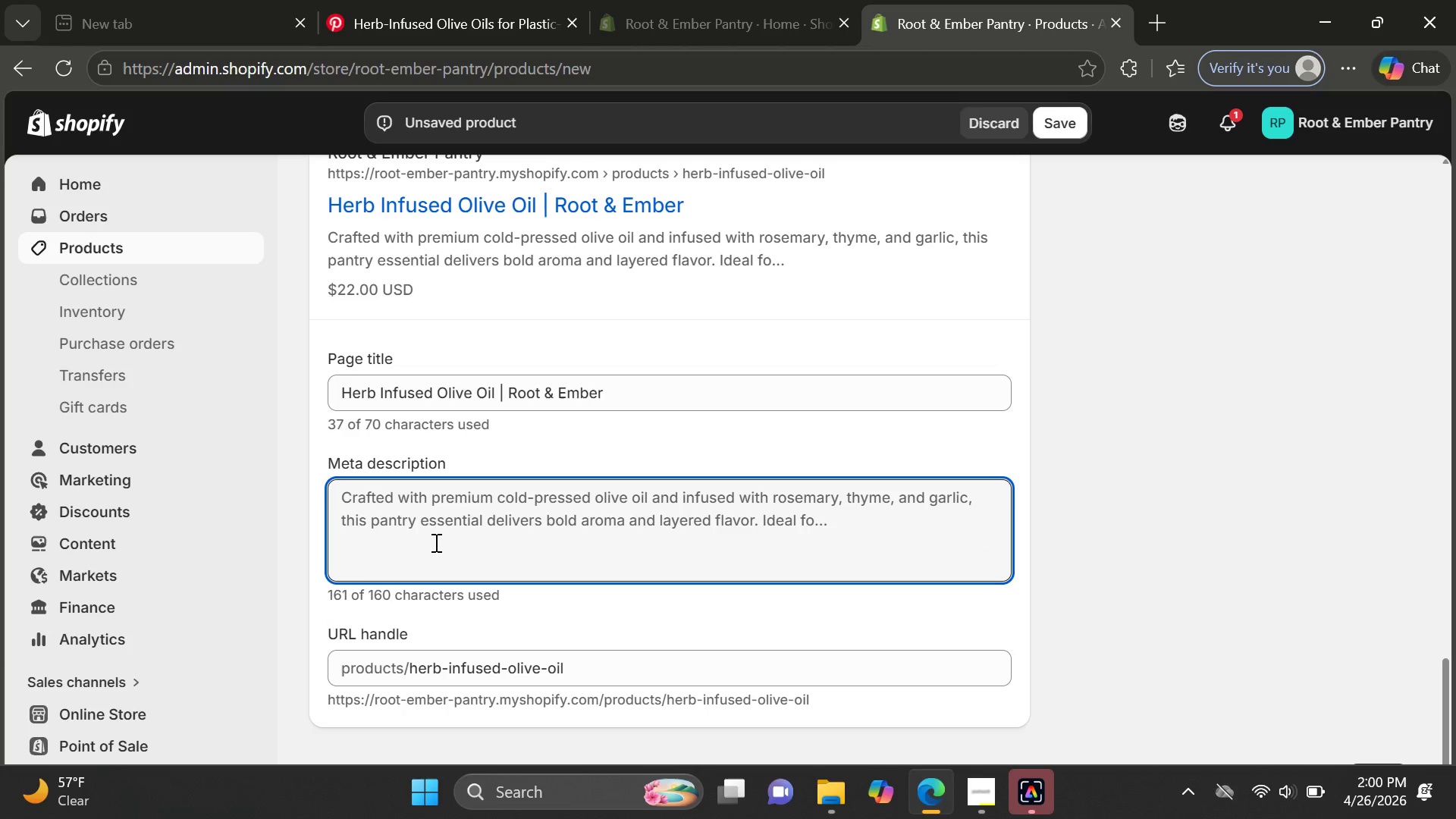 
type(Cold-pressed olive oil infused with re)
key(Backspace)
type(osemary, thyme, and garlic for elevated)
 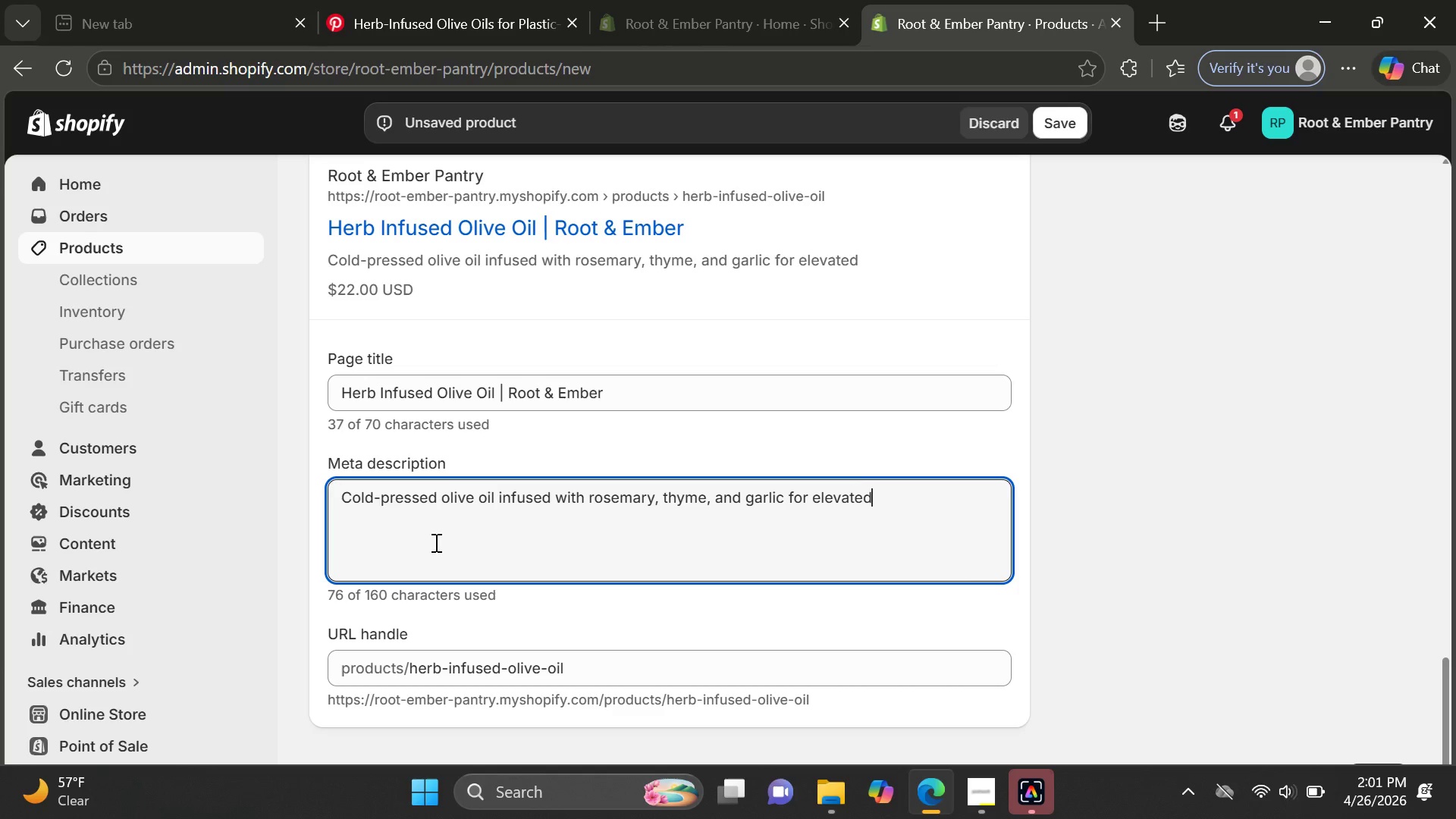 
type( cooking )
key(Backspace)
type(, dipping, roasting, and gourmet finishing.)
 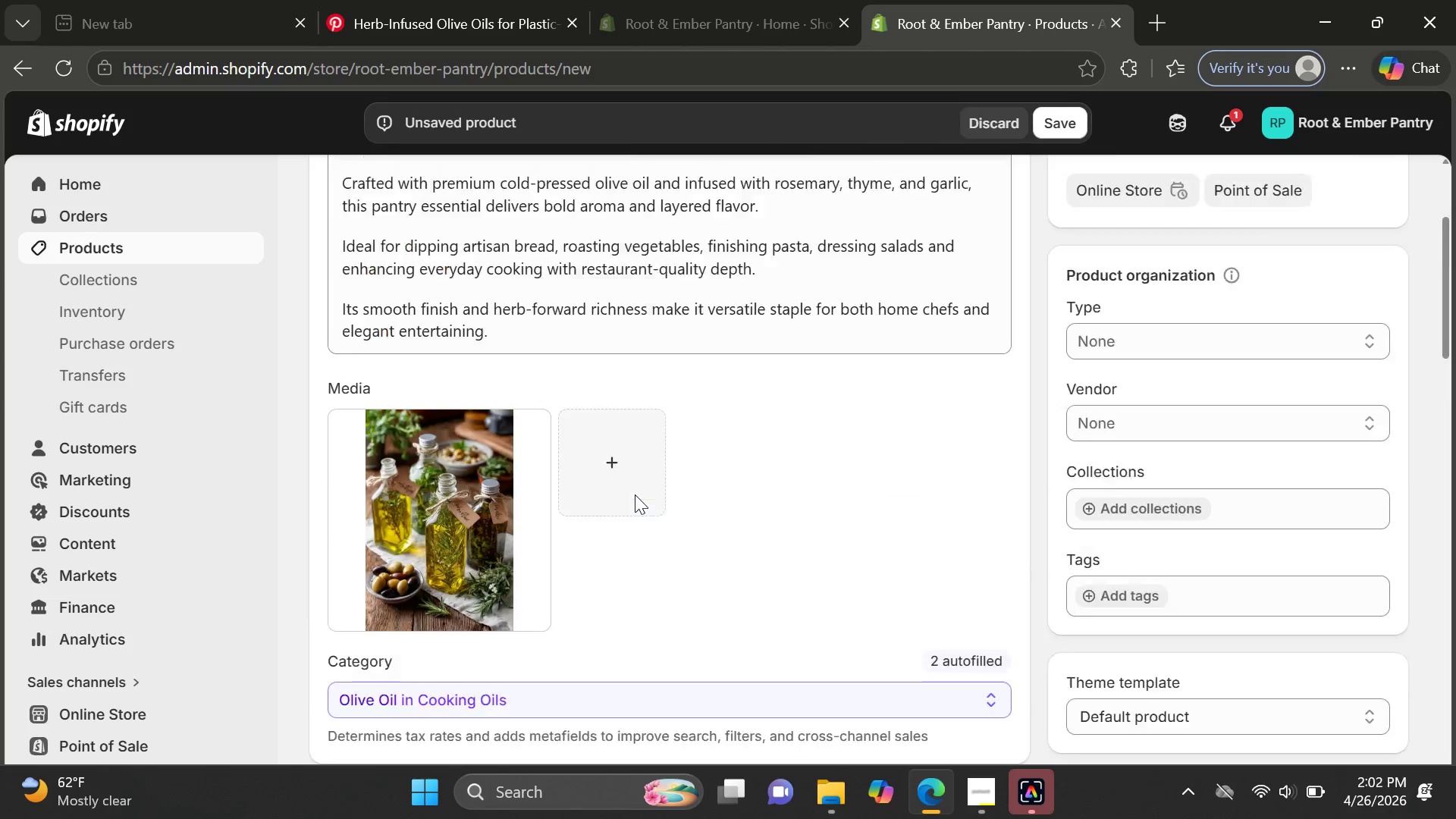 
wait(5.03)
 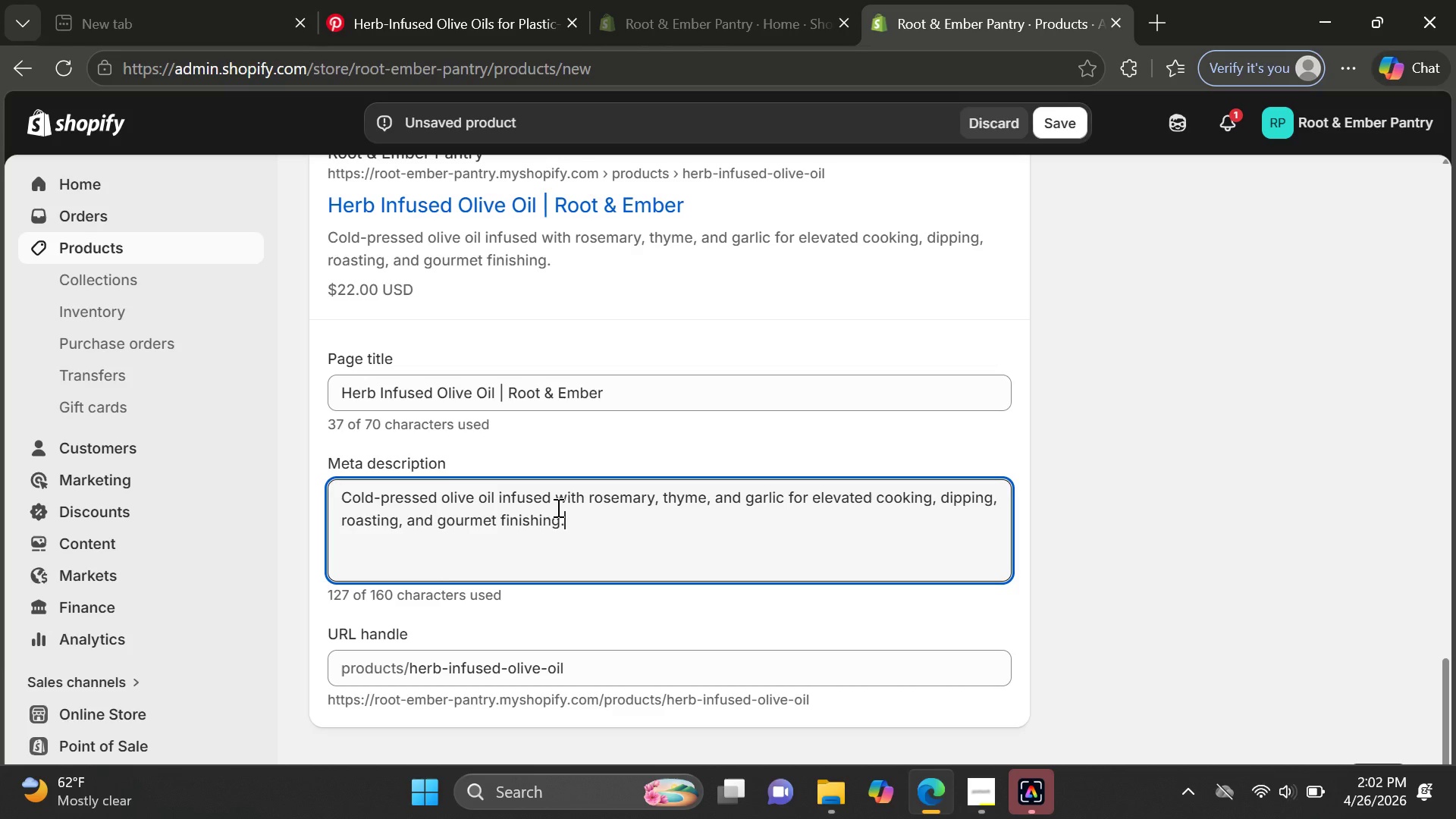 
left_click([1138, 383])
 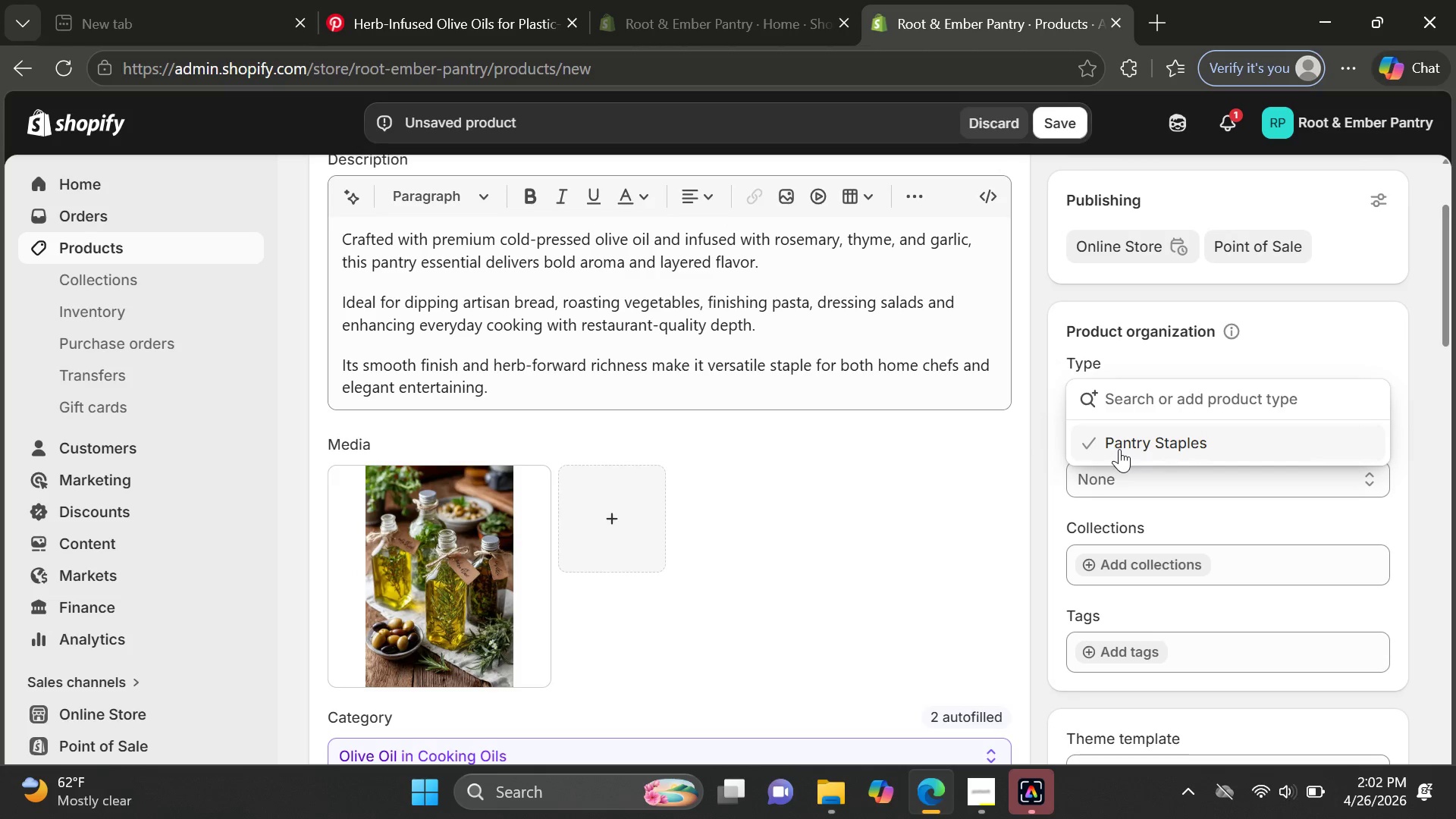 
left_click([1119, 449])
 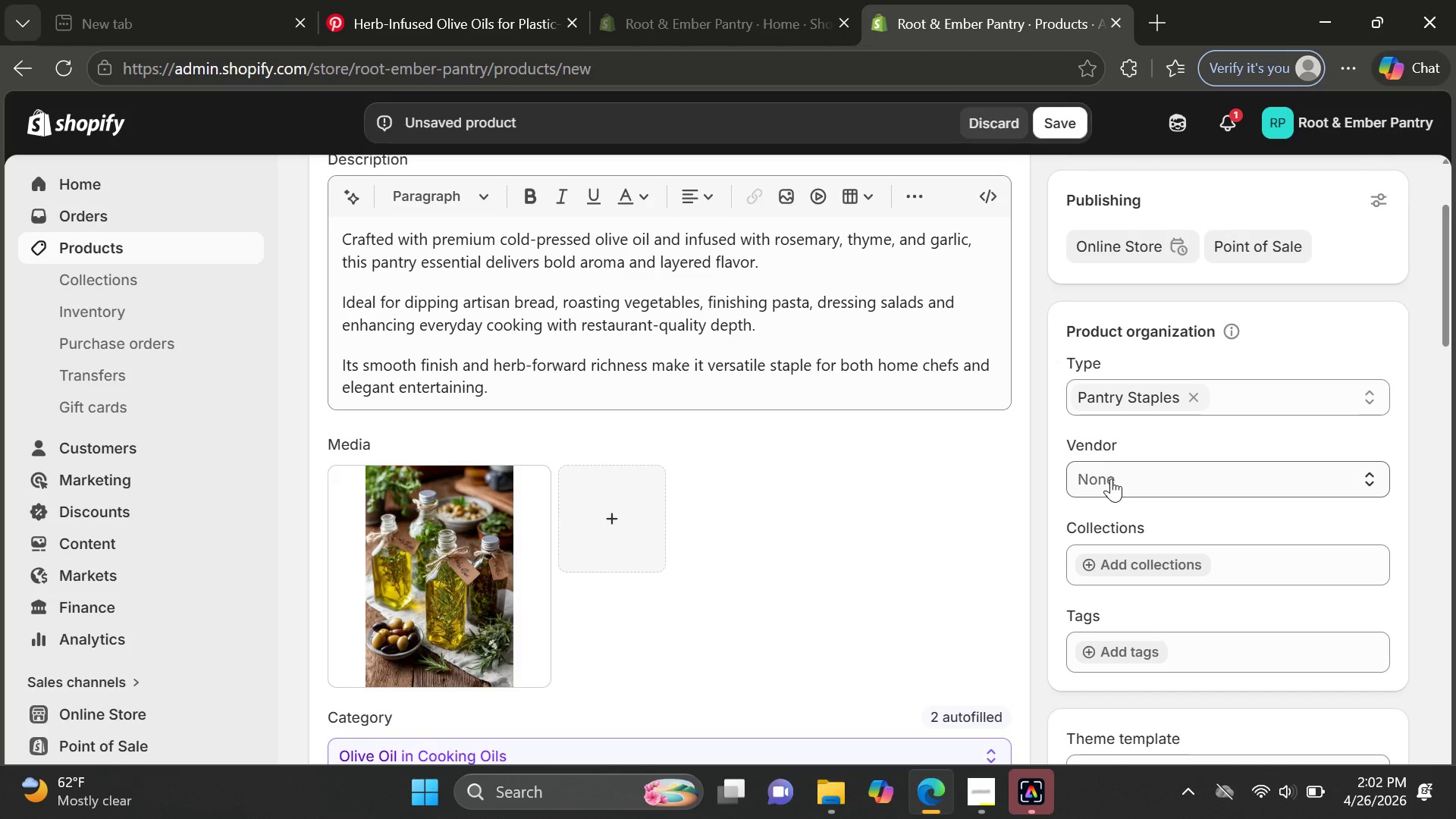 
left_click([1111, 479])
 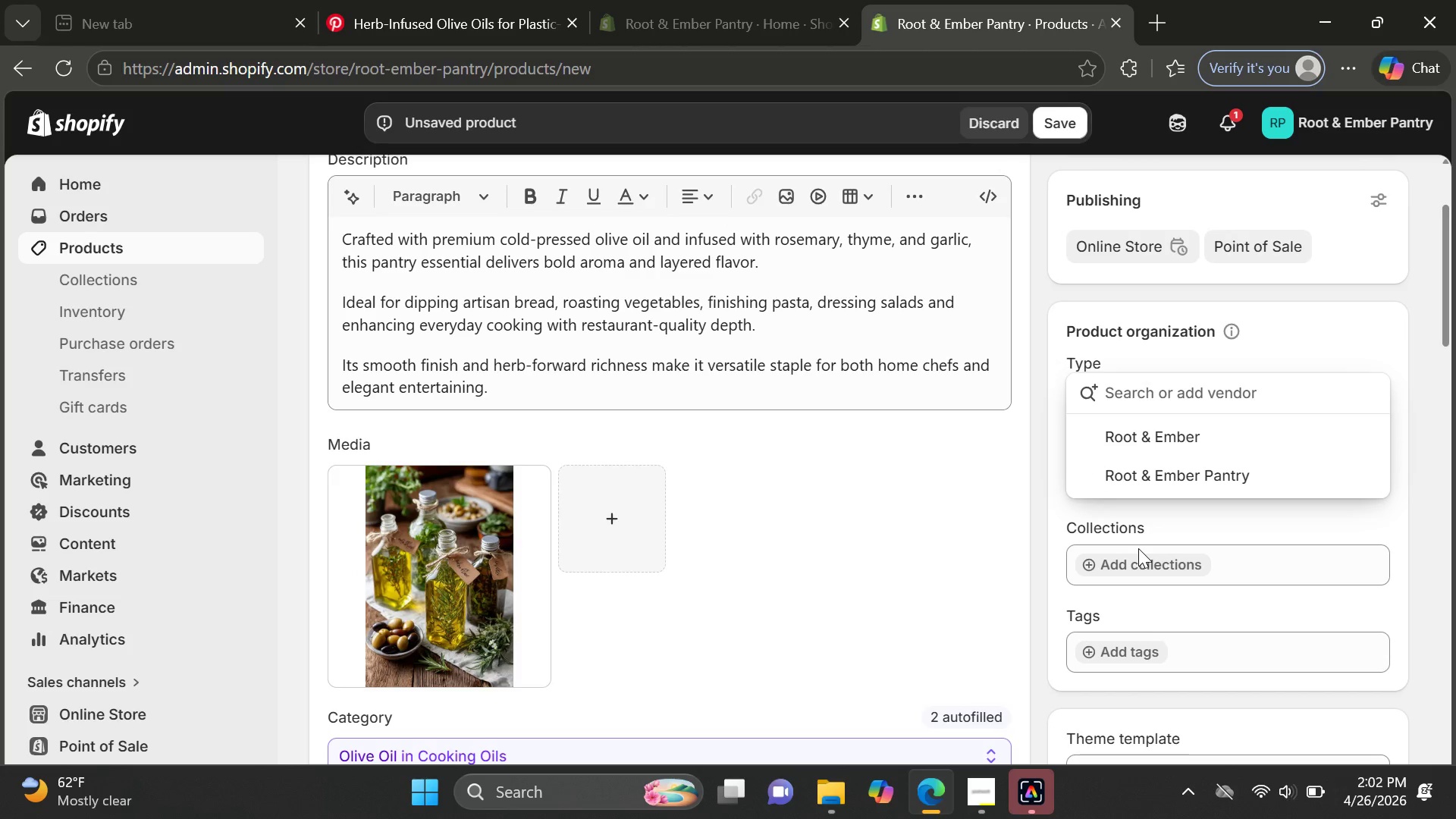 
double_click([1138, 548])
 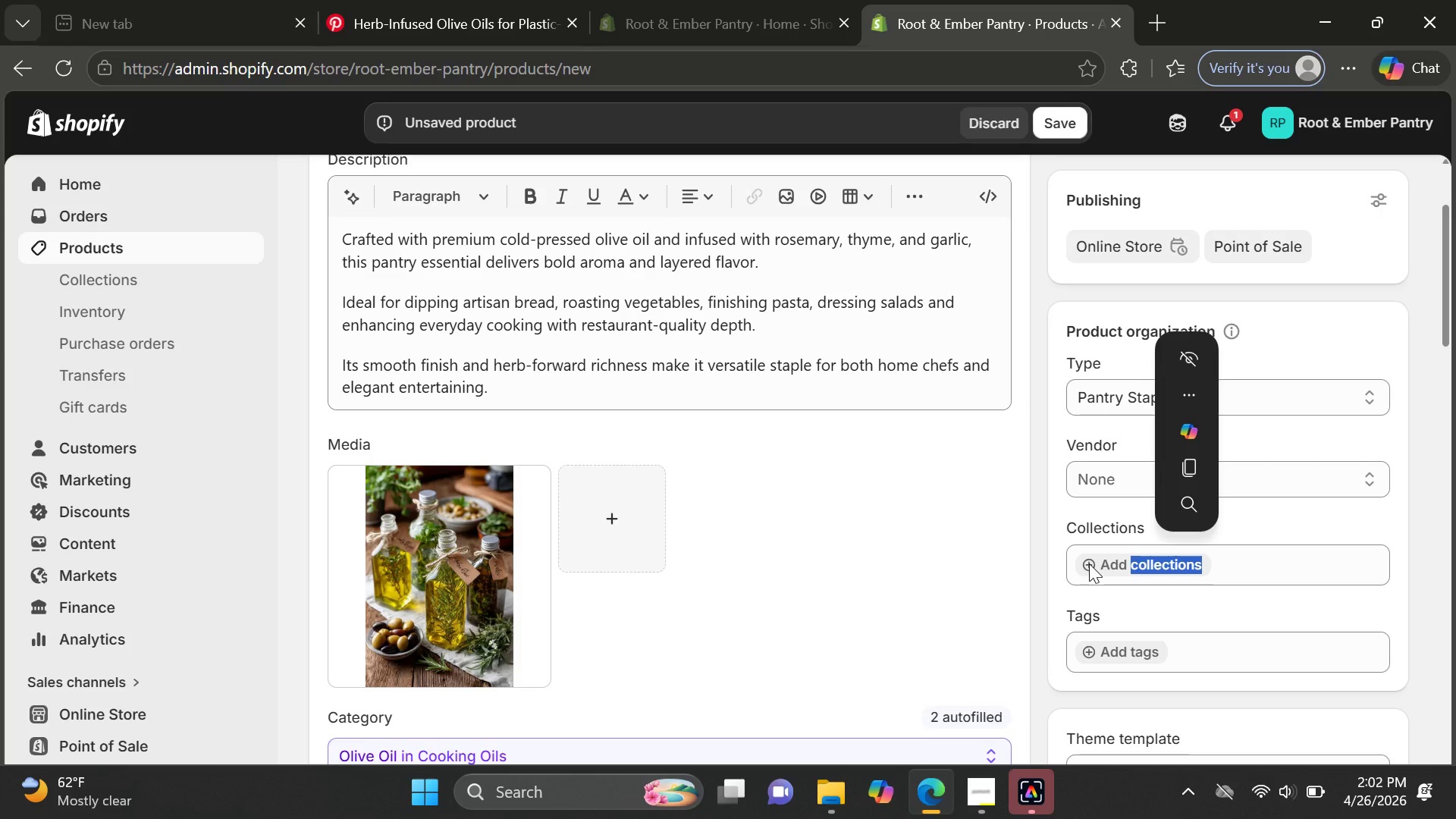 
left_click([1089, 563])
 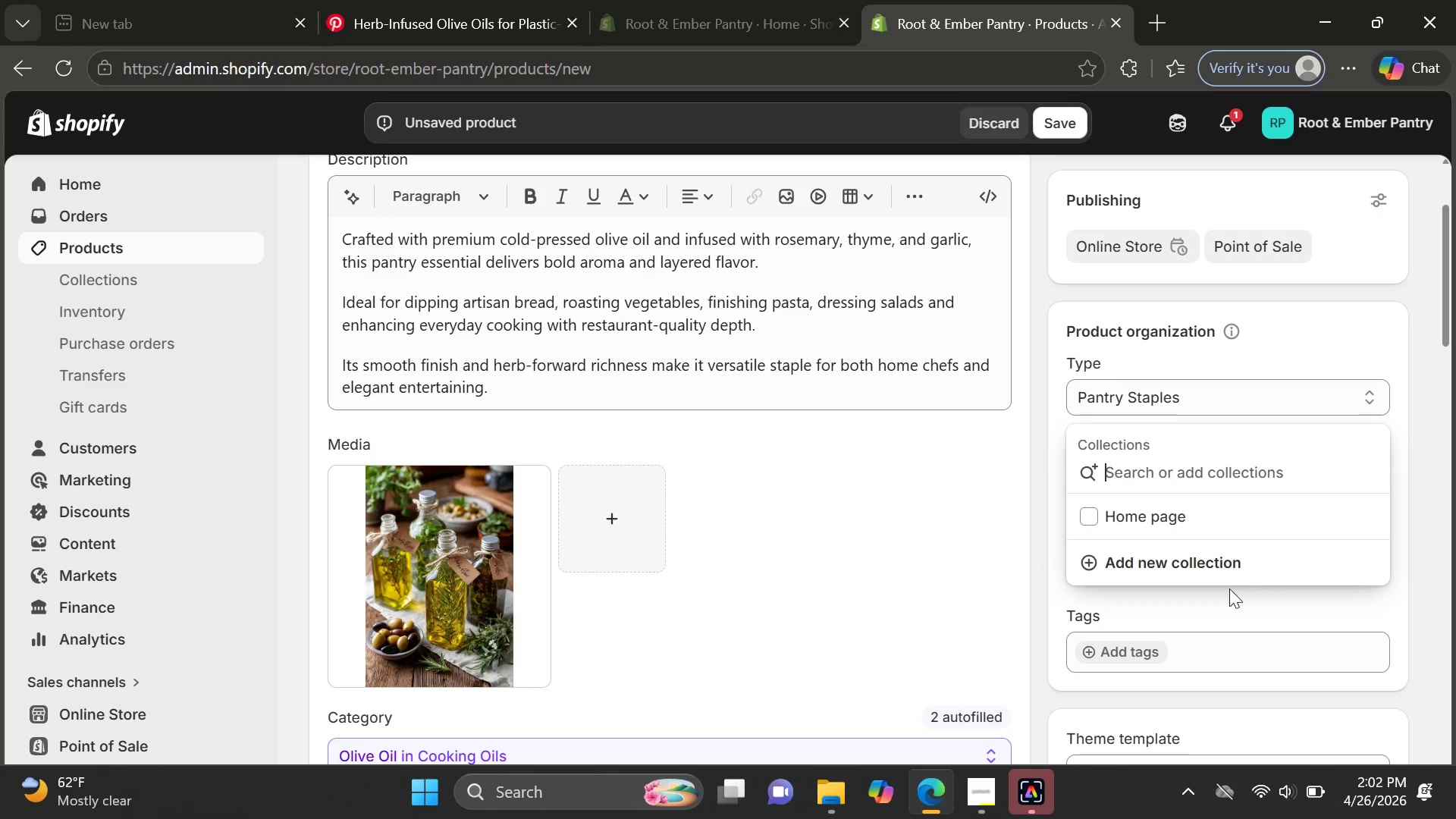 
left_click([1228, 602])
 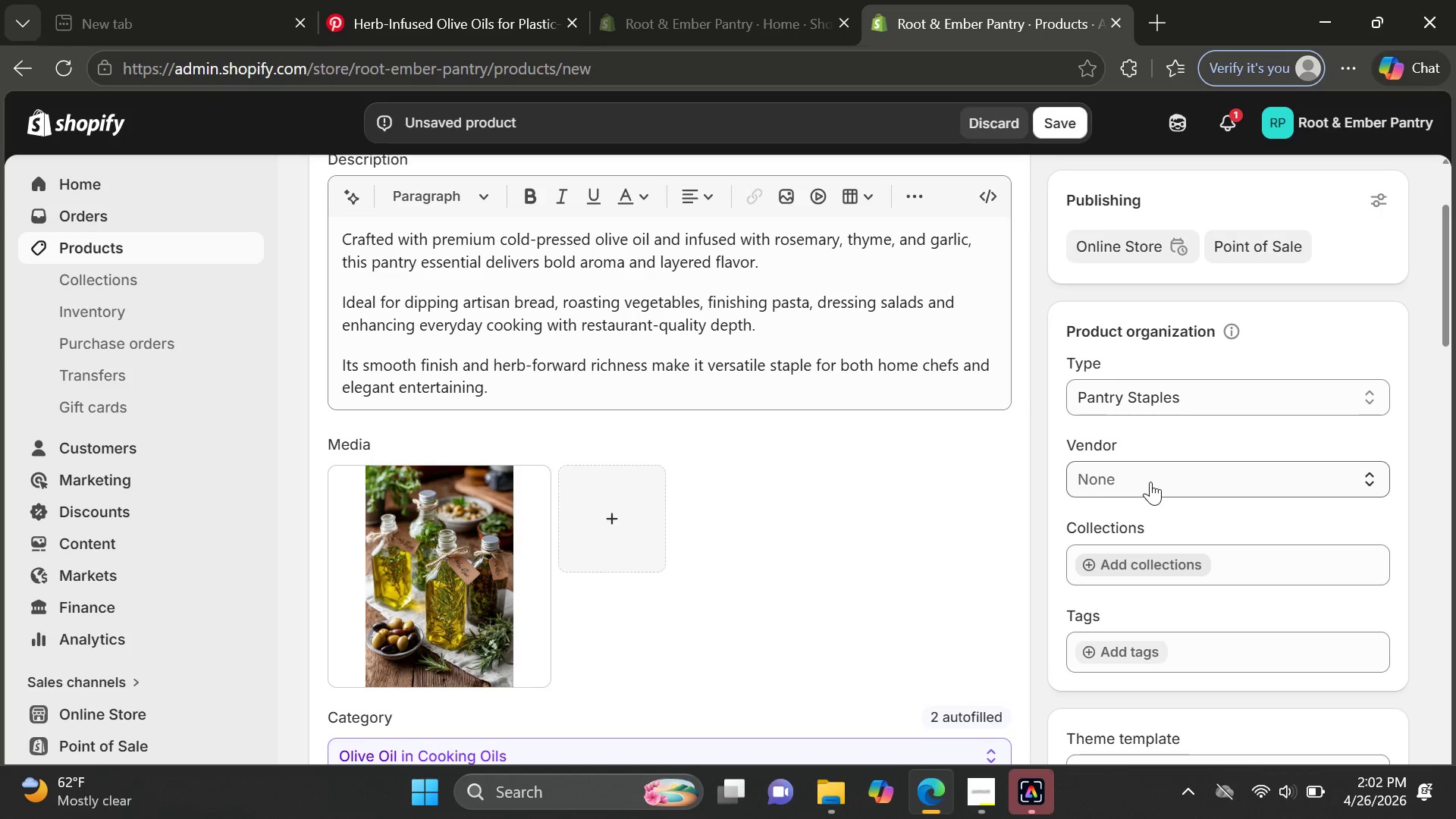 
left_click([1150, 482])
 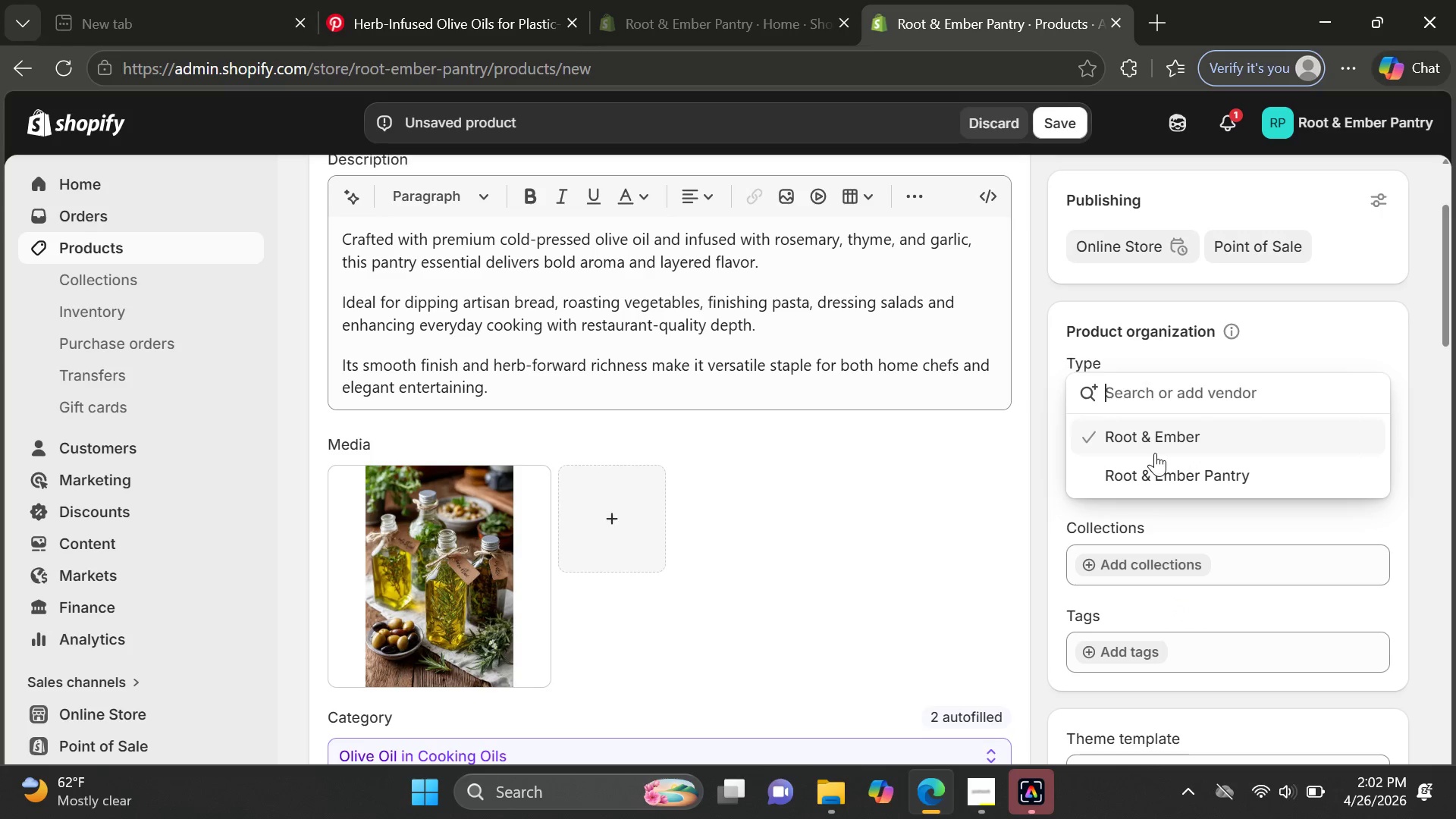 
left_click([1155, 453])
 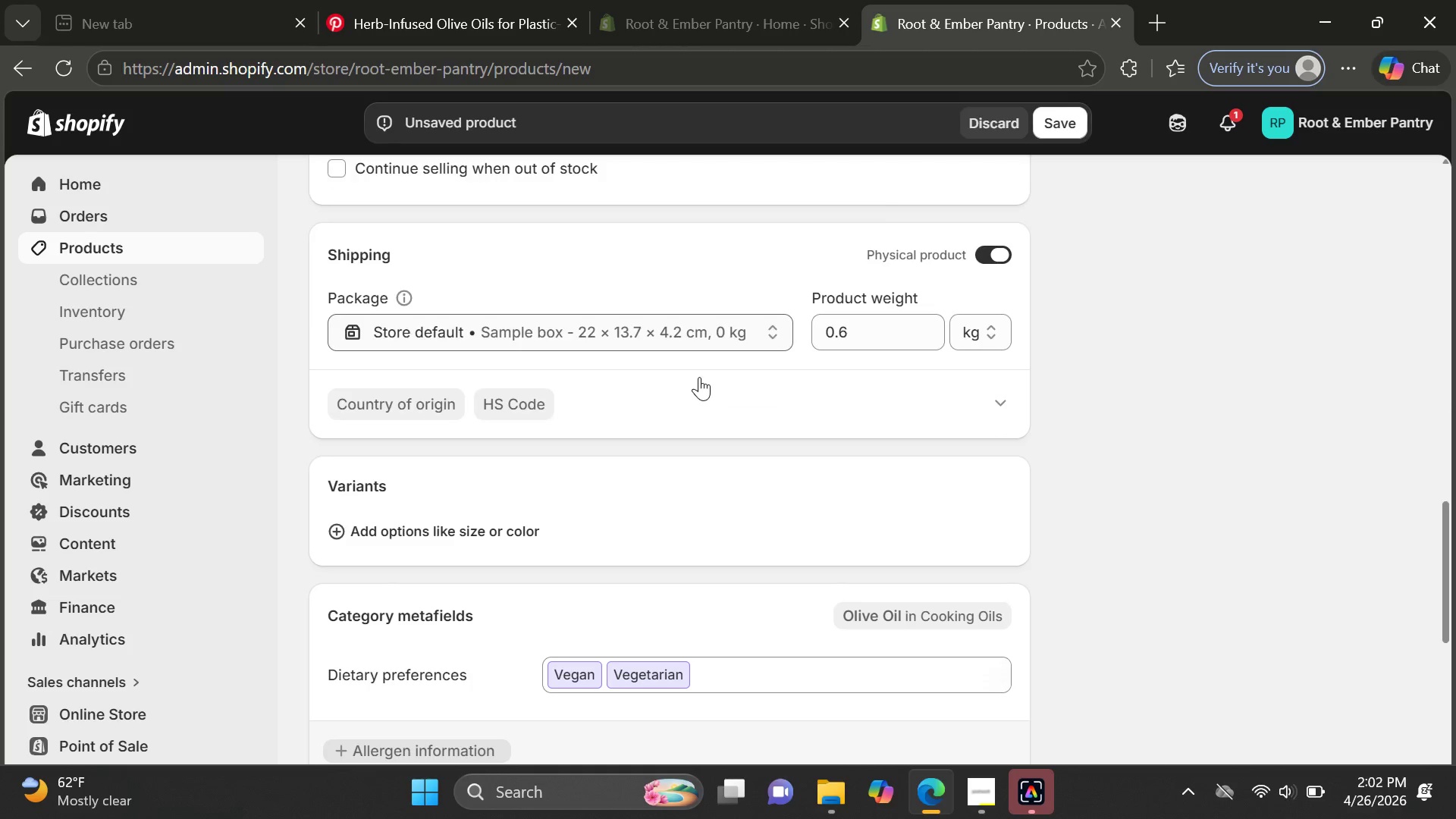 
wait(19.17)
 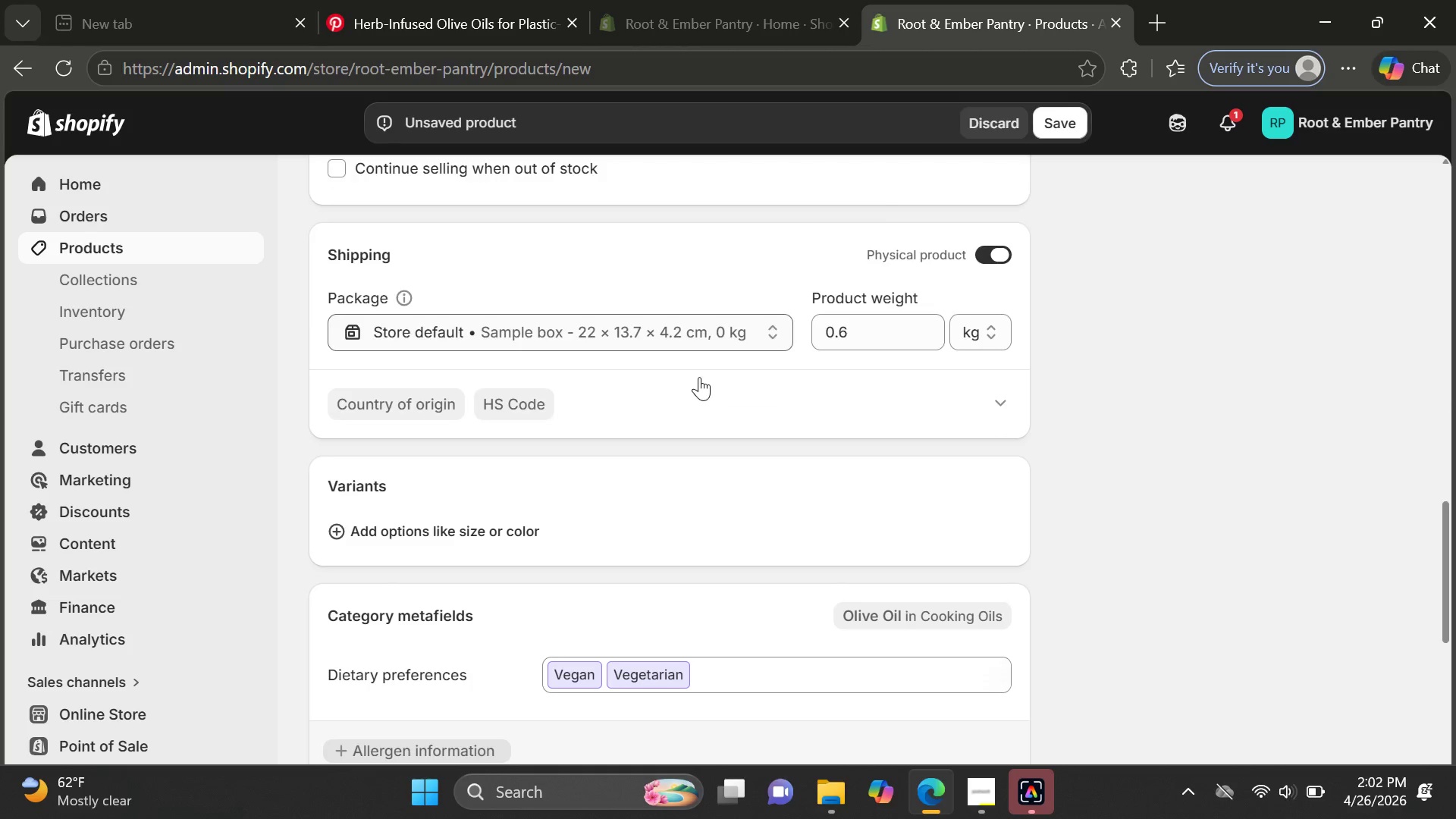 
left_click([1052, 130])
 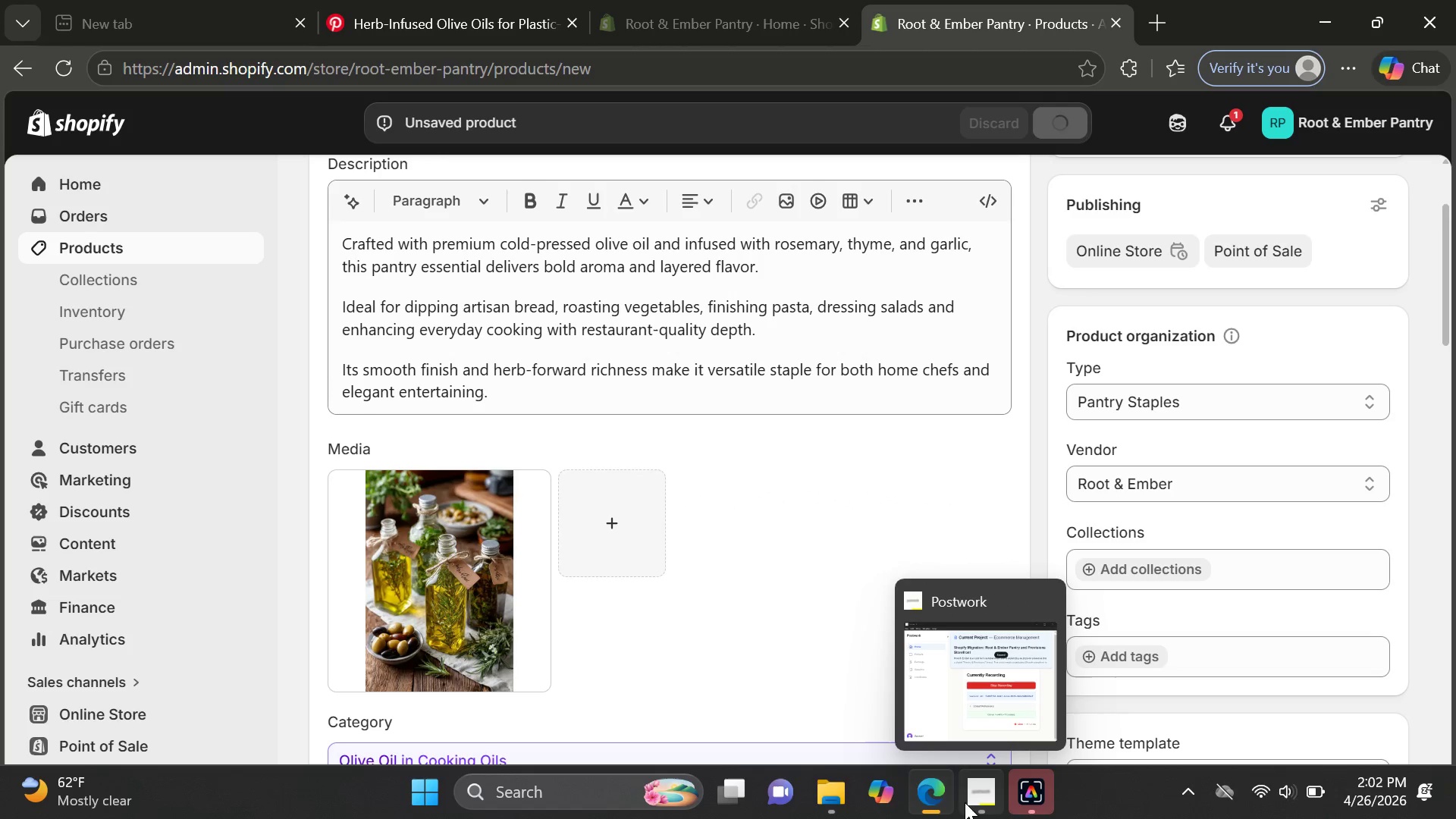 
left_click([982, 800])